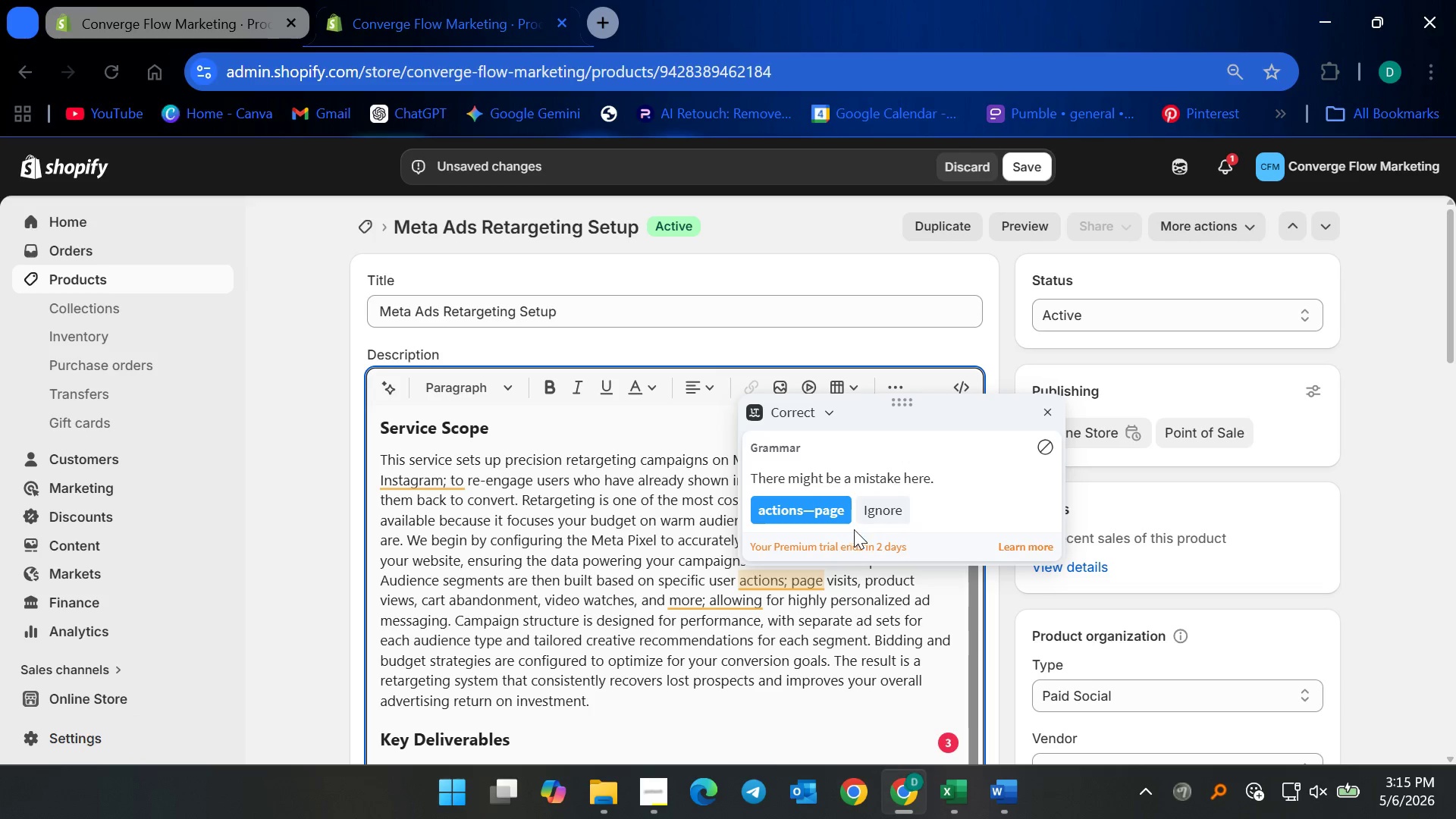 
left_click([829, 513])
 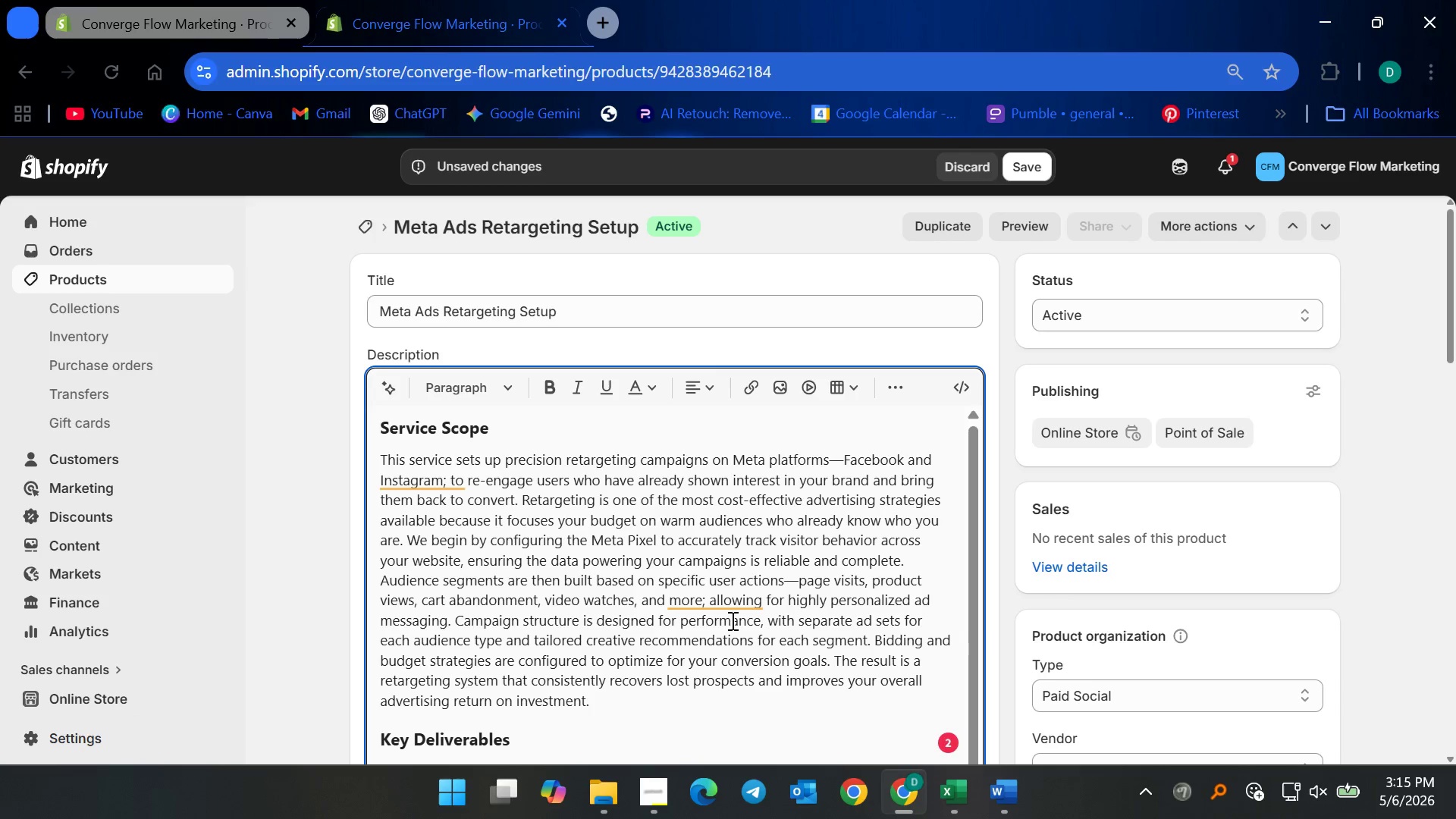 
left_click([715, 598])
 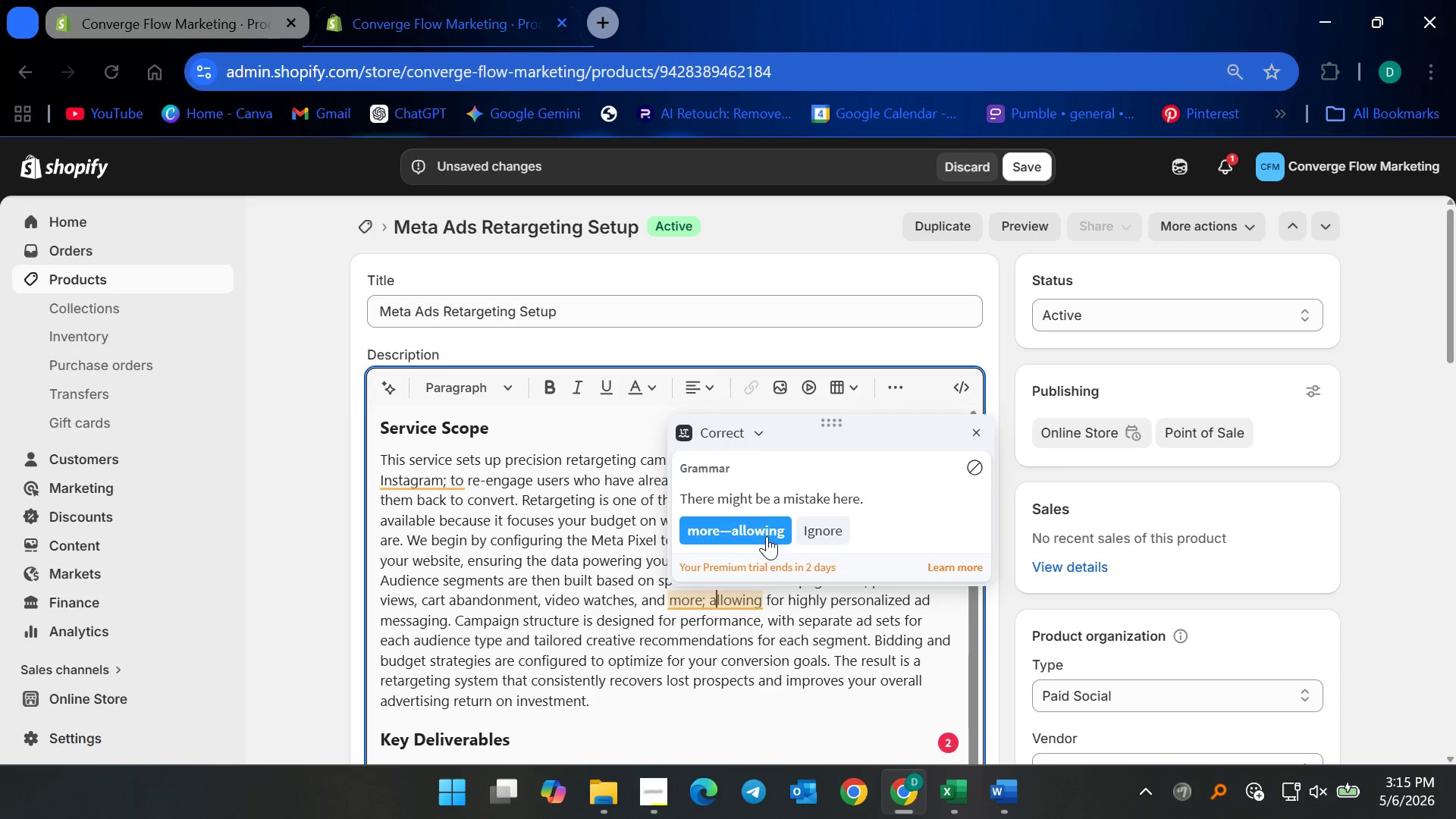 
left_click([764, 517])
 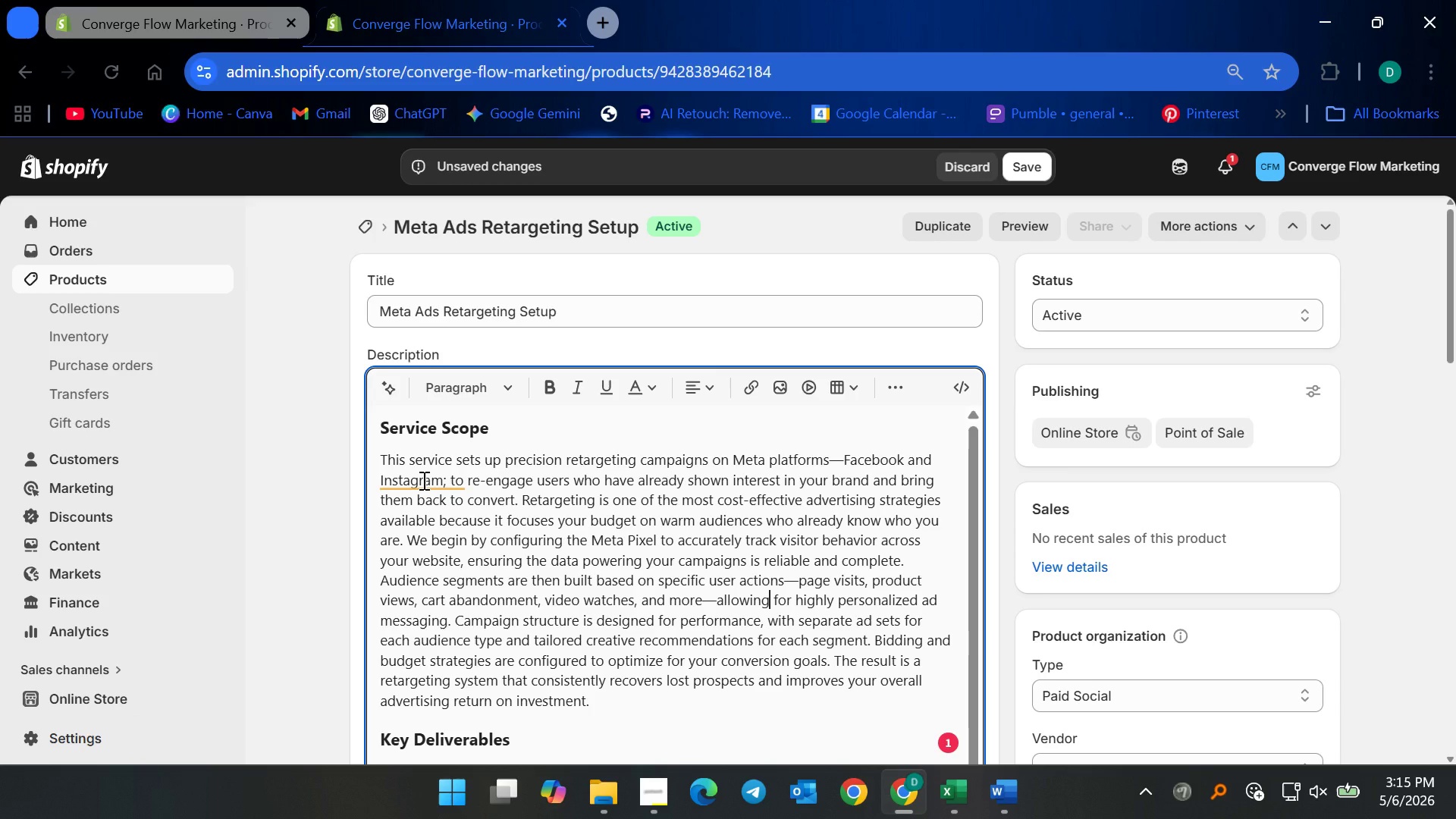 
left_click([422, 480])
 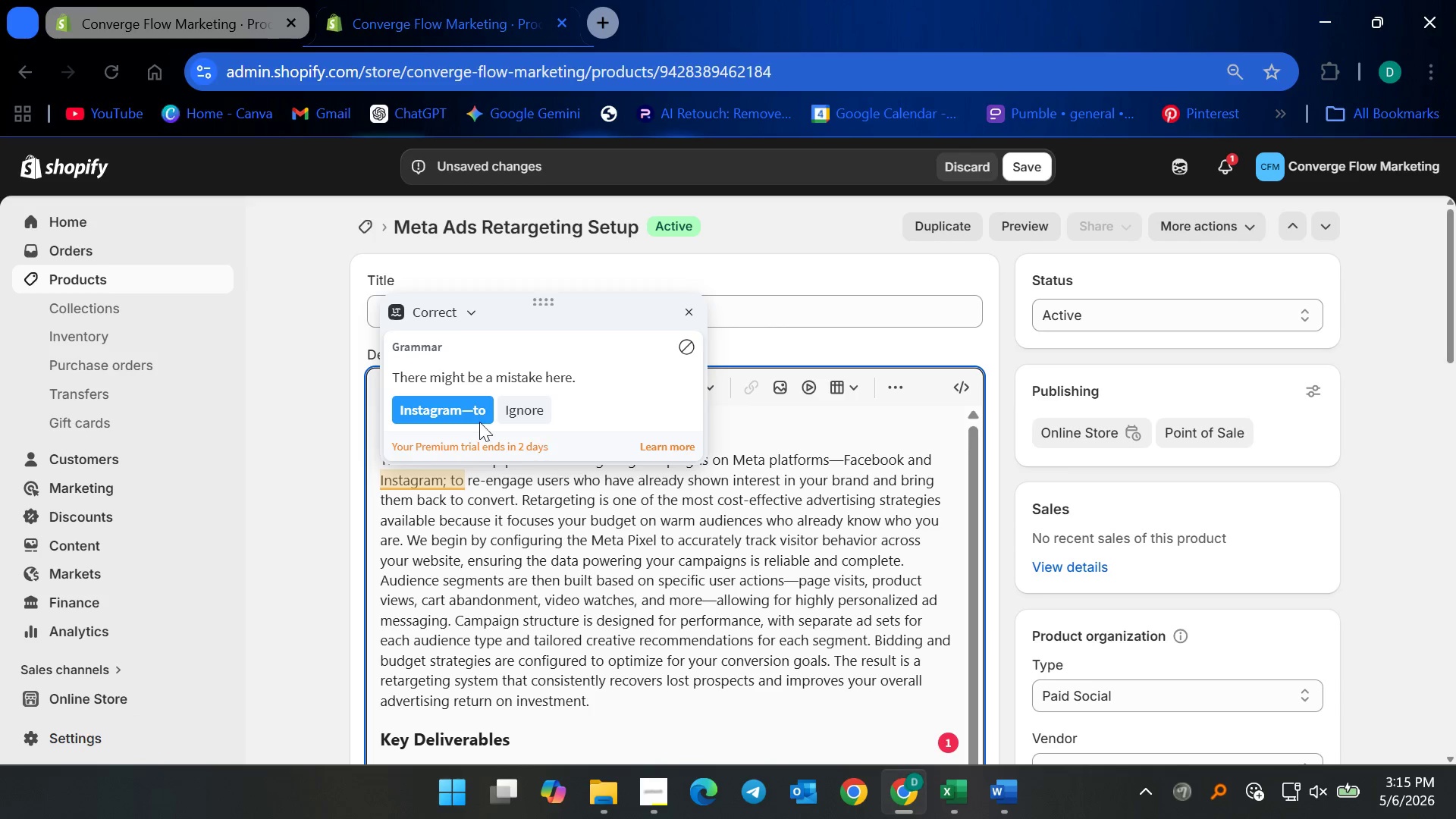 
left_click([450, 408])
 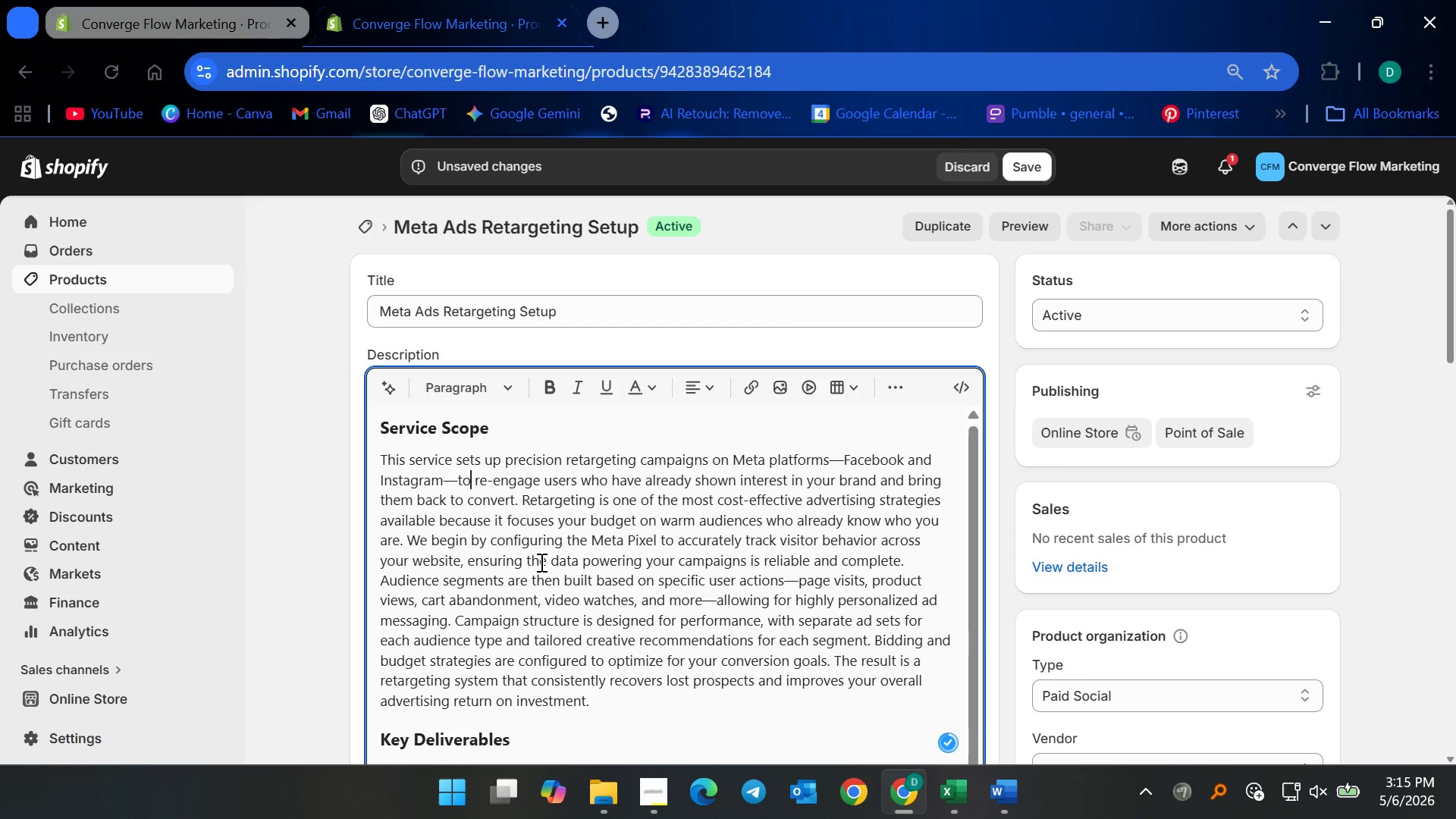 
left_click([540, 562])
 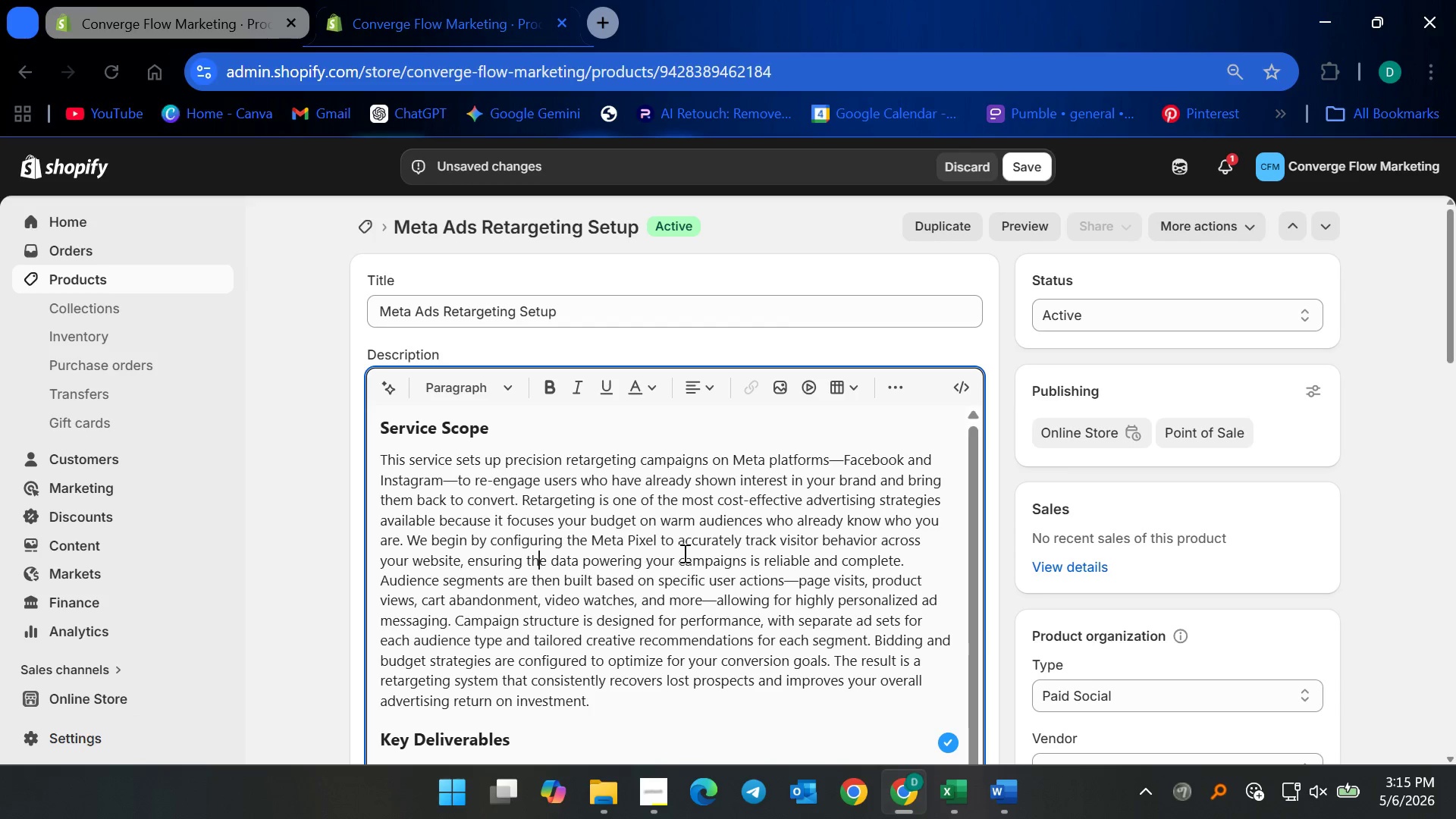 
scroll: coordinate [666, 598], scroll_direction: down, amount: 5.0
 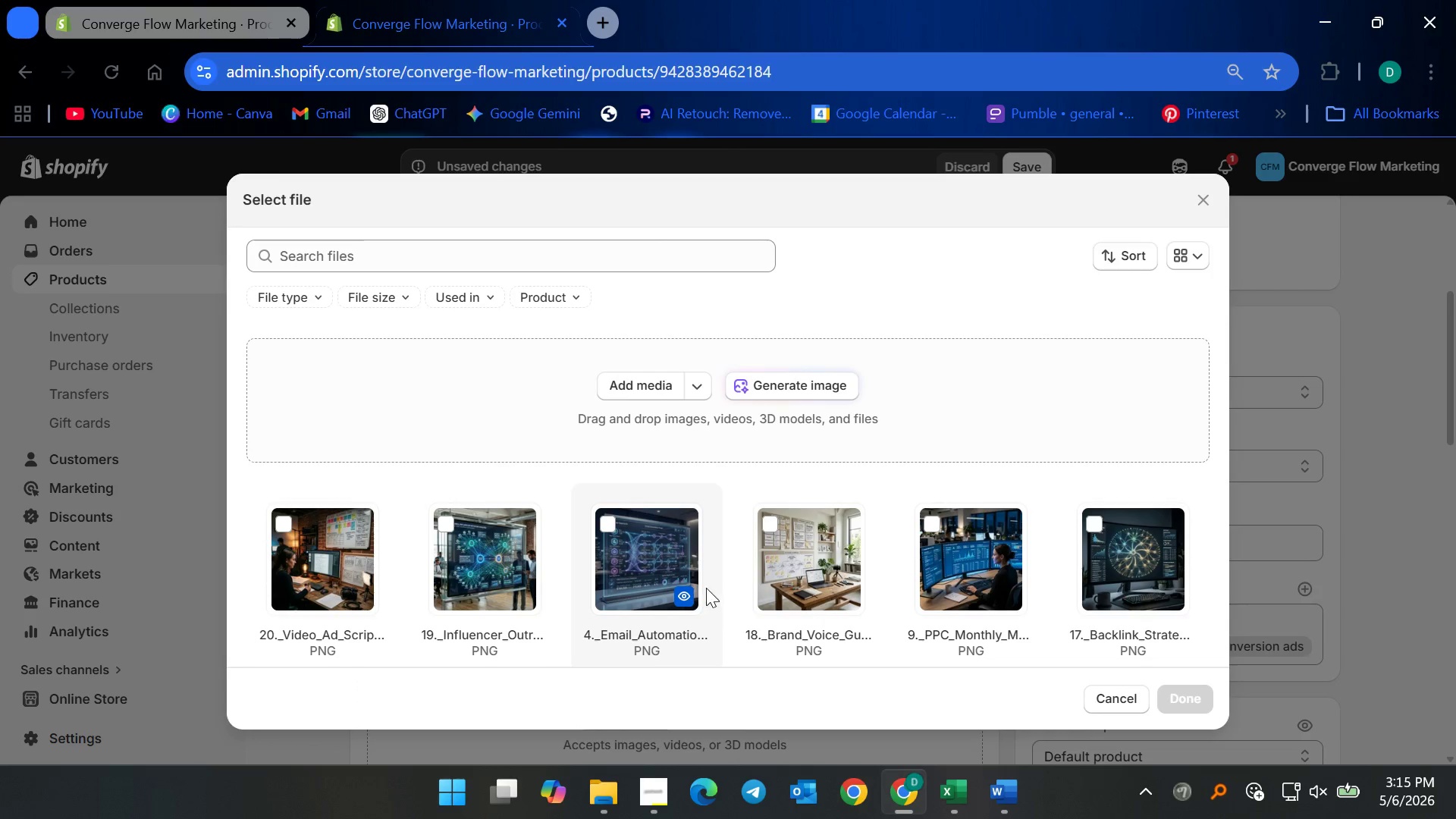 
left_click([1203, 199])
 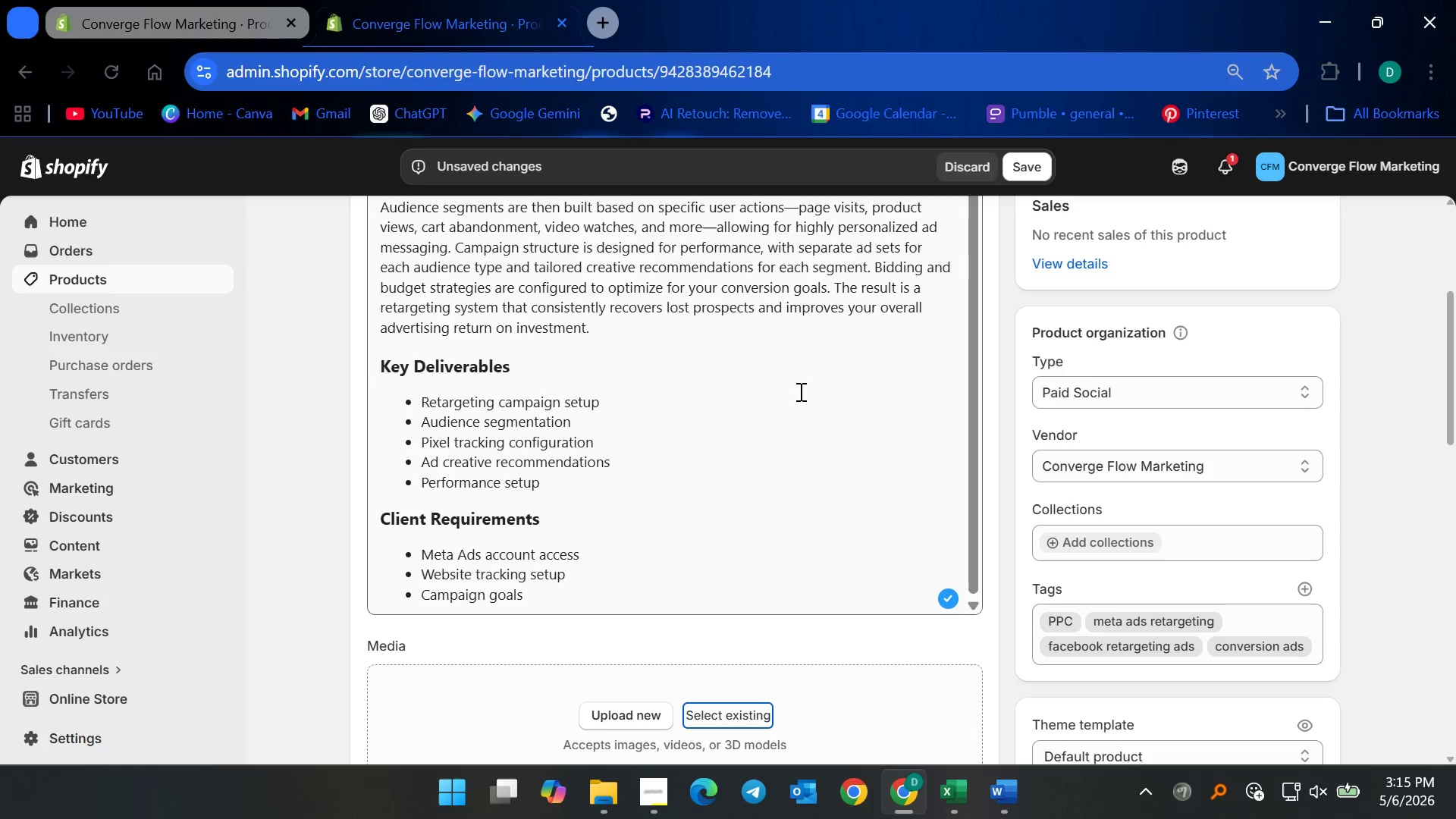 
scroll: coordinate [756, 493], scroll_direction: up, amount: 8.0
 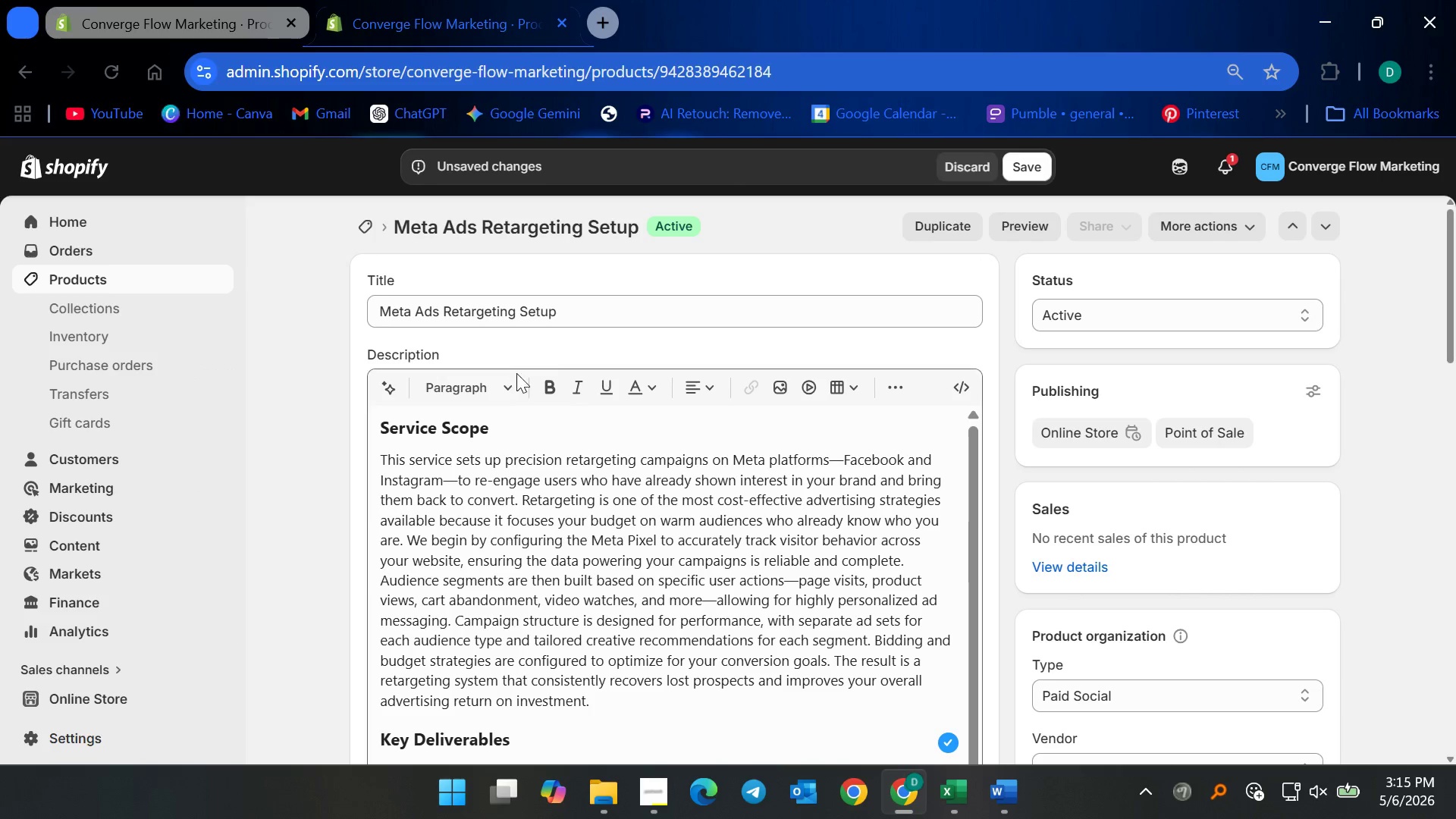 
scroll: coordinate [710, 676], scroll_direction: down, amount: 10.0
 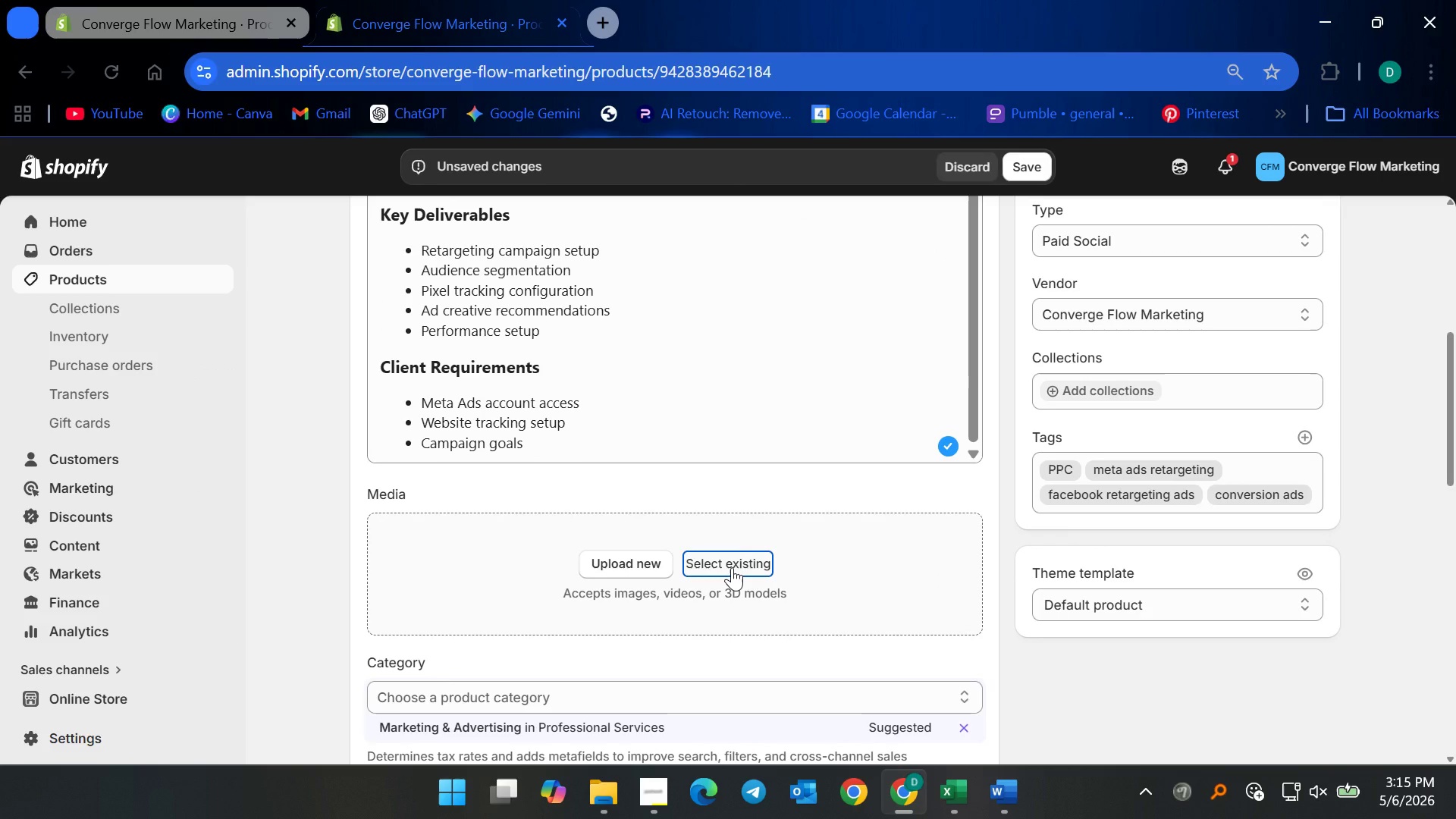 
left_click([732, 567])
 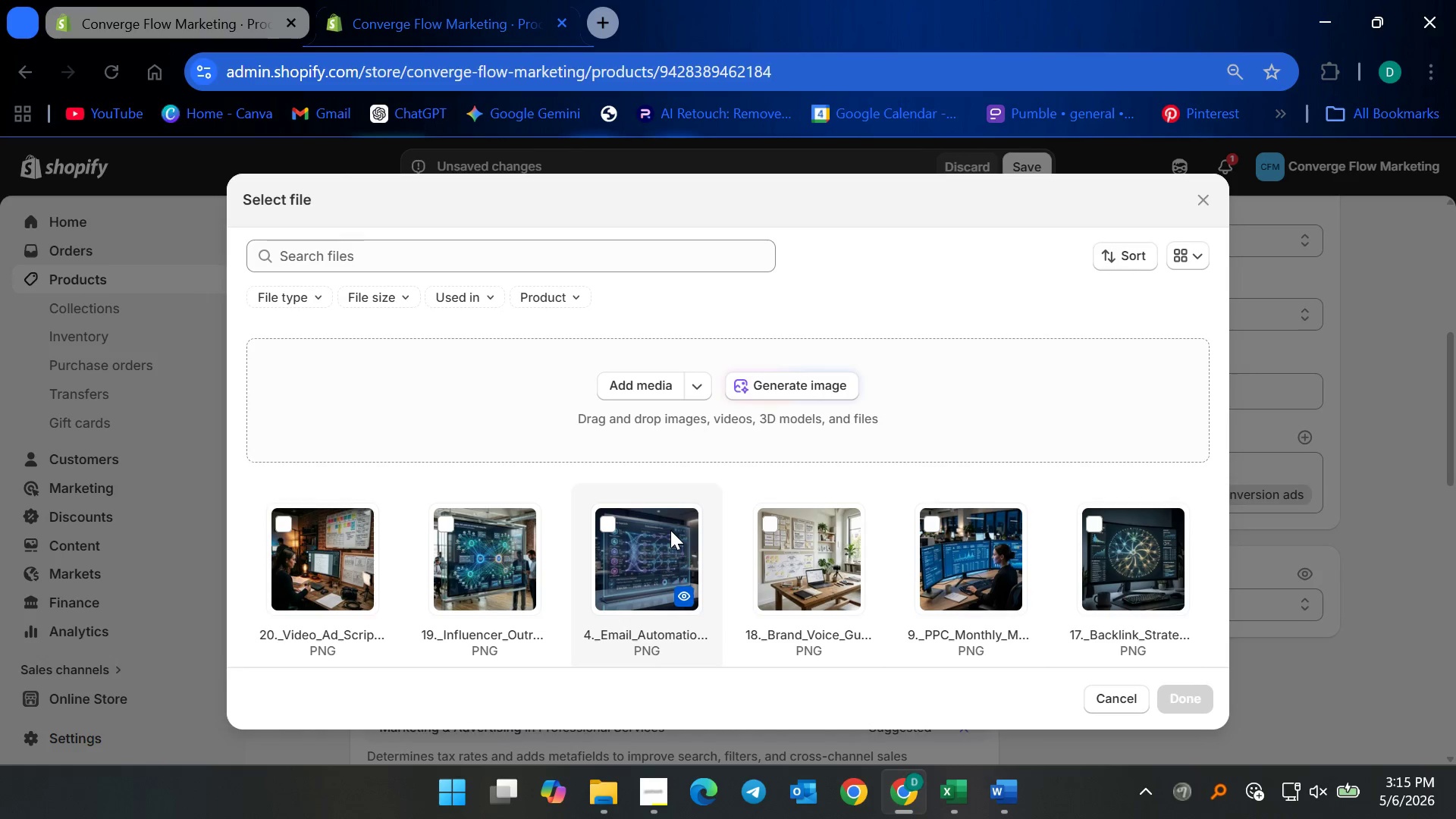 
scroll: coordinate [670, 549], scroll_direction: down, amount: 5.0
 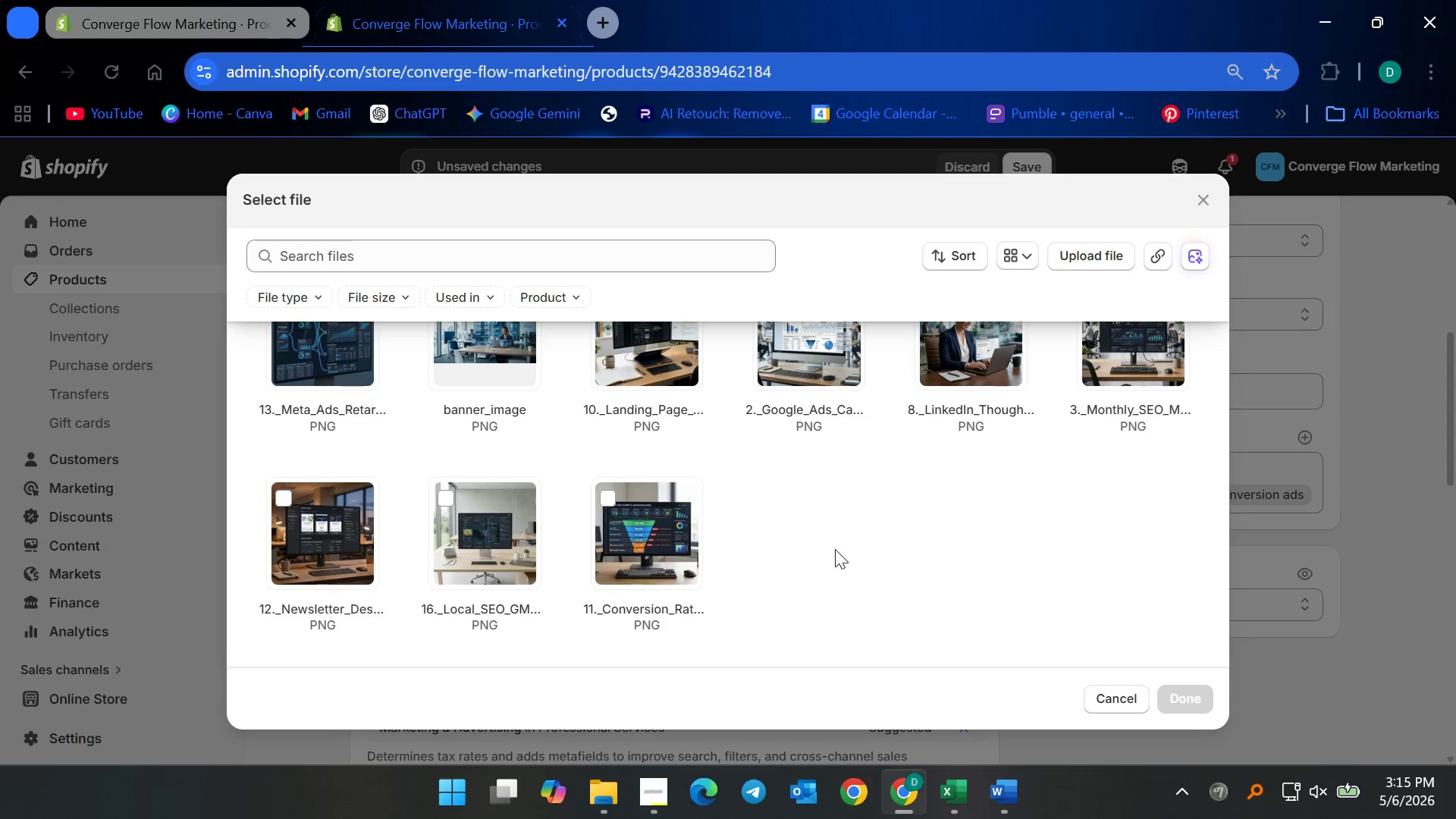 
scroll: coordinate [354, 379], scroll_direction: up, amount: 3.0
 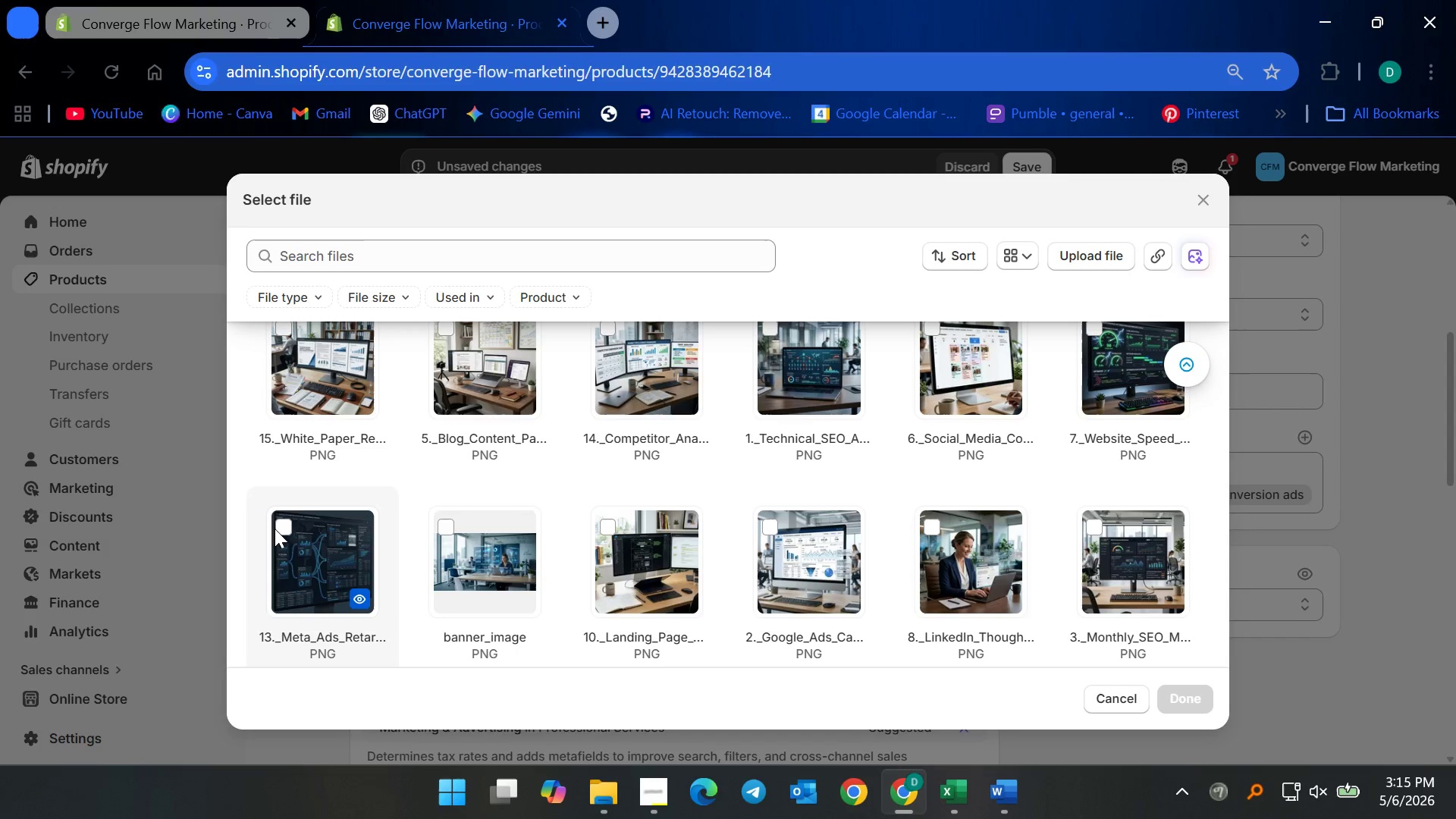 
left_click([288, 526])
 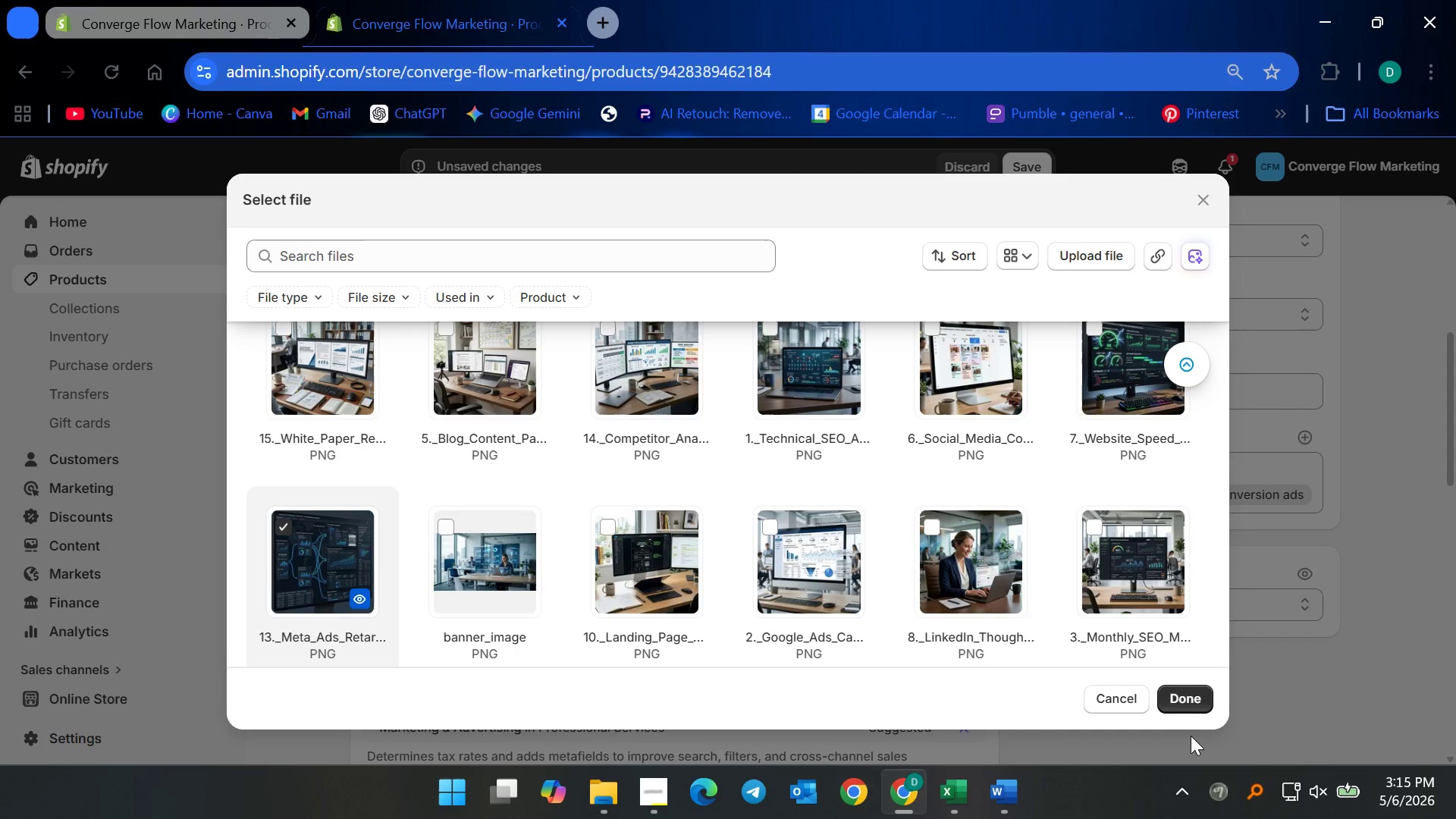 
left_click([1189, 706])
 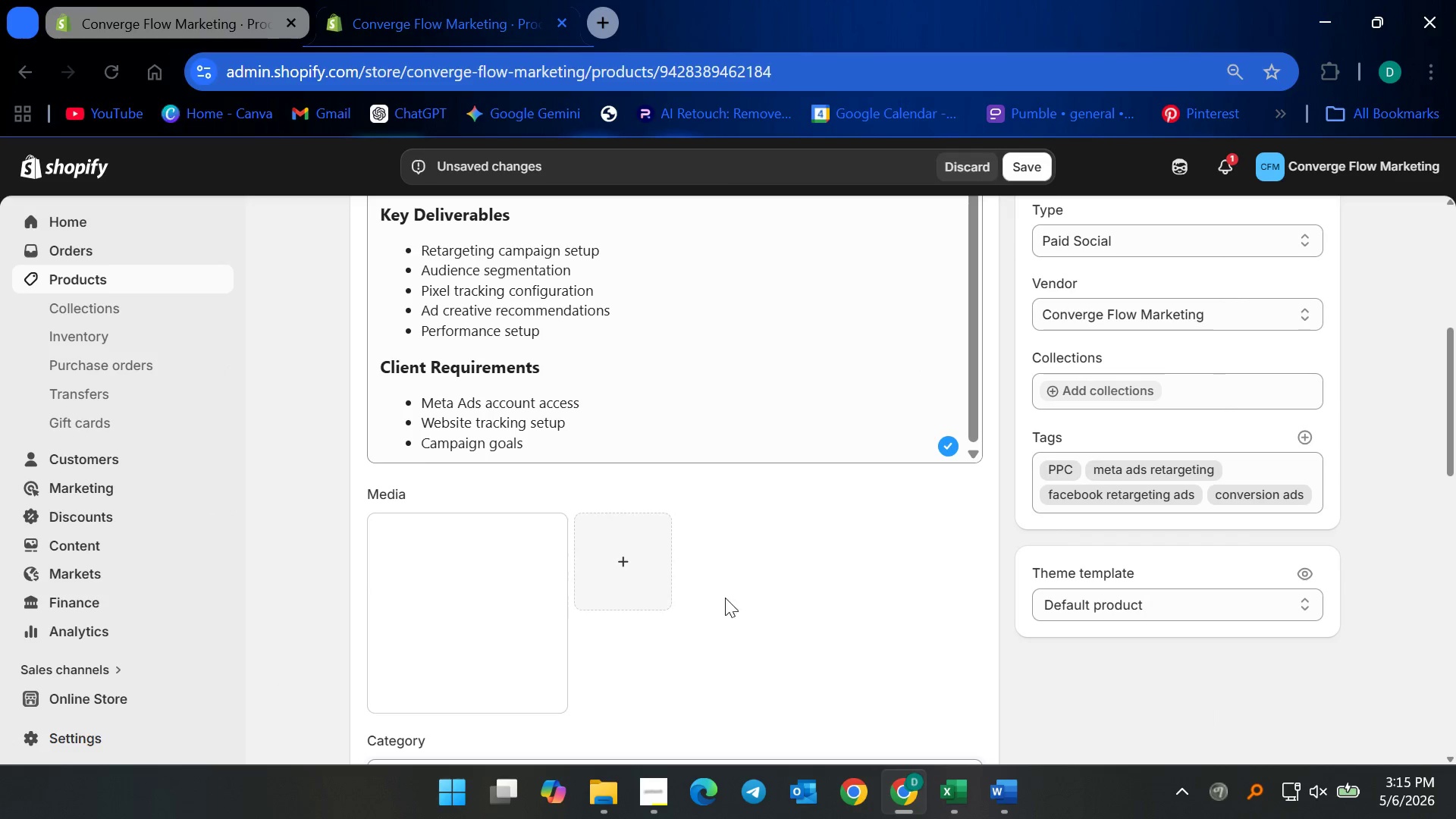 
scroll: coordinate [699, 585], scroll_direction: down, amount: 4.0
 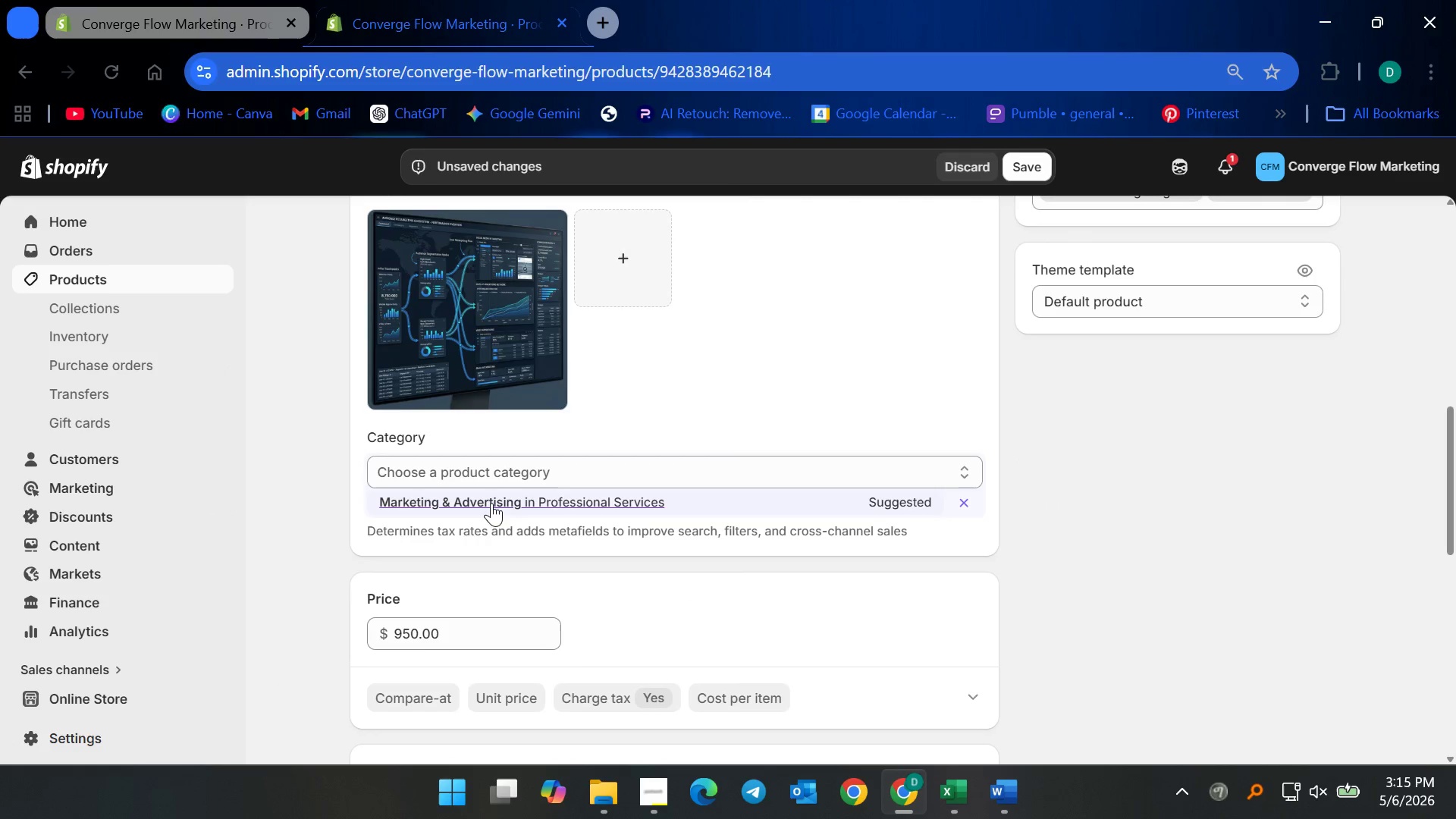 
left_click([491, 502])
 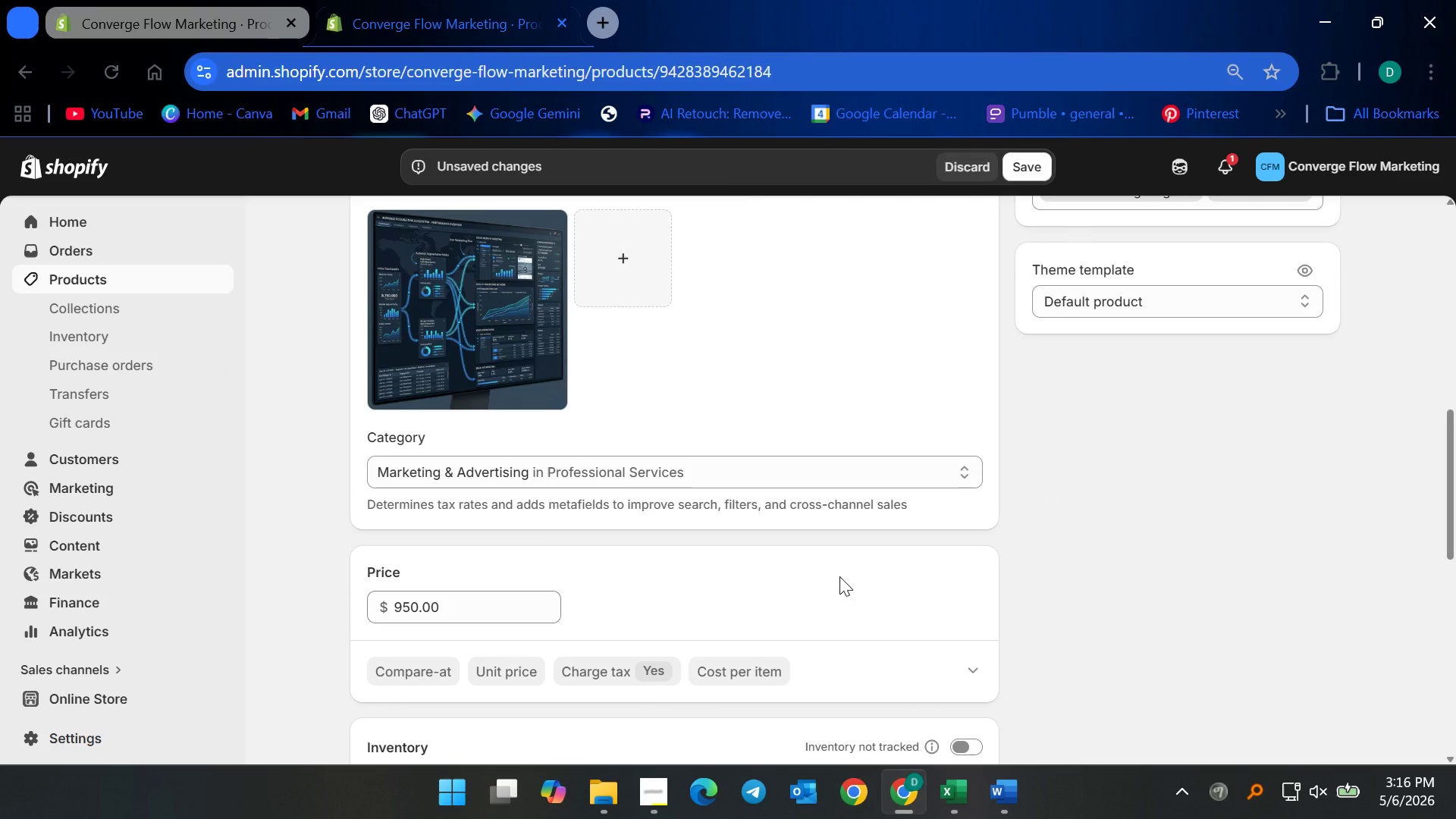 
scroll: coordinate [837, 576], scroll_direction: down, amount: 4.0
 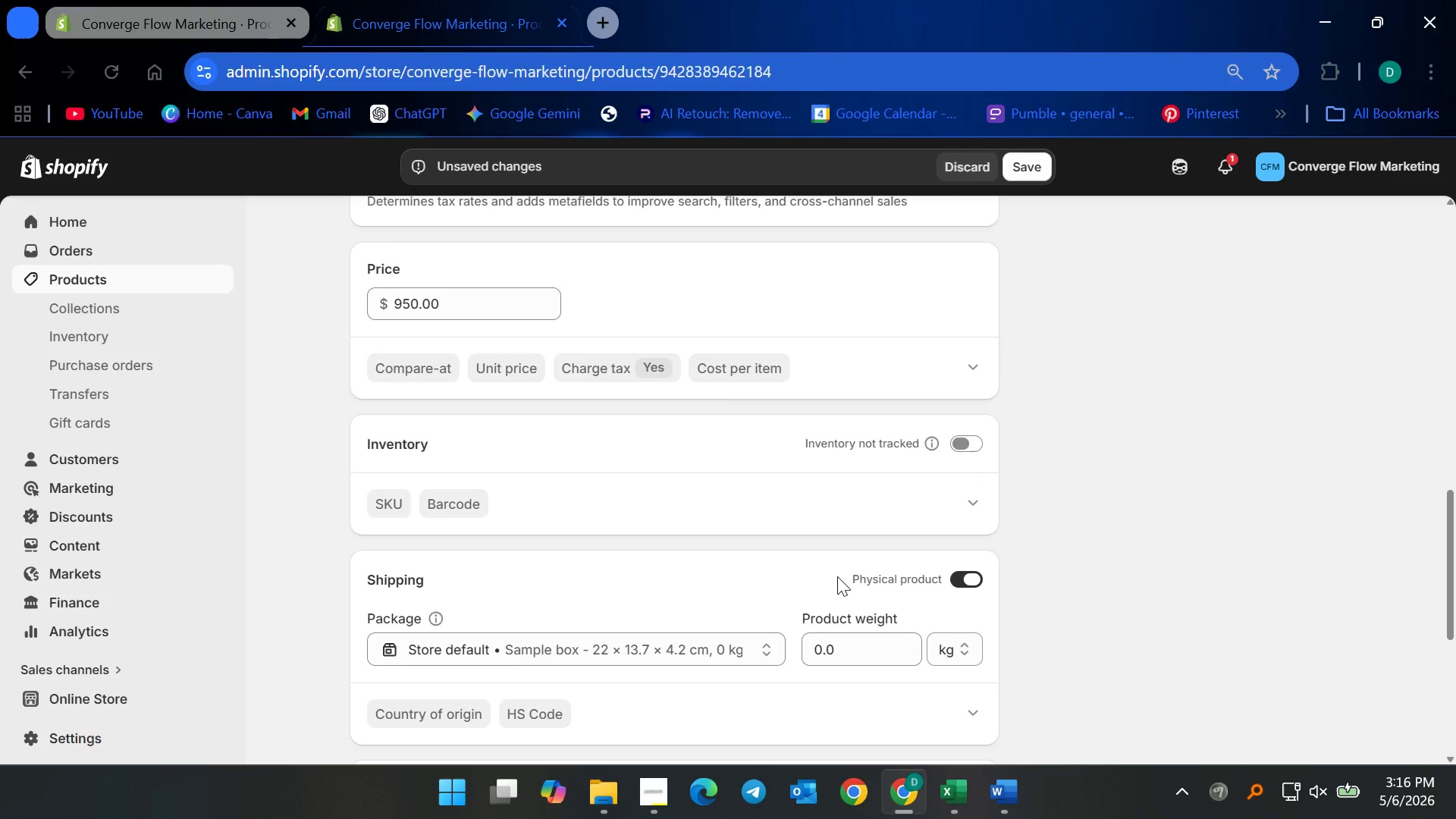 
scroll: coordinate [621, 530], scroll_direction: up, amount: 17.0
 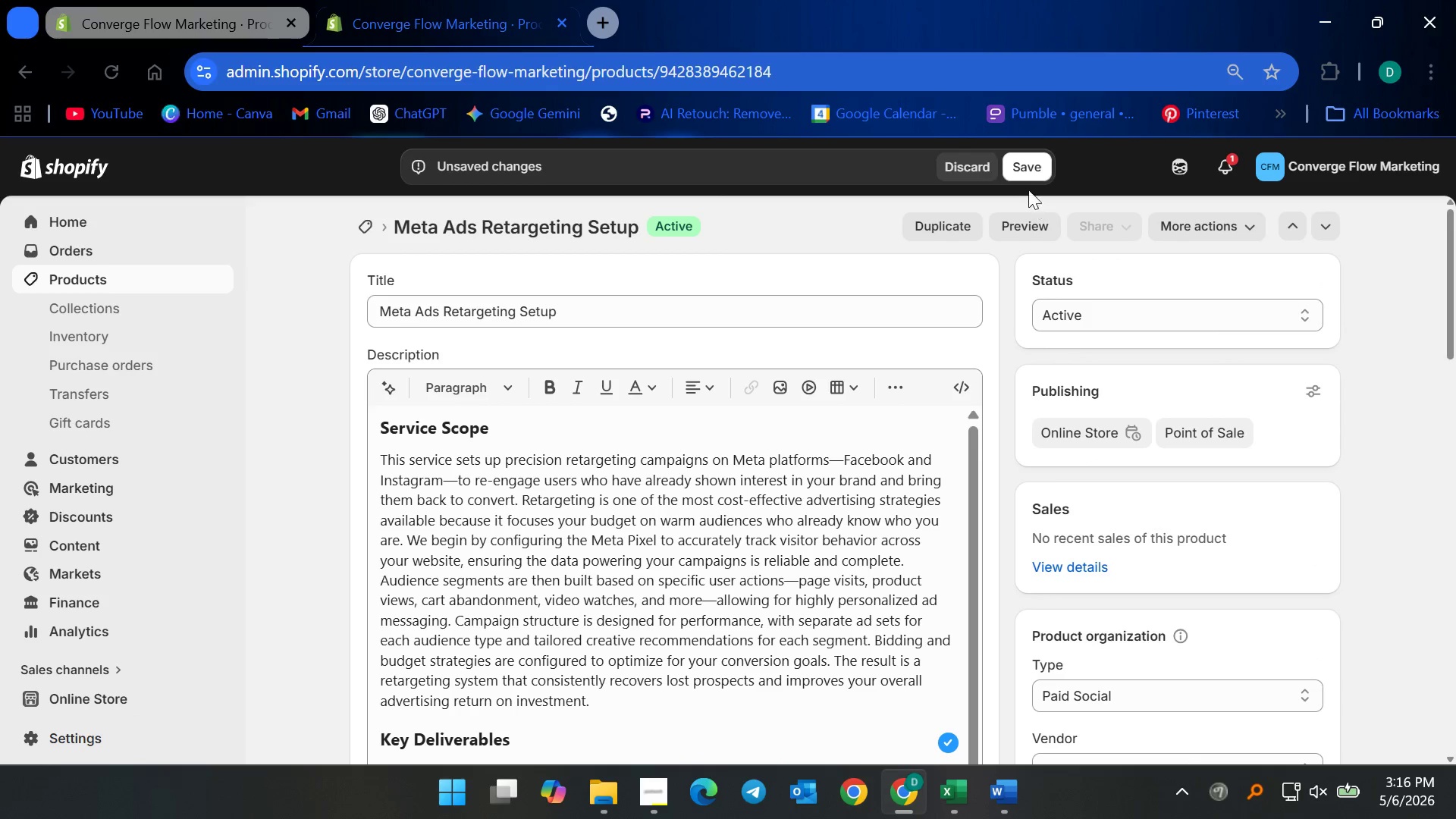 
left_click([1018, 173])
 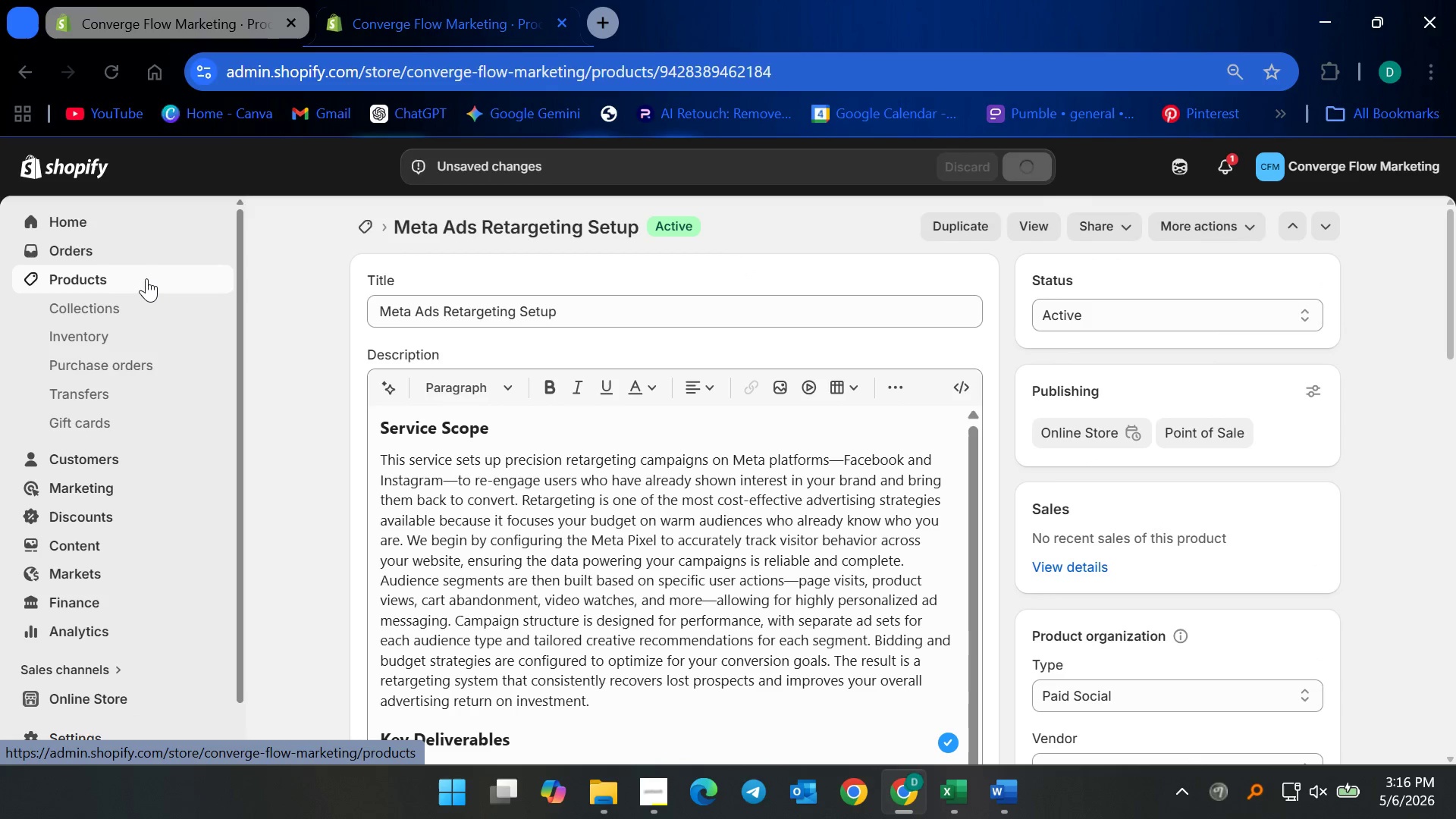 
left_click([146, 278])
 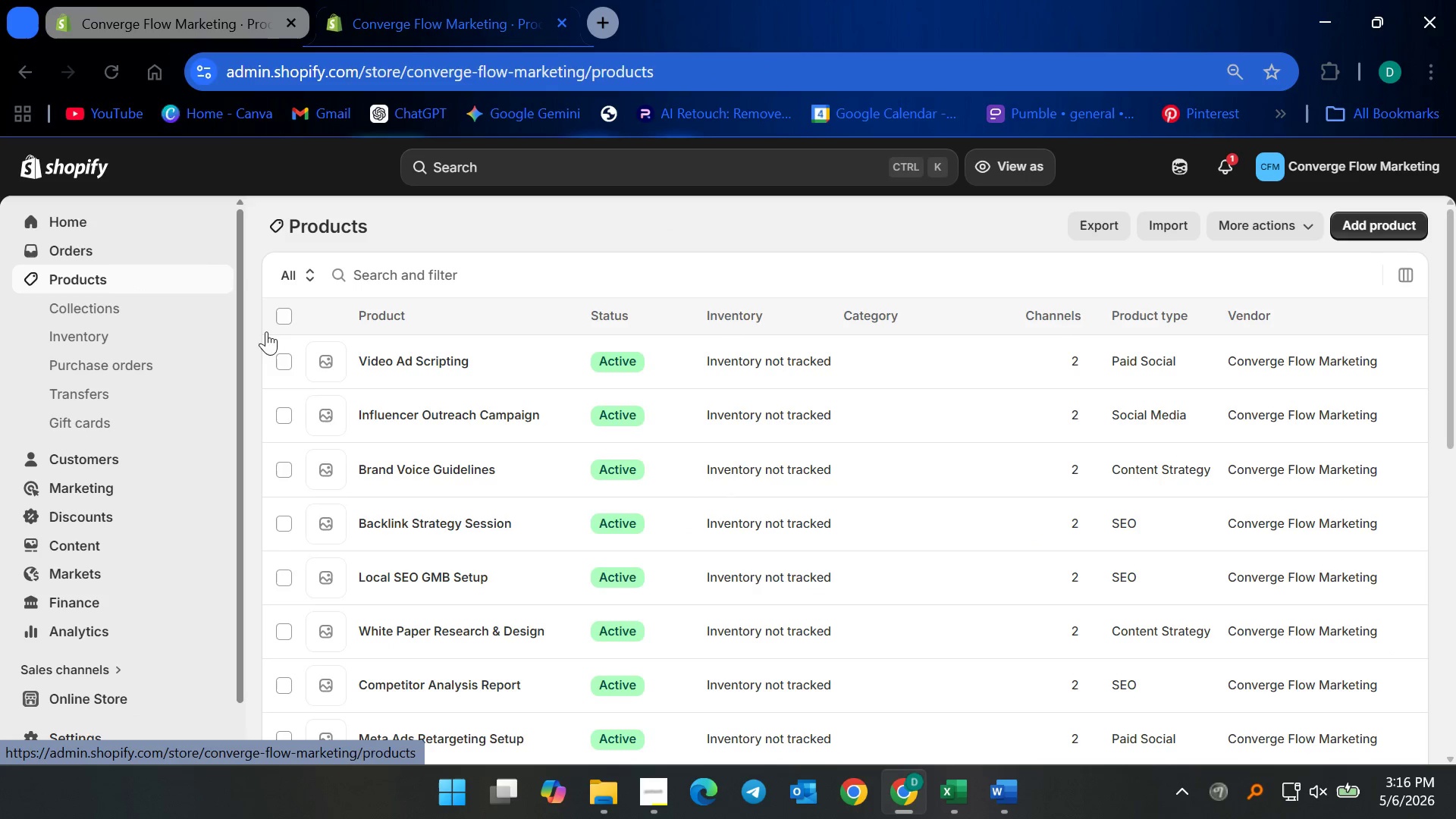 
scroll: coordinate [542, 541], scroll_direction: down, amount: 4.0
 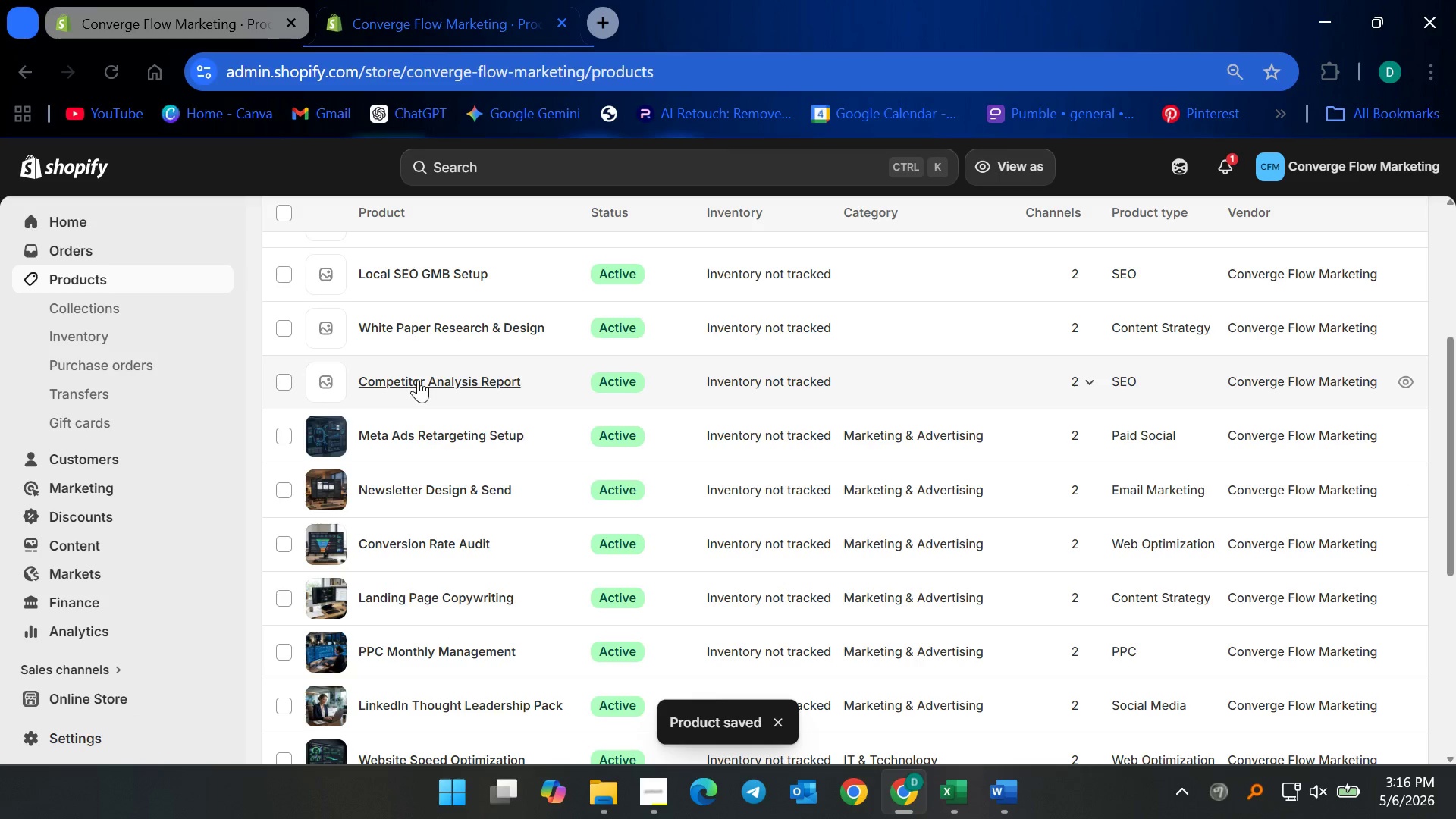 
left_click([418, 376])
 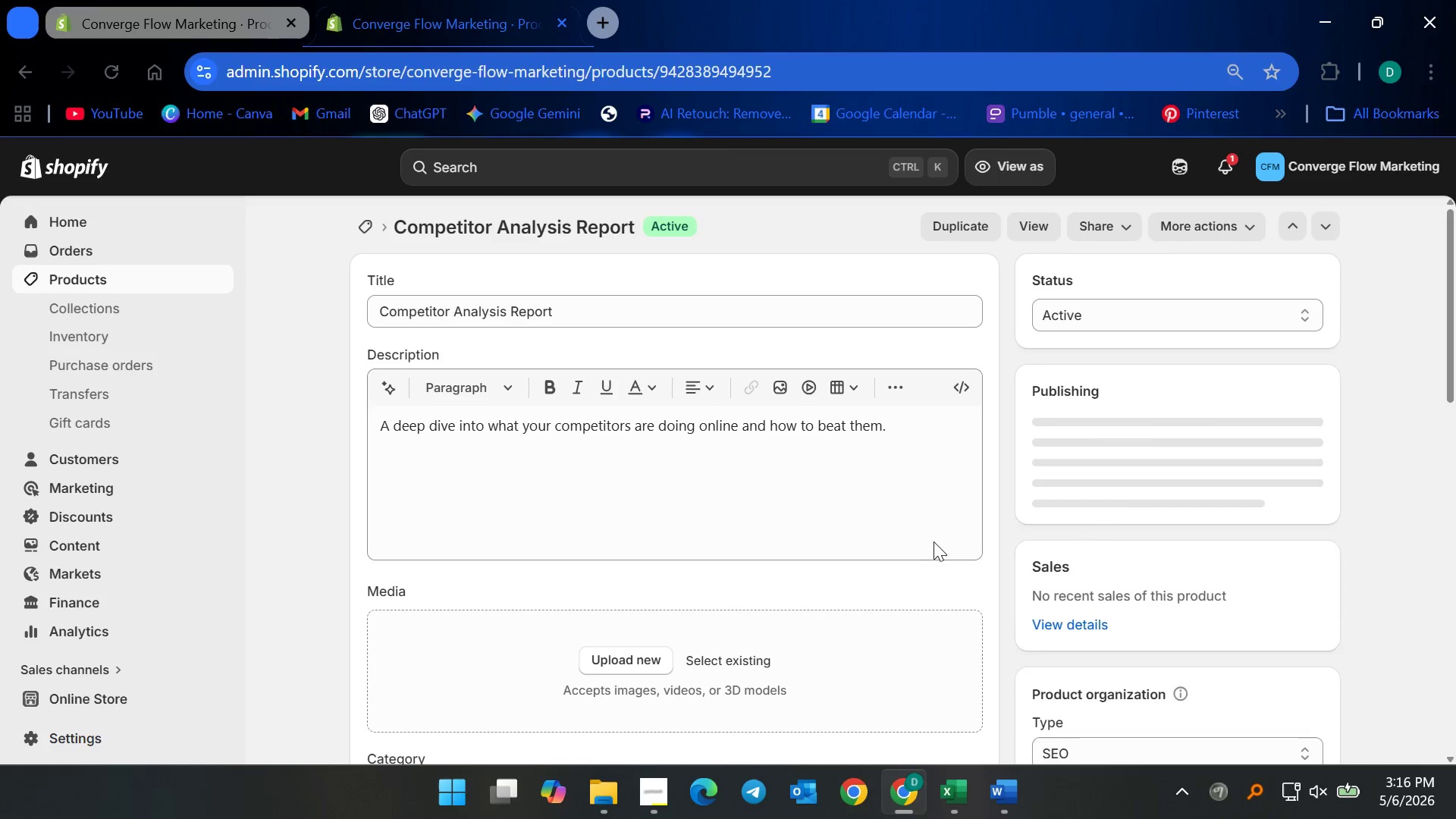 
left_click([942, 434])
 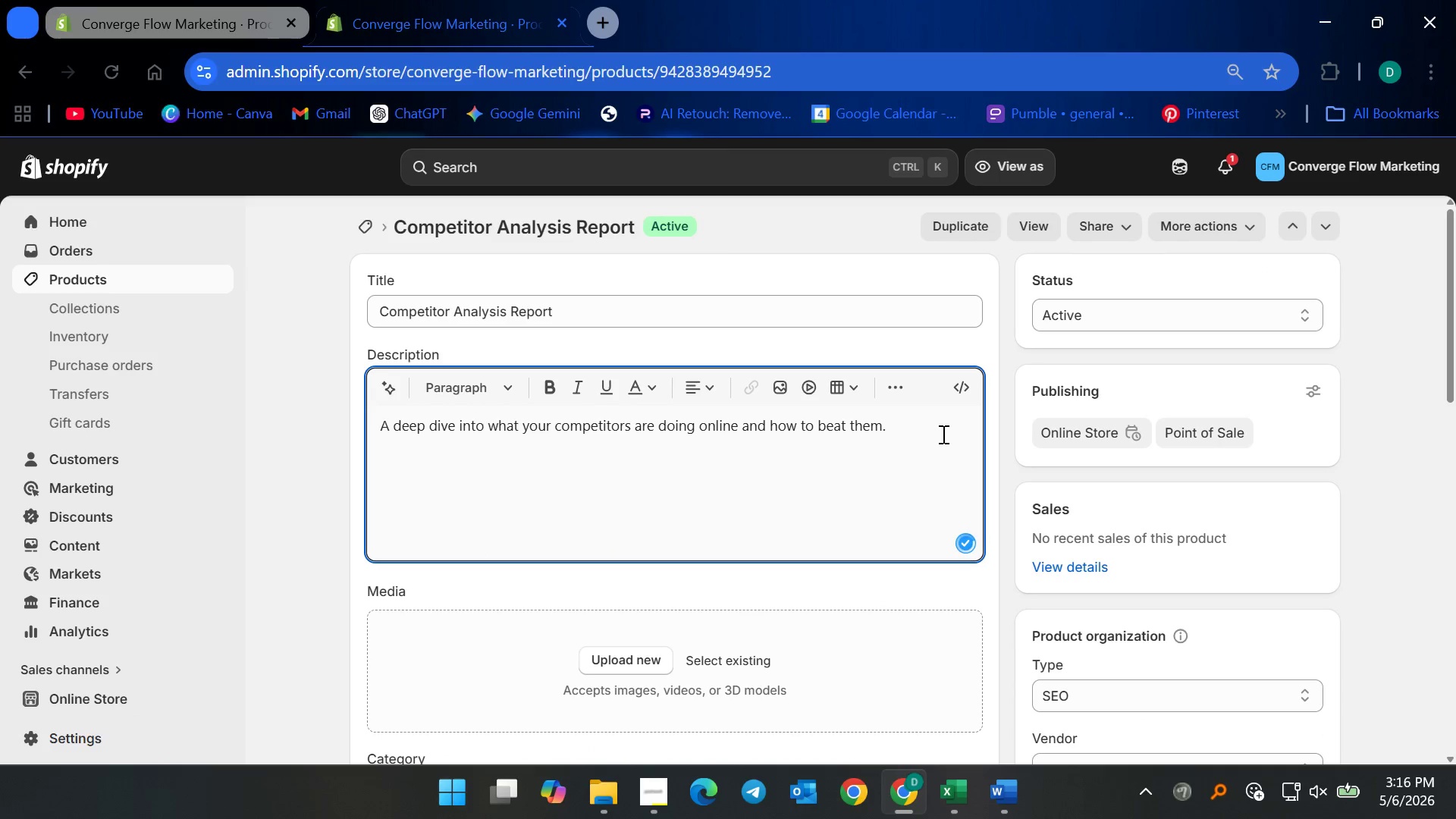 
key(Control+ControlLeft)
 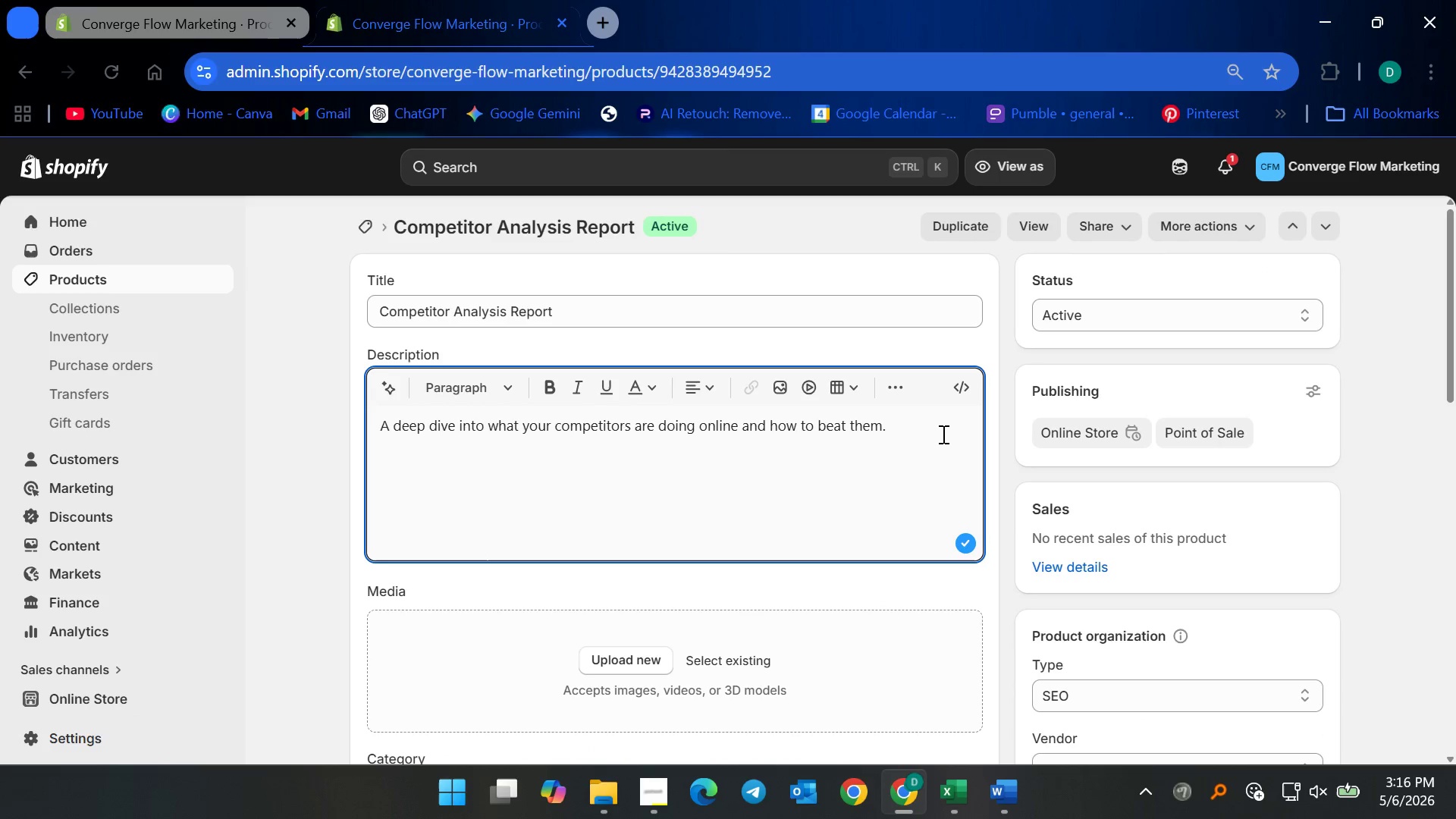 
key(Control+A)
 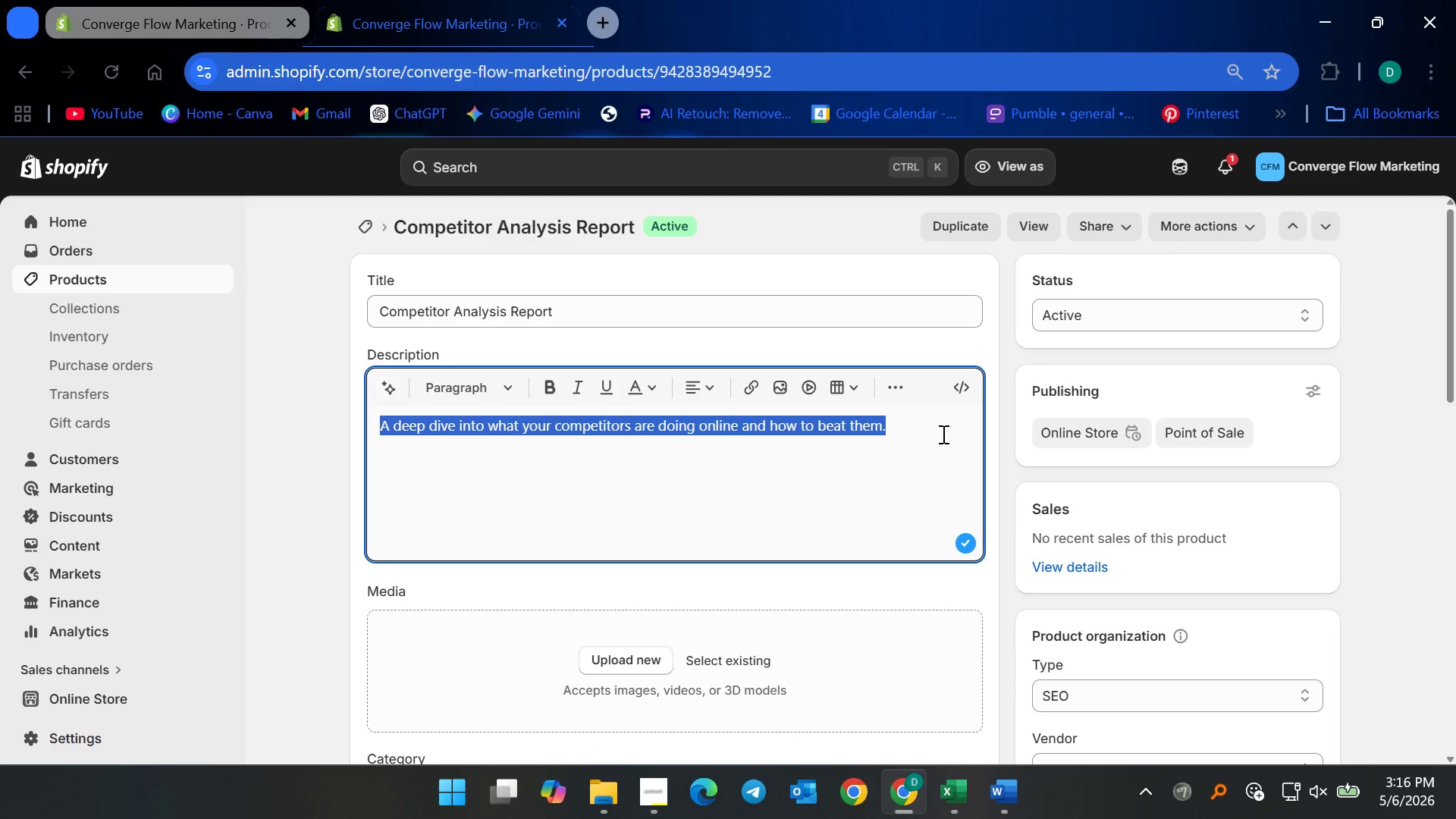 
key(Backspace)
 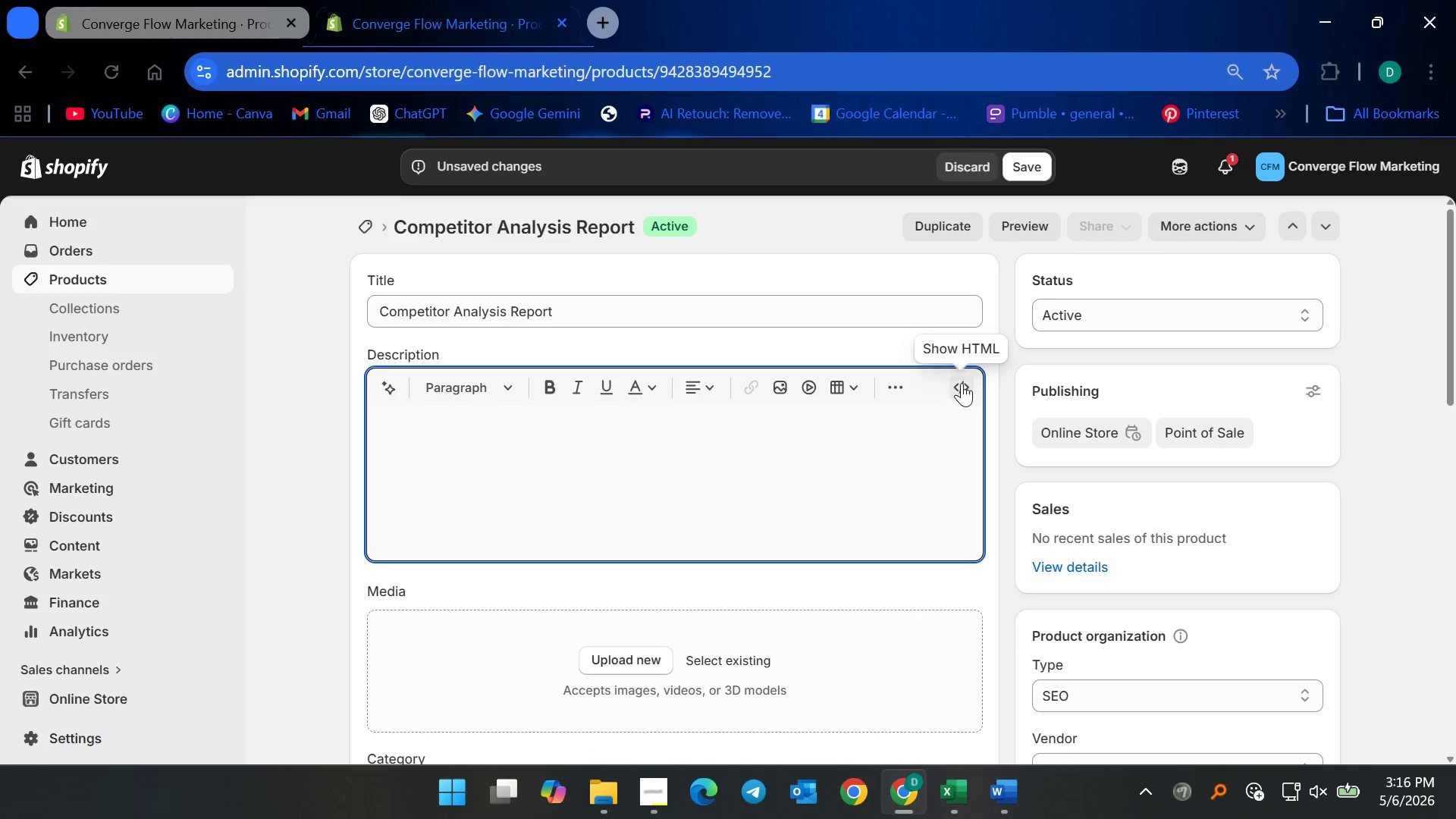 
left_click([963, 382])
 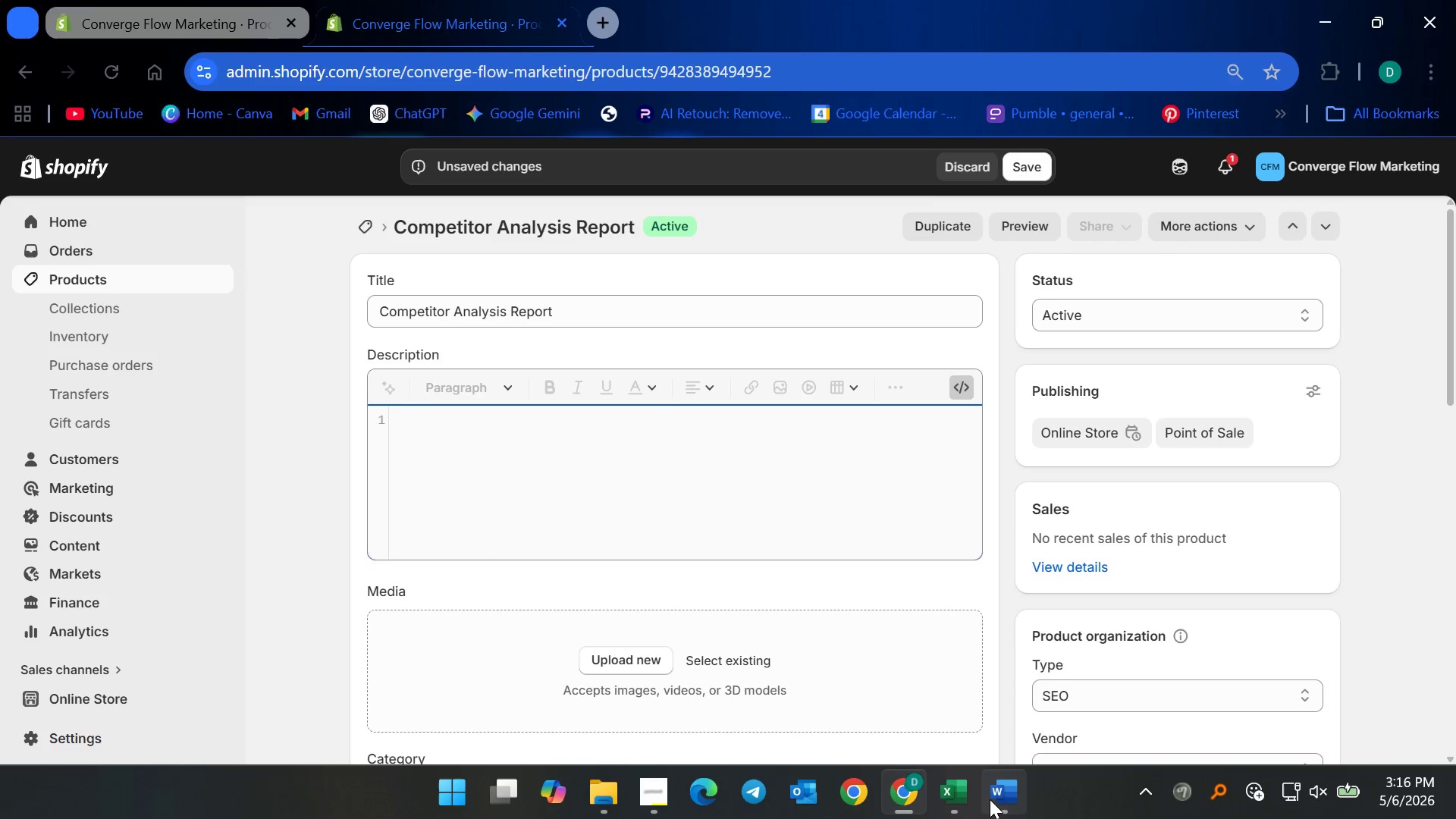 
left_click([1019, 795])
 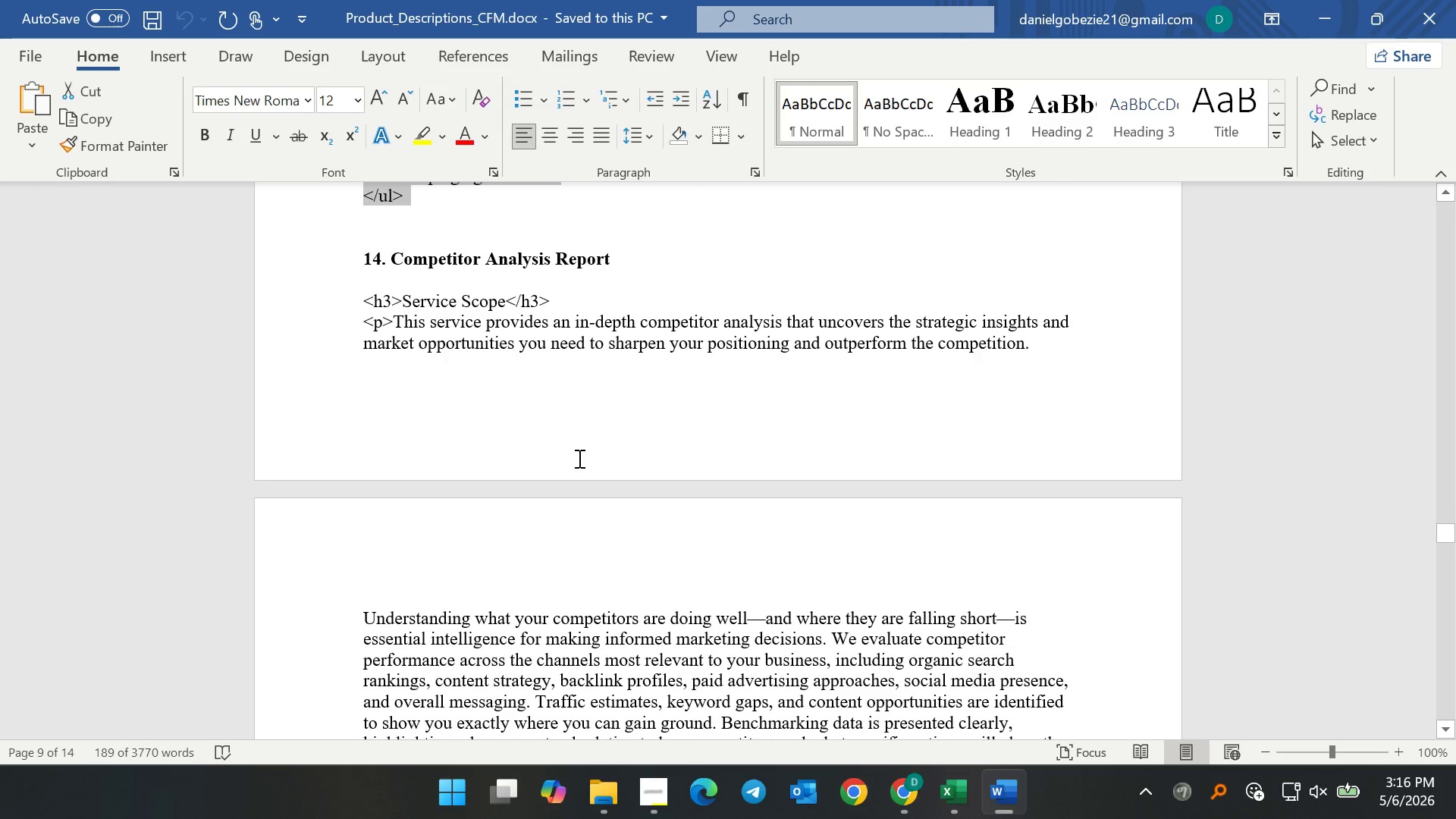 
left_click([574, 457])
 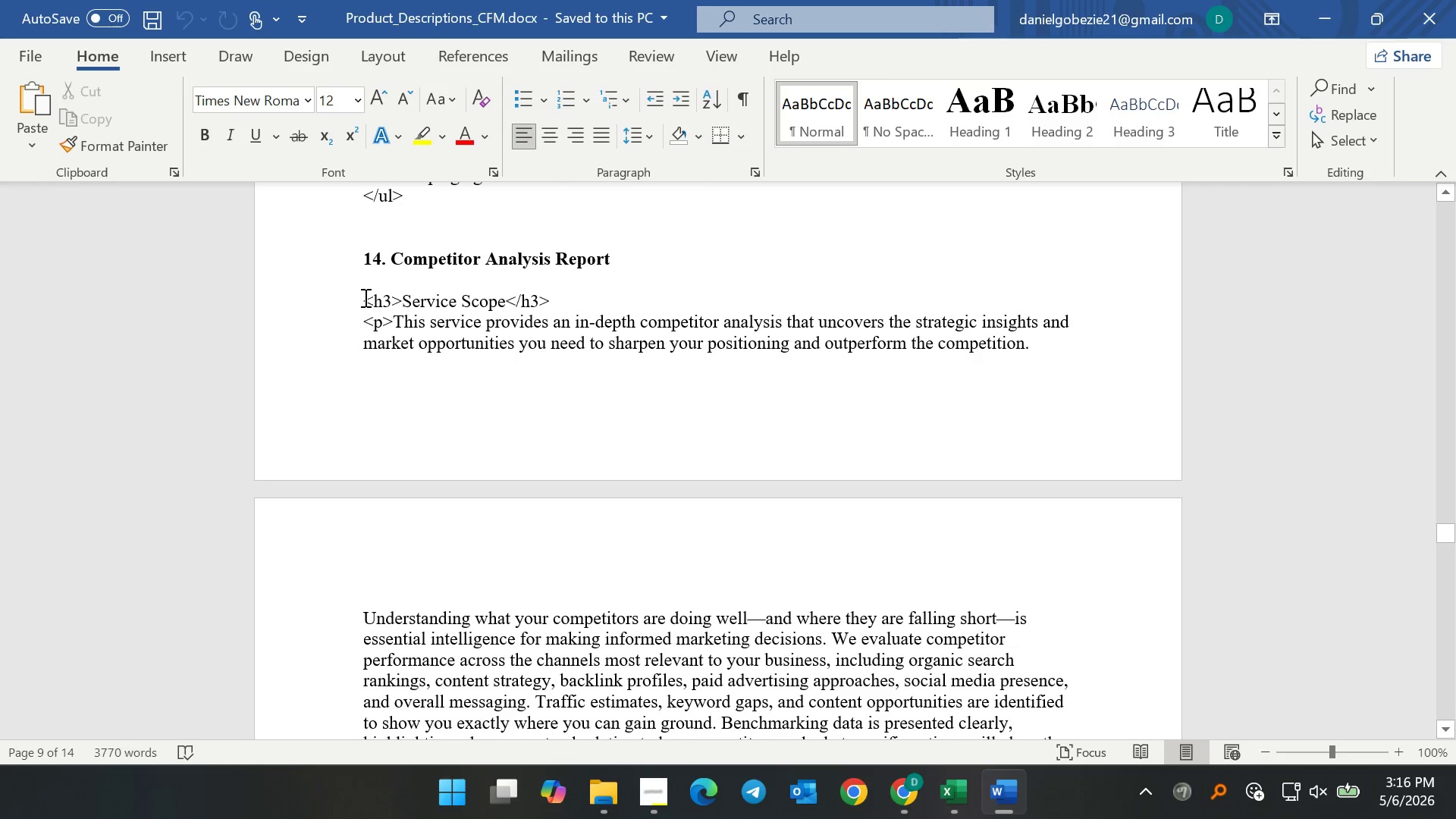 
left_click_drag(start_coordinate=[364, 297], to_coordinate=[413, 571])
 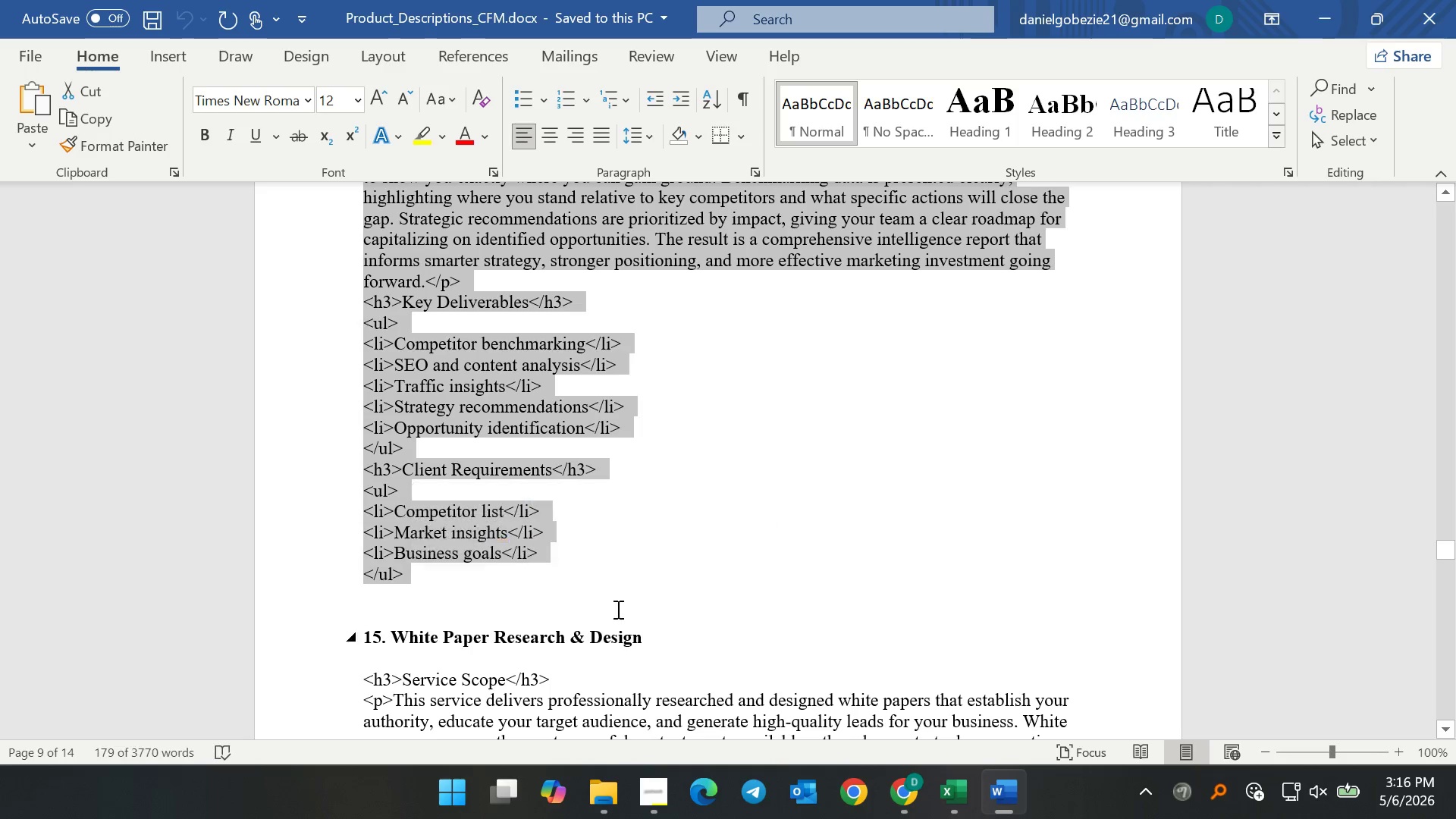 
key(Control+C)
 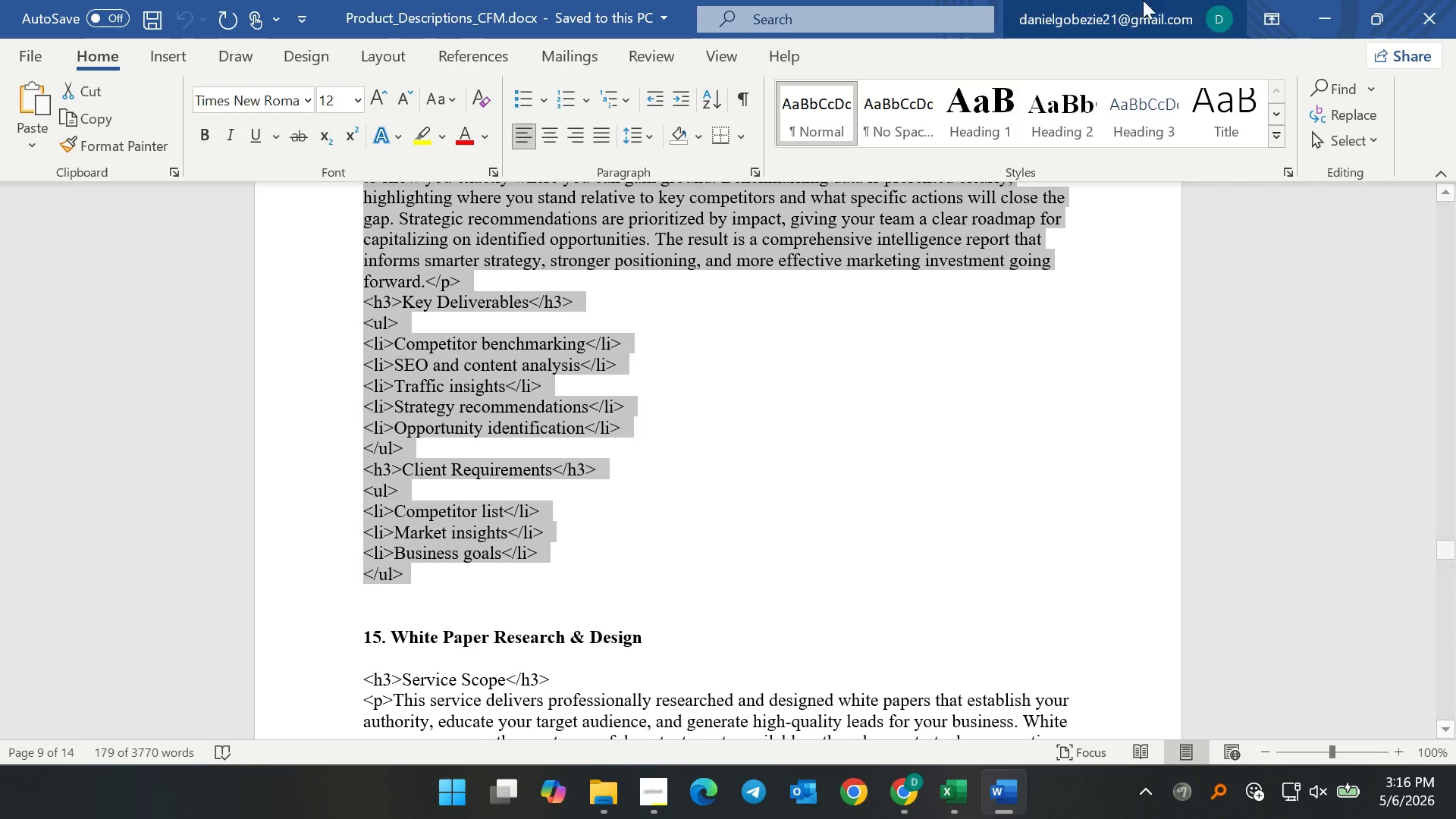 
key(Control+C)
 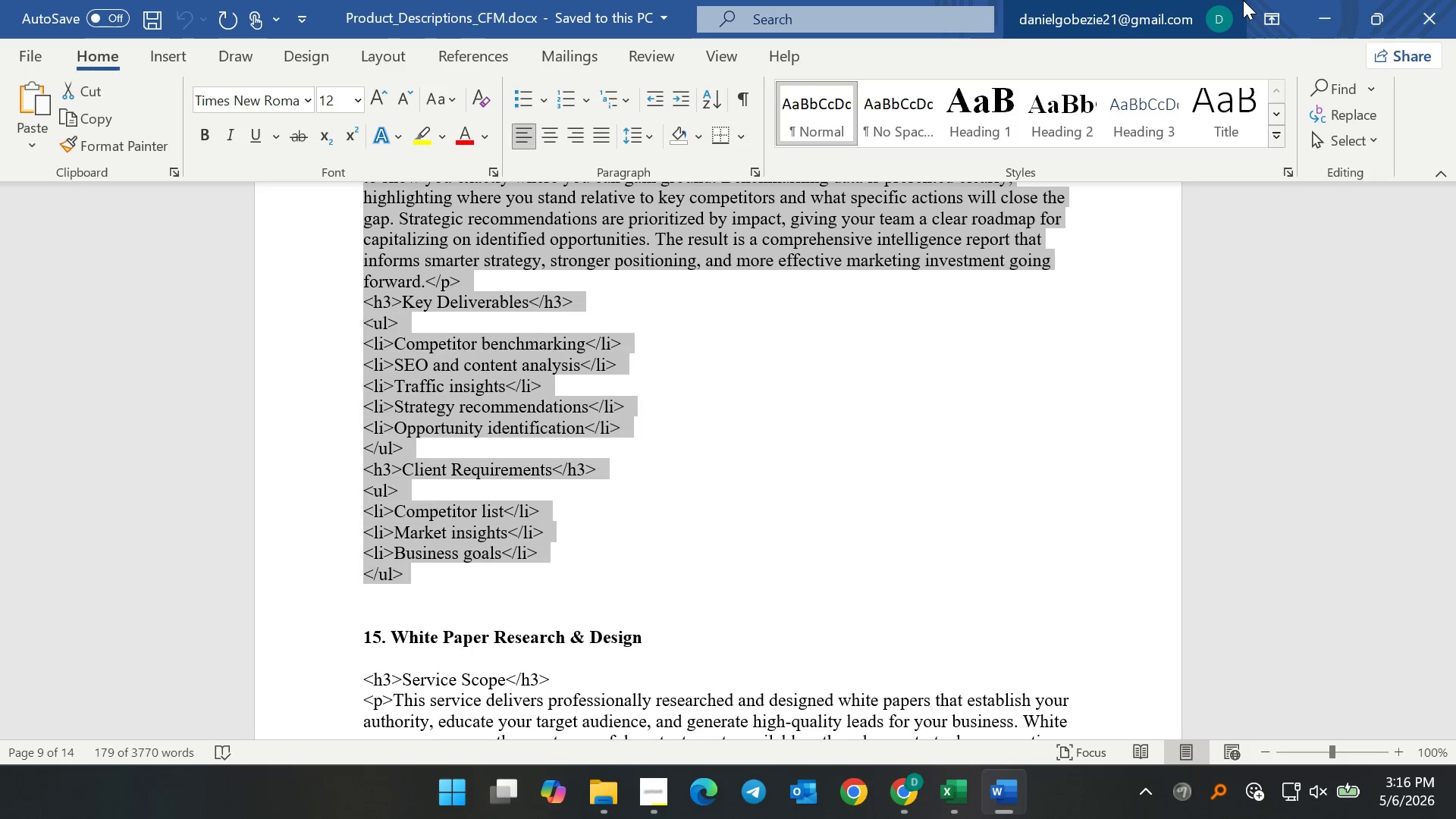 
key(Control+C)
 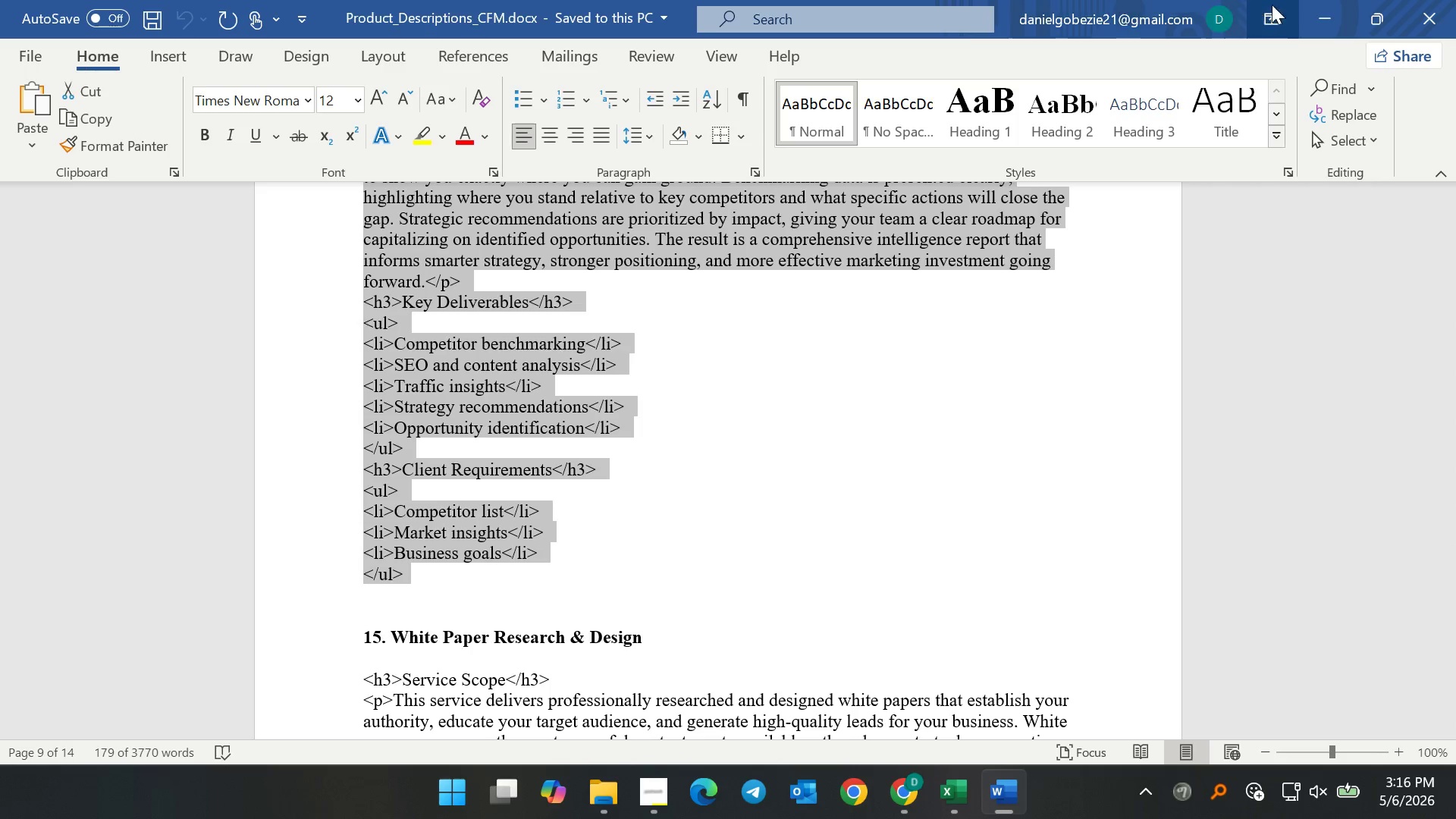 
key(Control+C)
 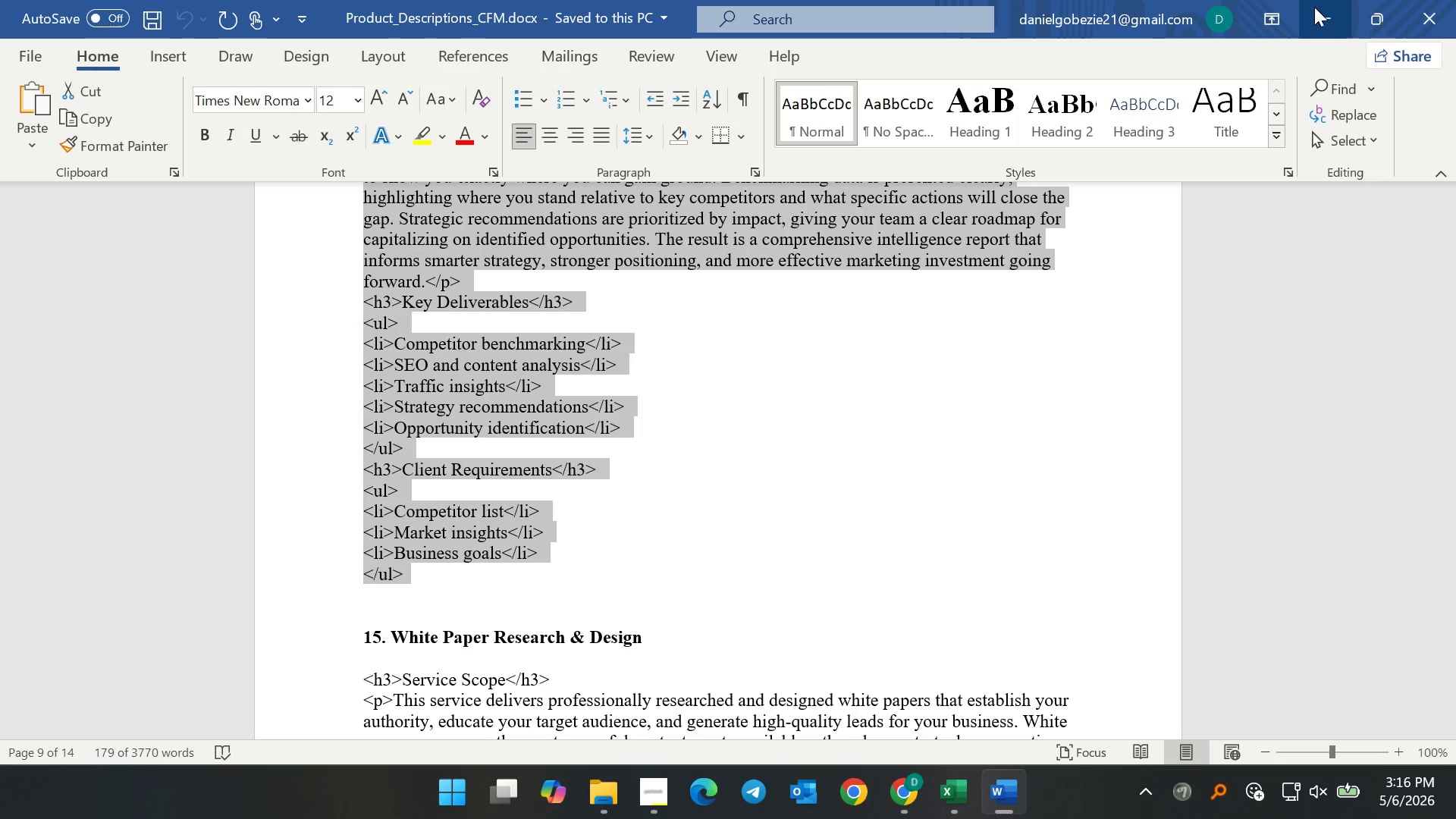 
key(Control+C)
 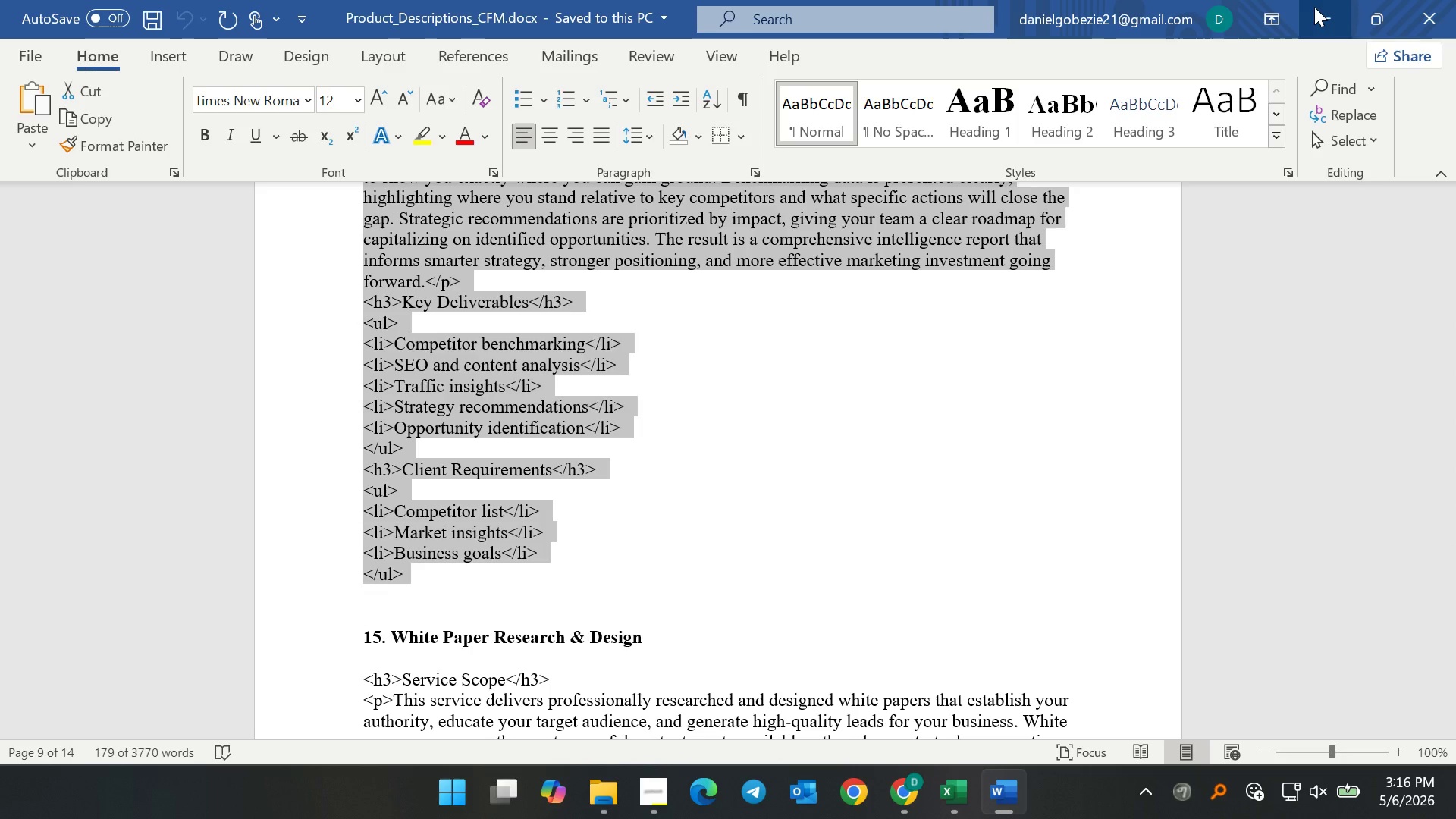 
left_click([1314, 7])
 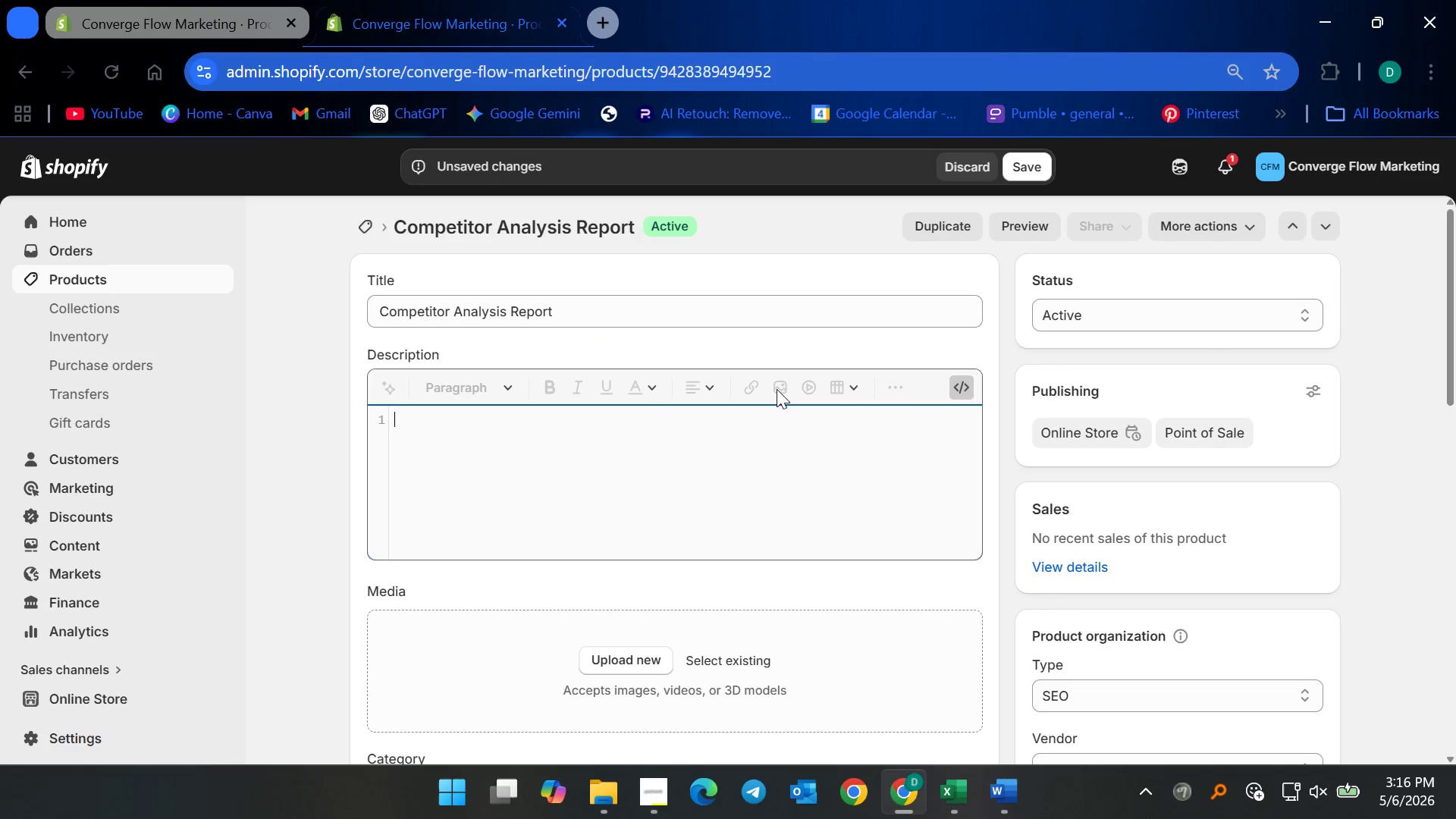 
left_click([683, 475])
 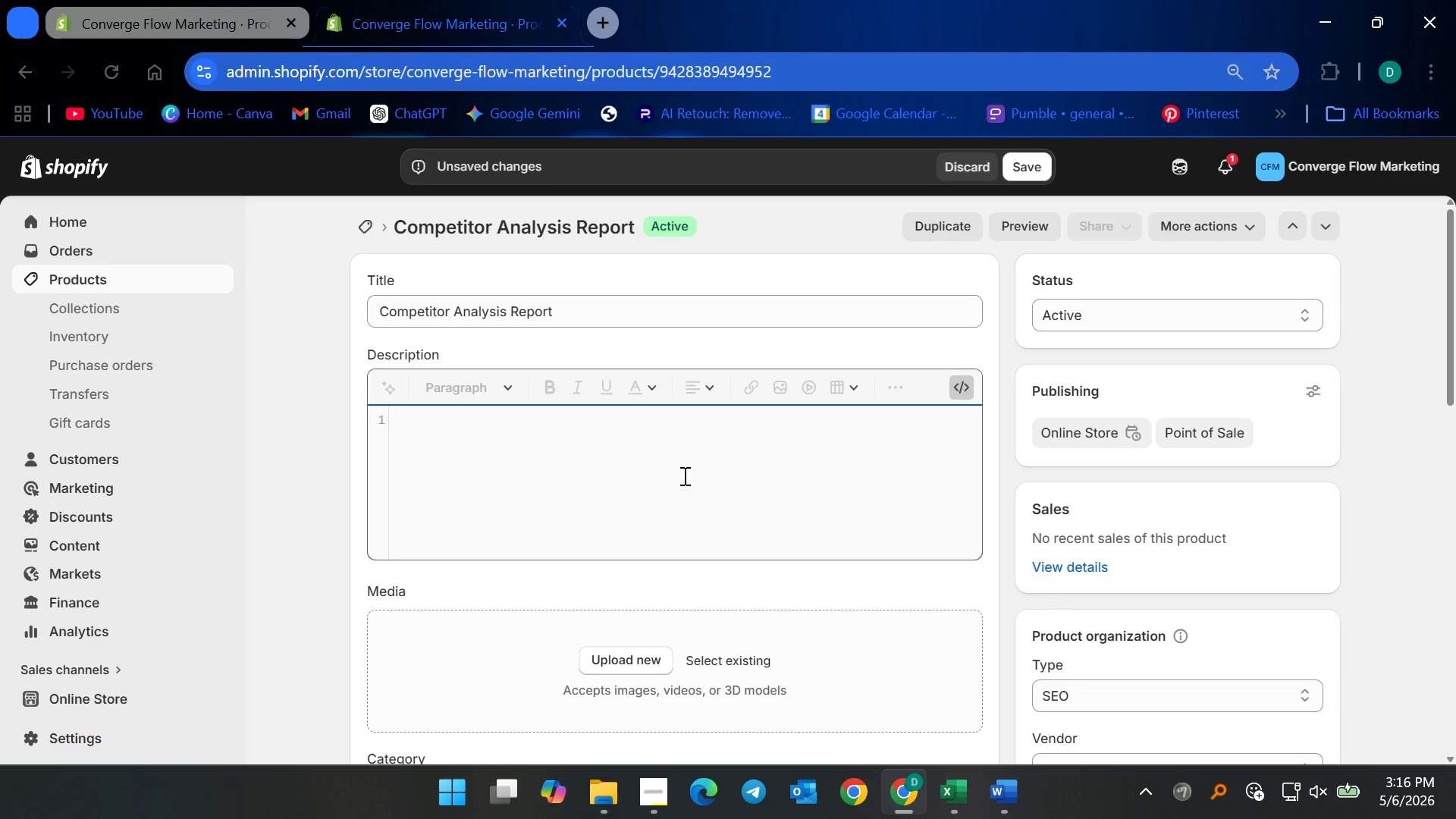 
key(Control+V)
 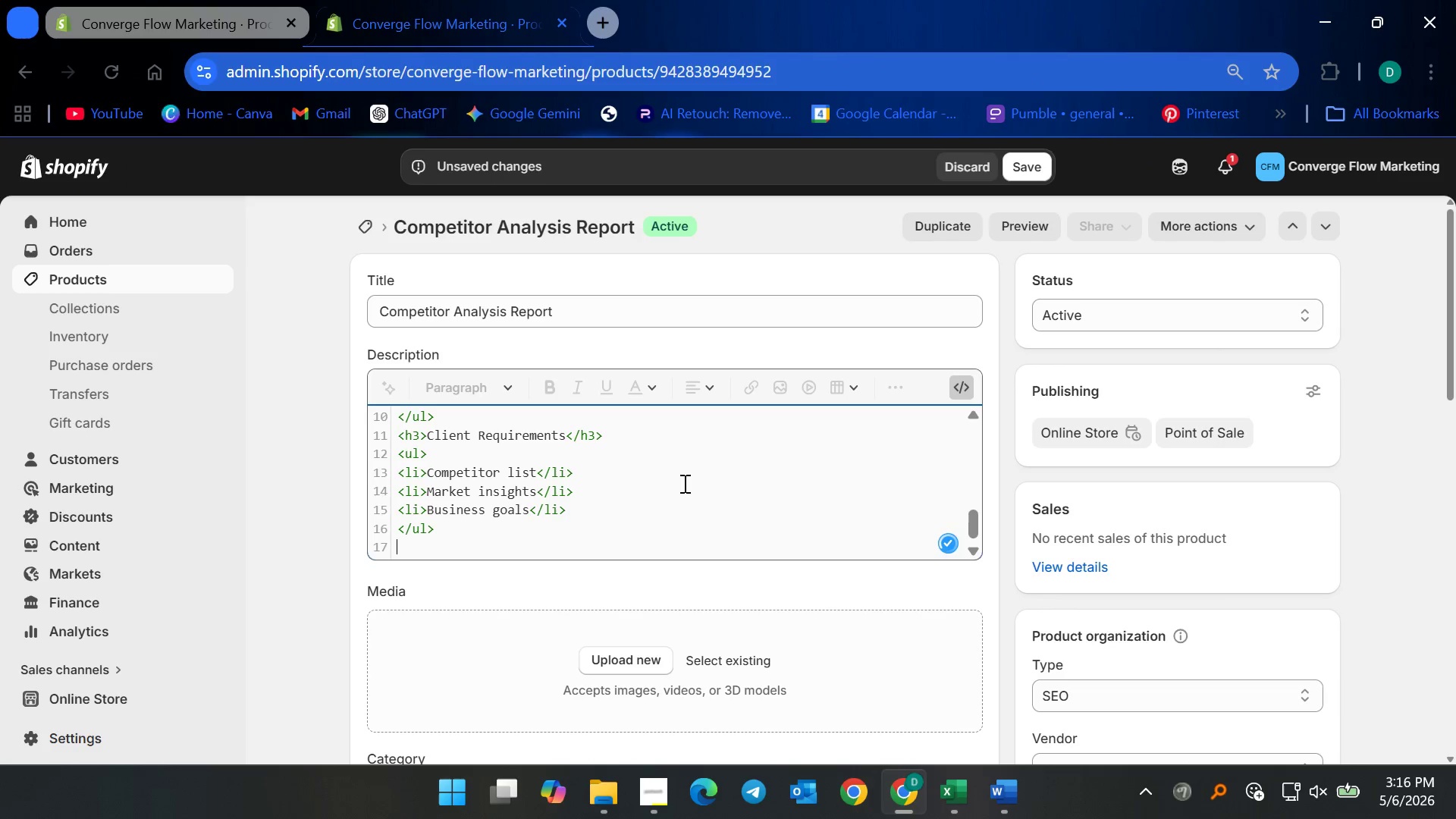 
key(Backspace)
 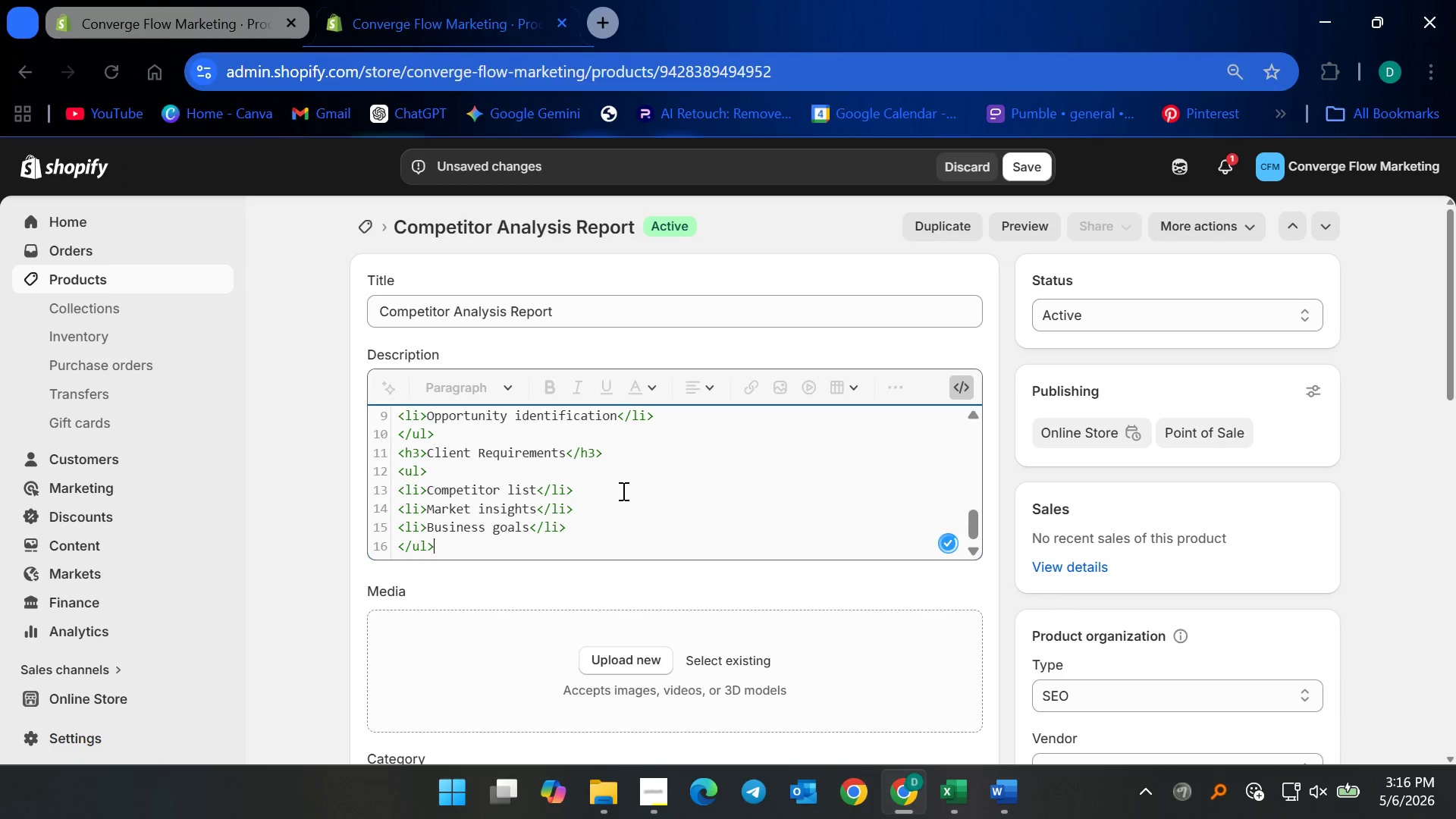 
scroll: coordinate [620, 494], scroll_direction: up, amount: 10.0
 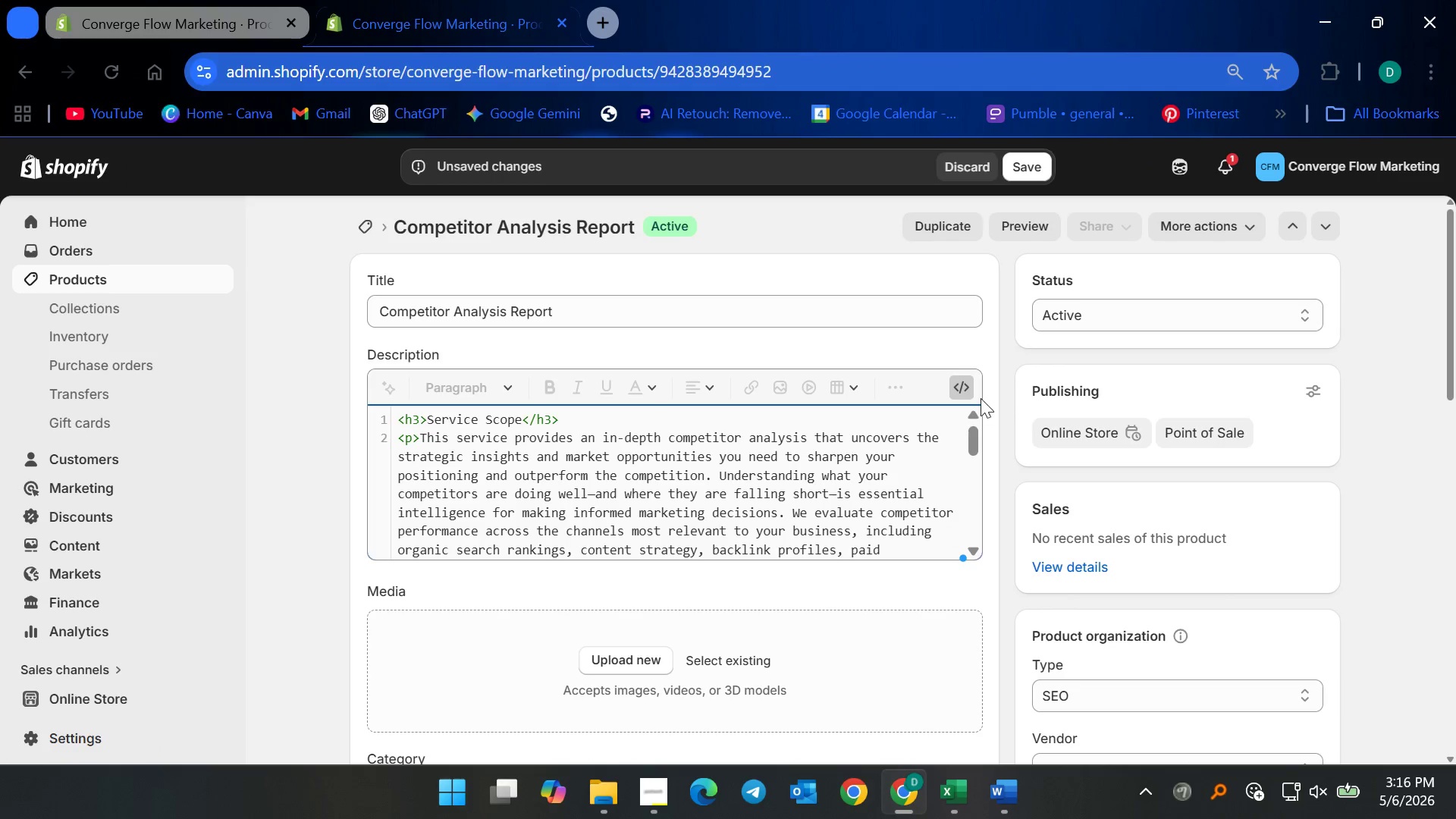 
left_click([965, 391])
 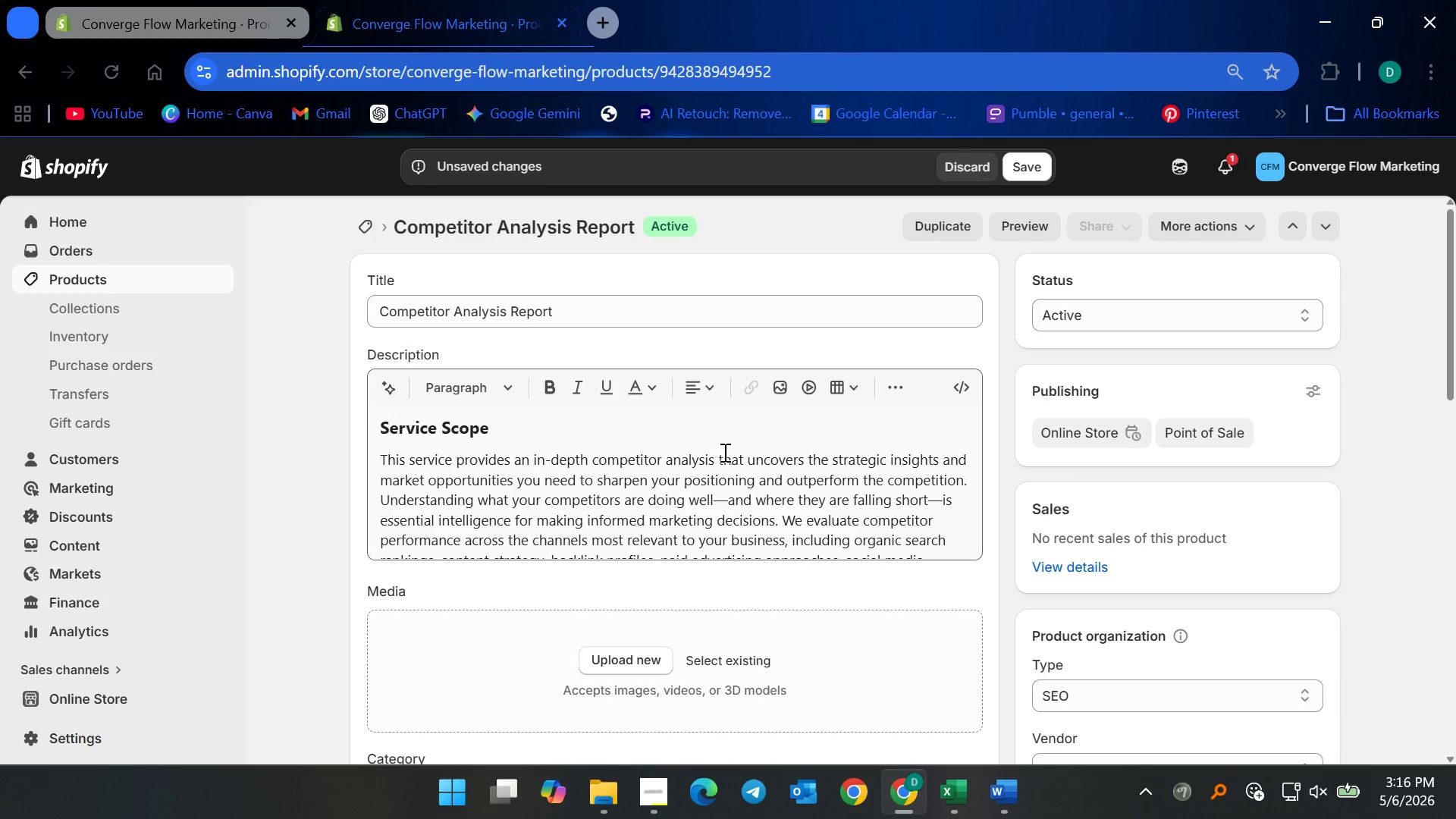 
left_click([706, 469])
 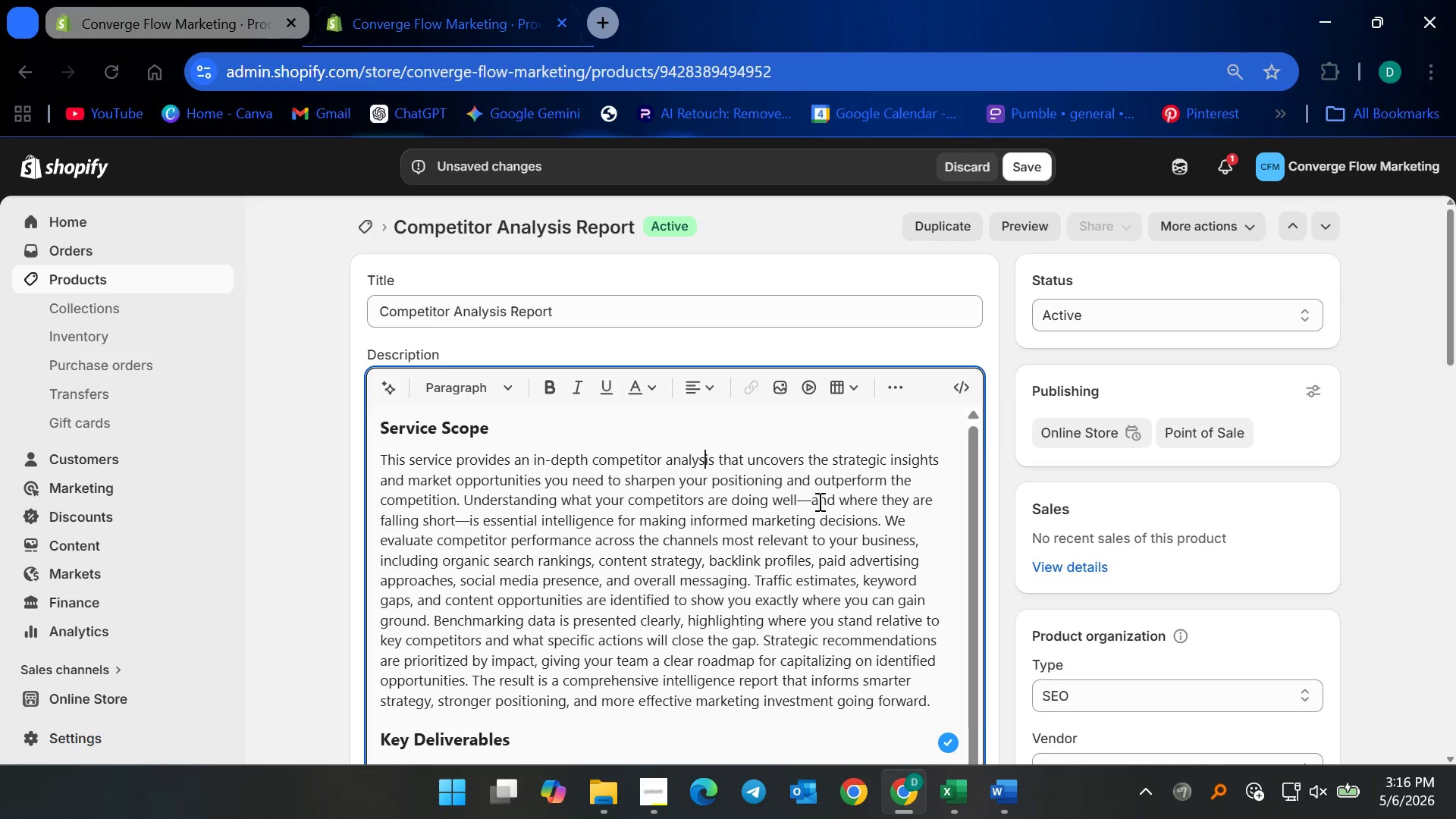 
left_click([813, 499])
 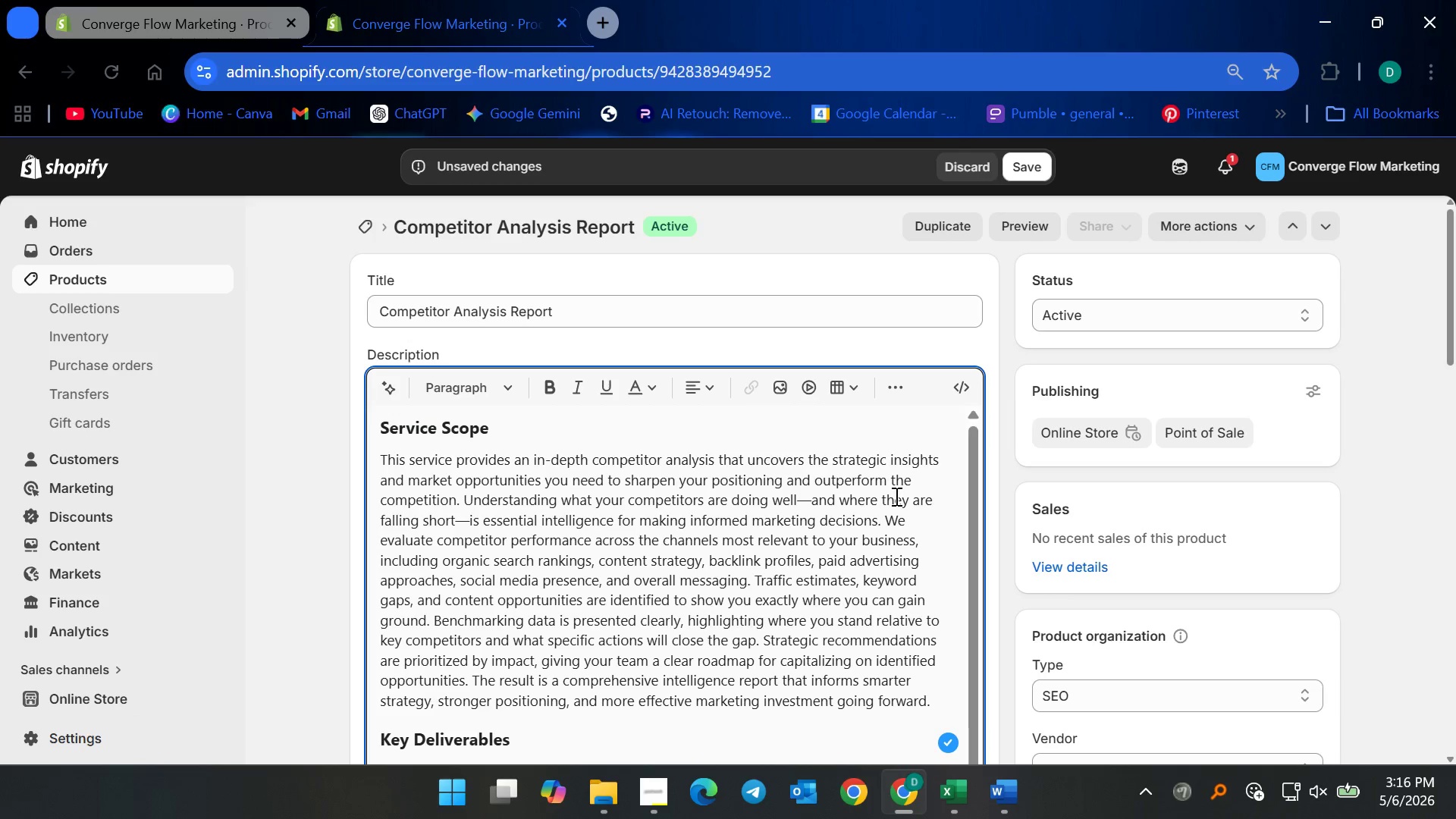 
key(Backspace)
 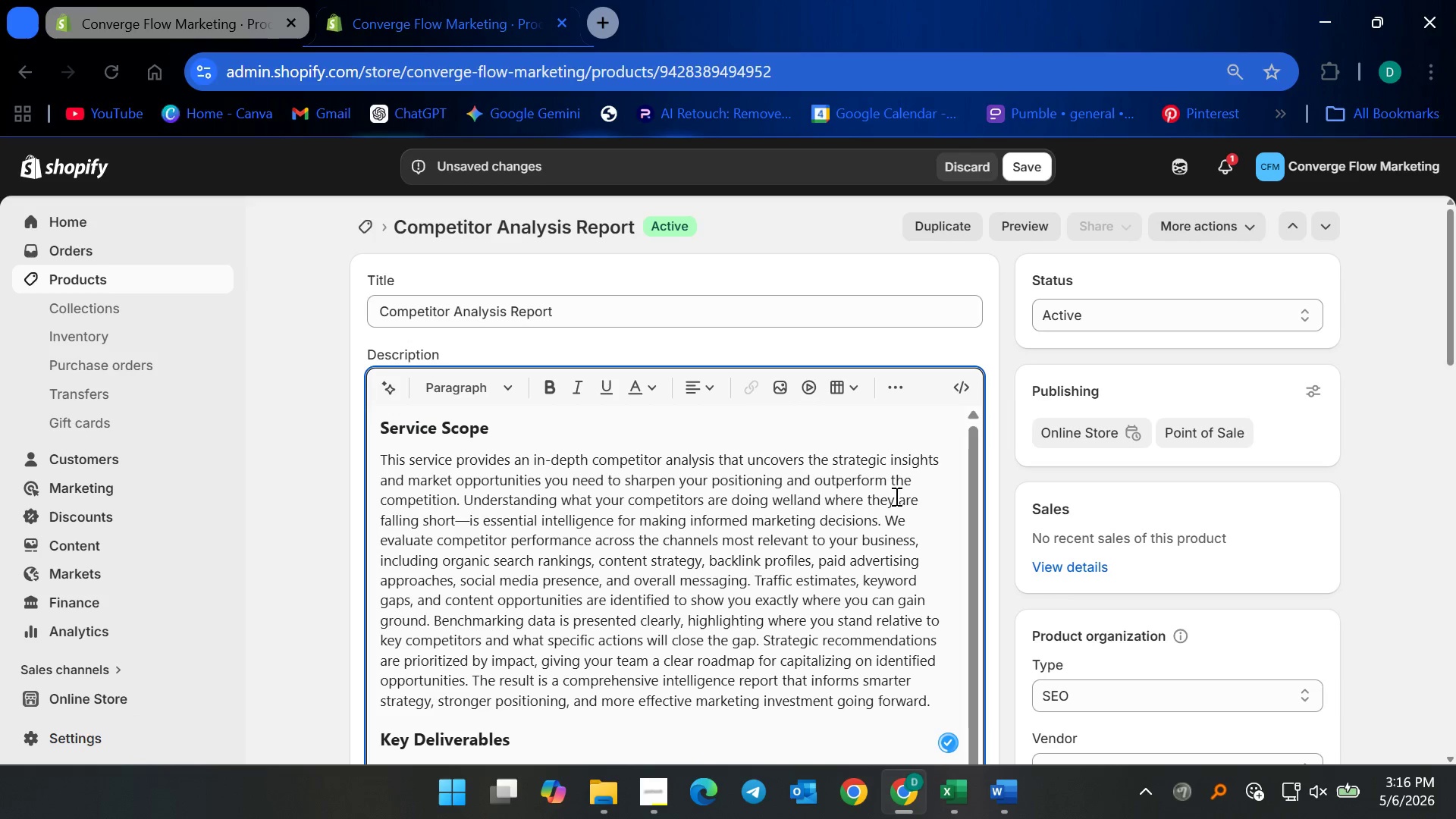 
key(Semicolon)
 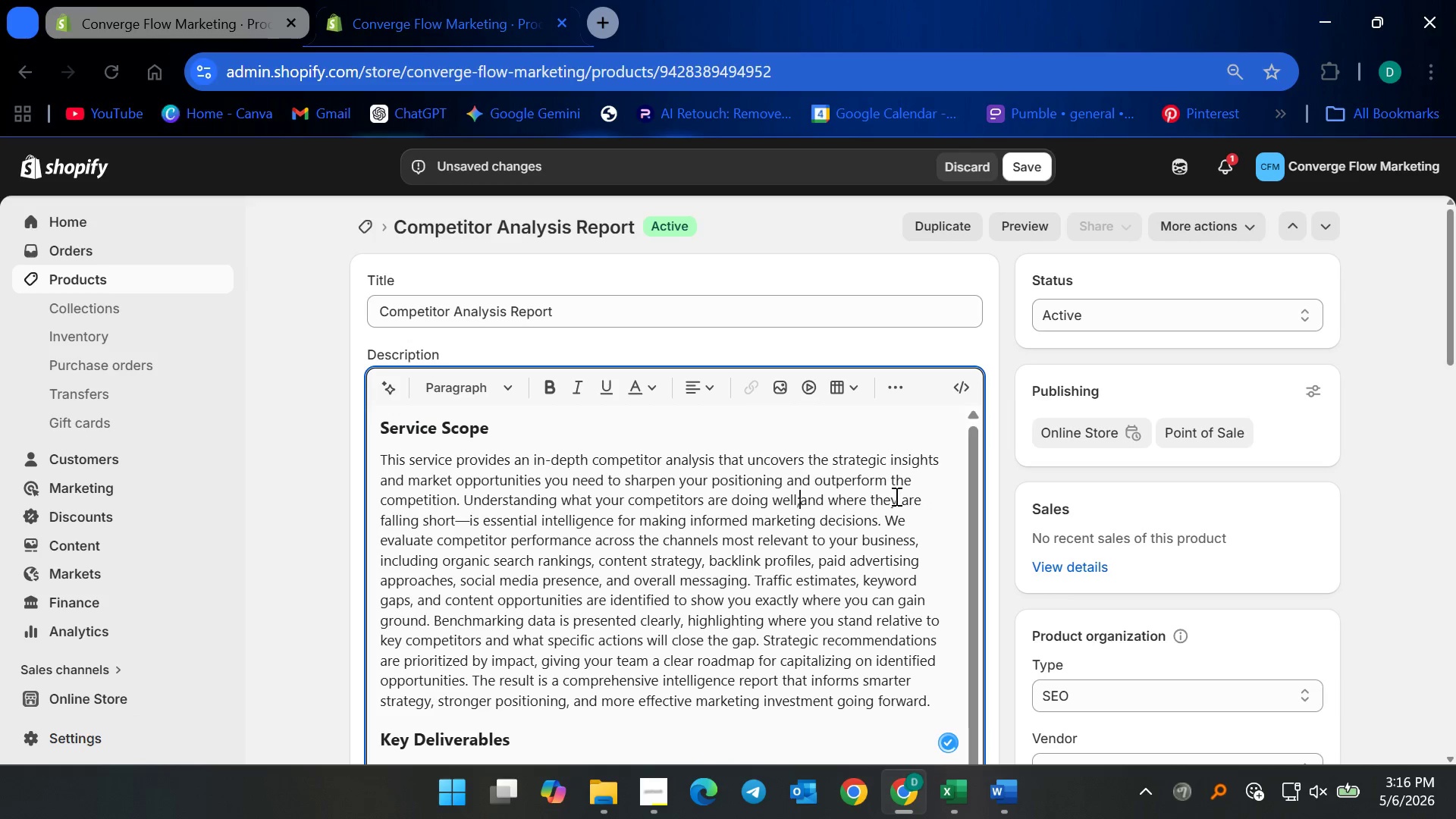 
key(Space)
 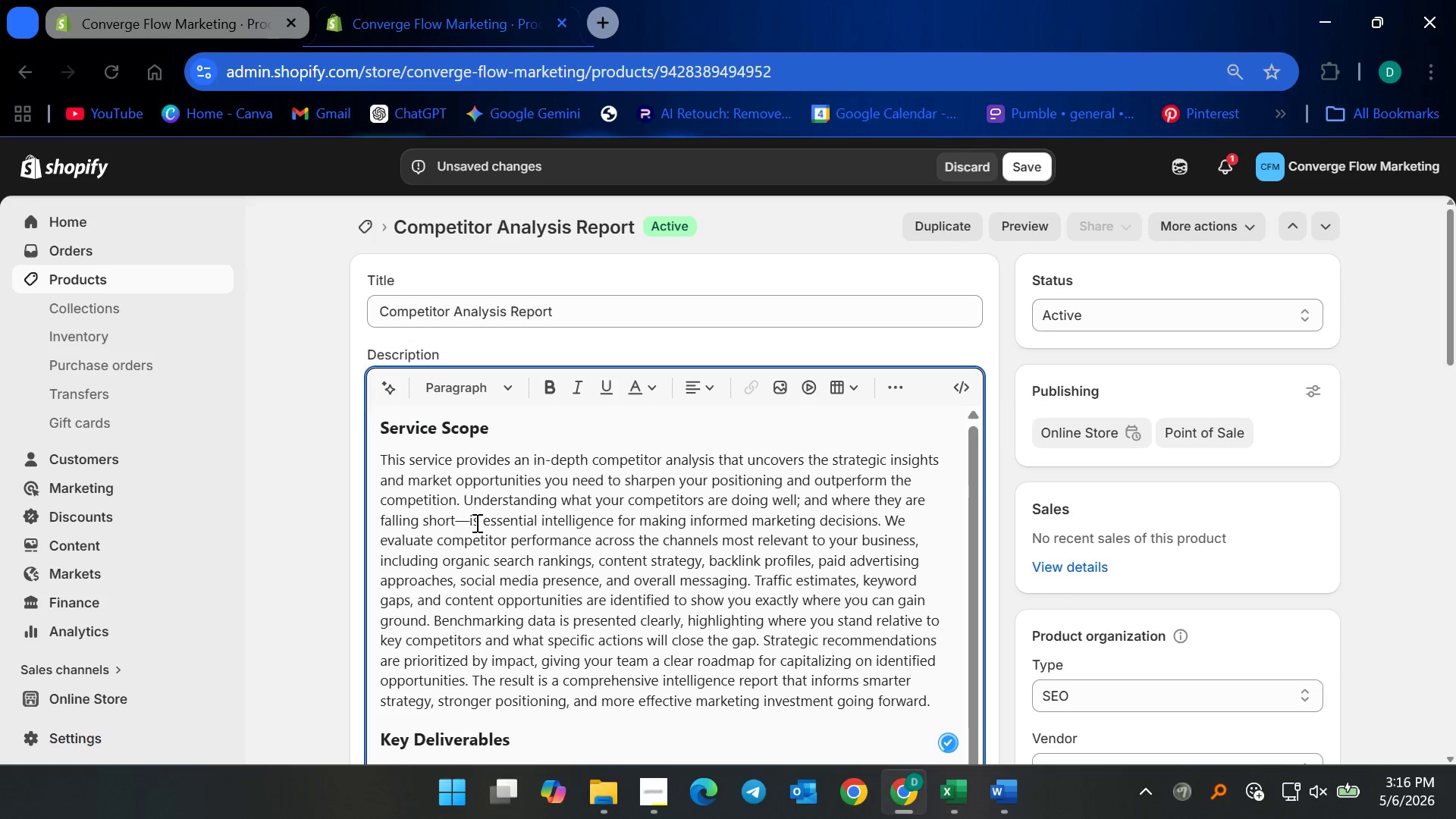 
left_click([467, 522])
 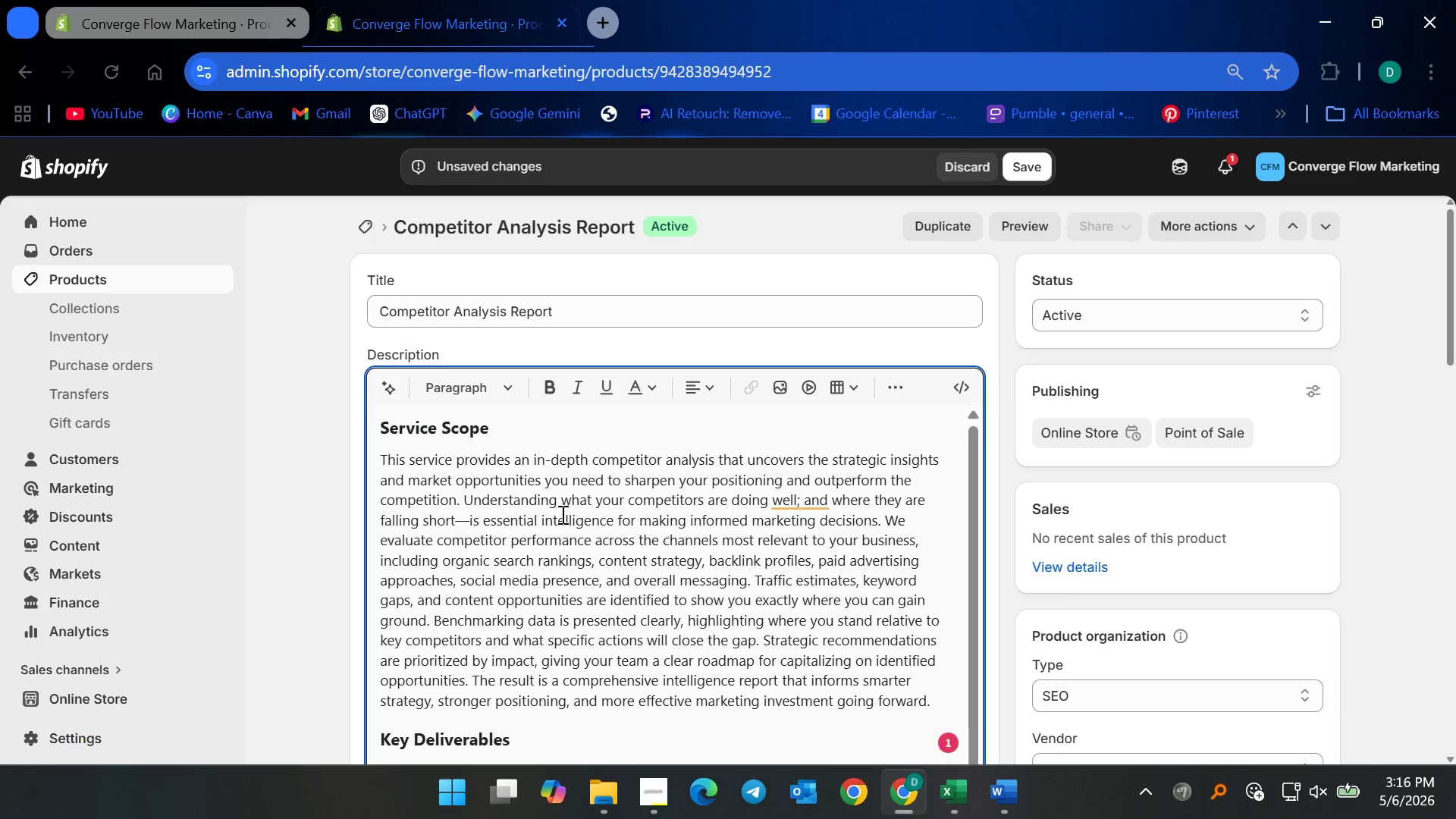 
key(Backspace)
 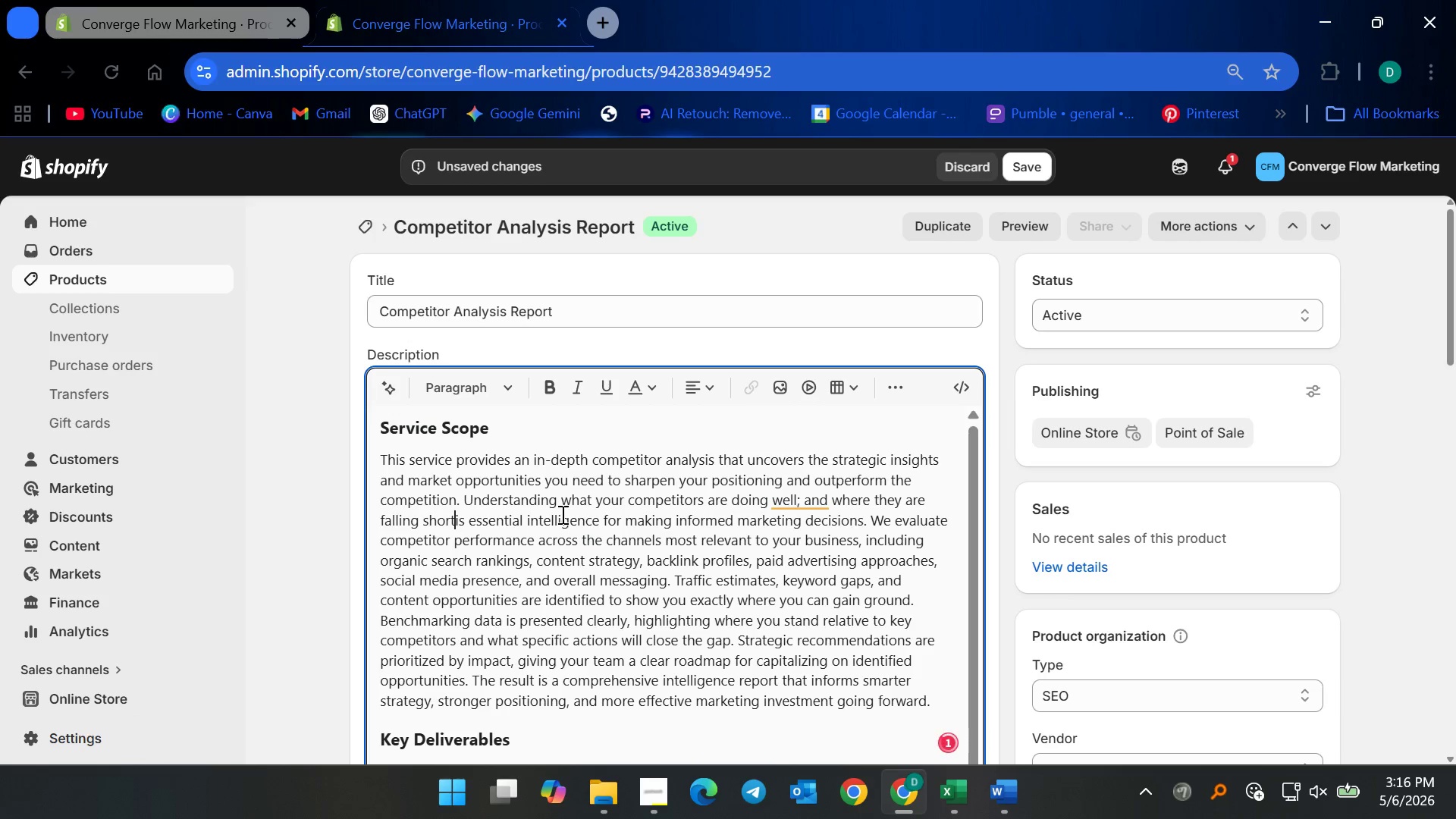 
key(Semicolon)
 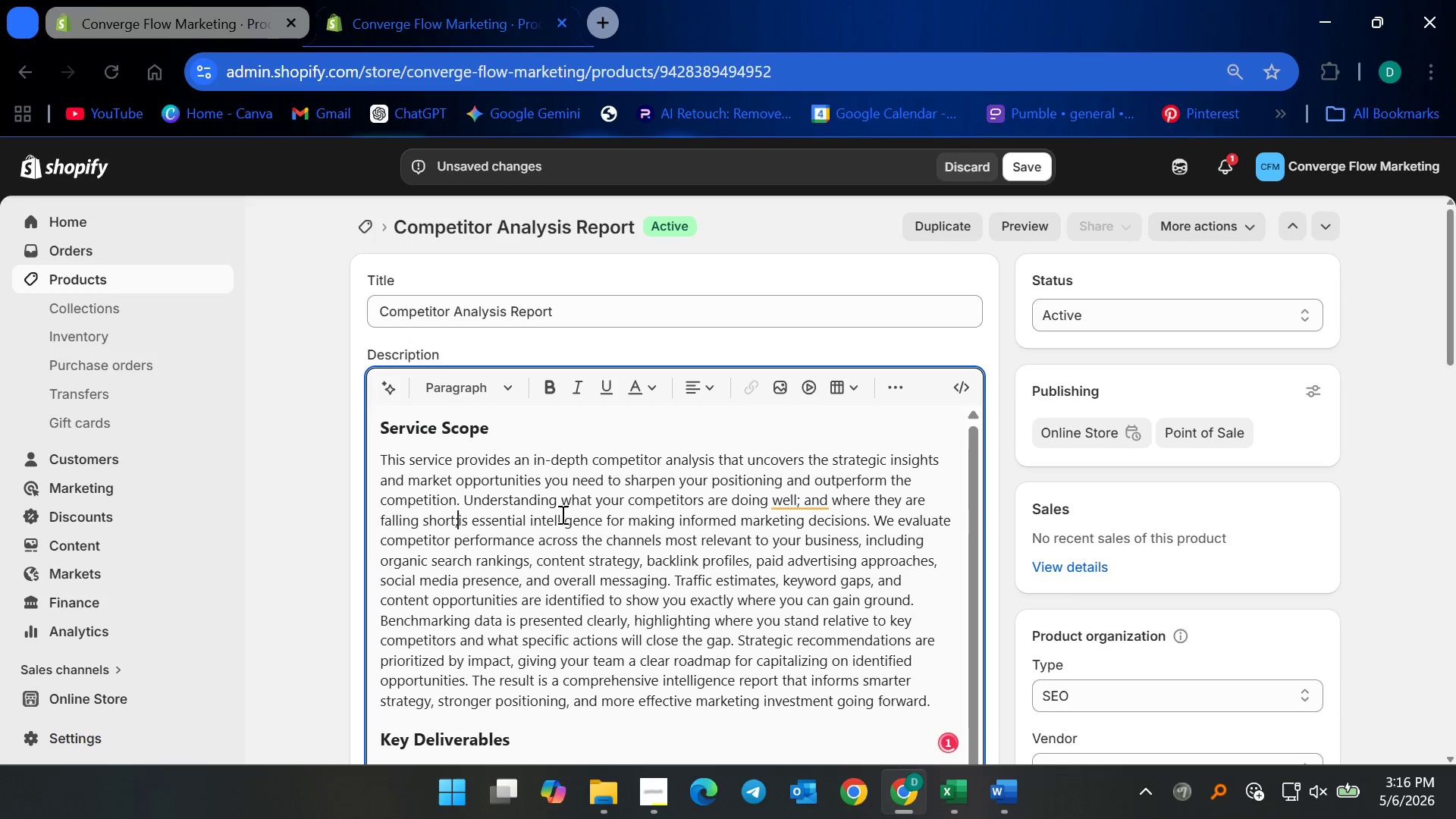 
key(Space)
 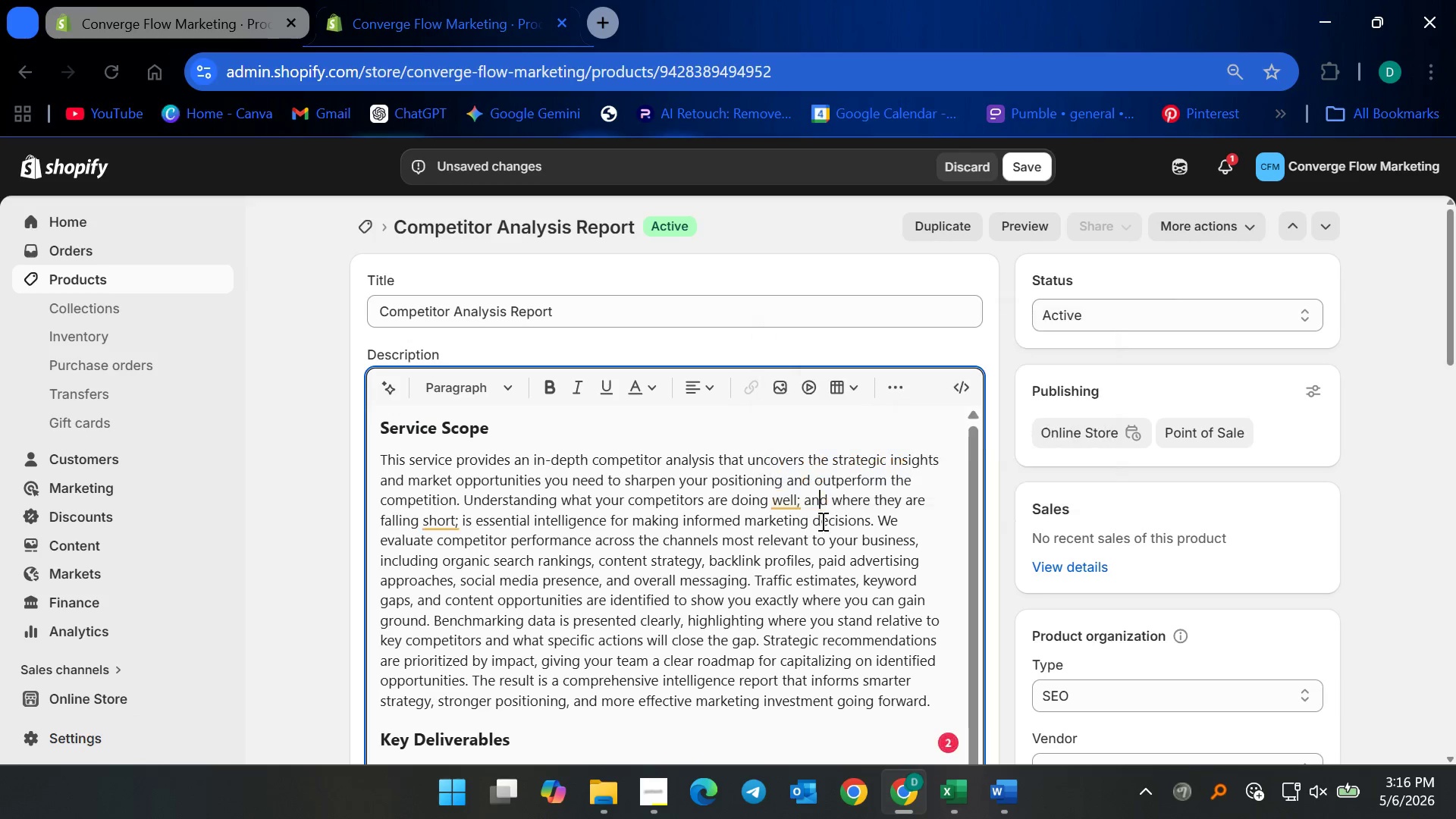 
left_click([795, 503])
 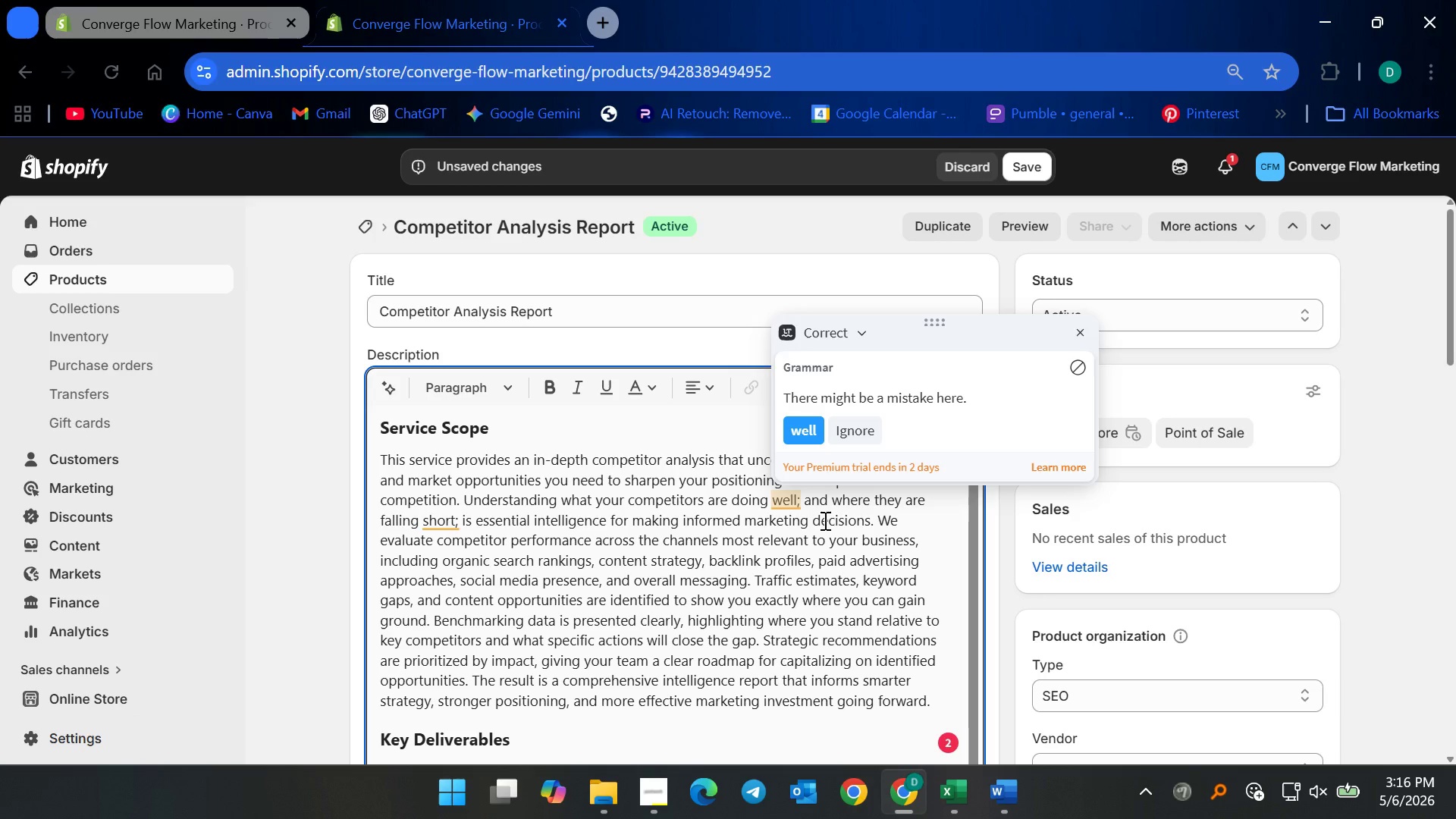 
left_click([824, 526])
 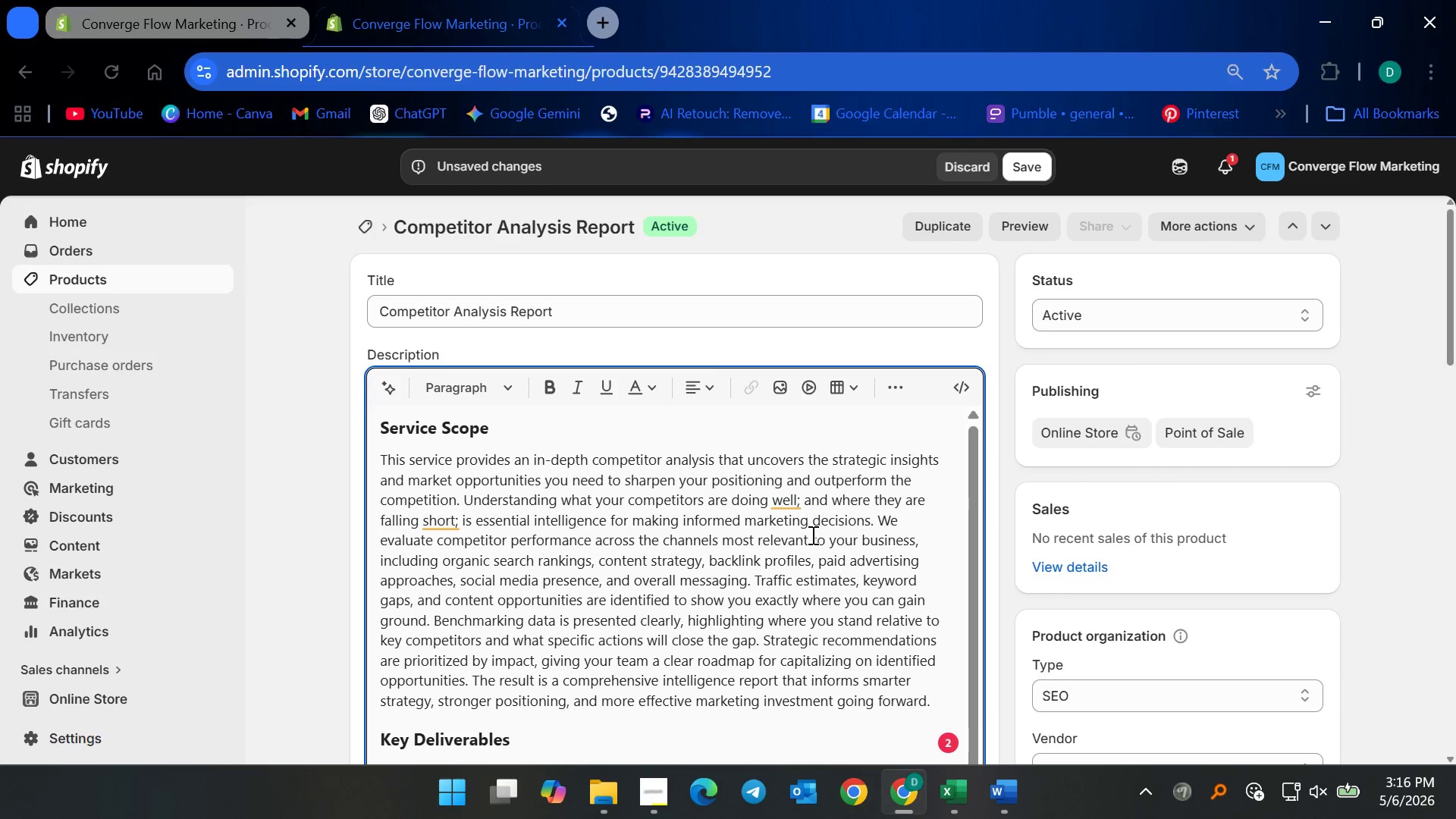 
key(Control+Z)
 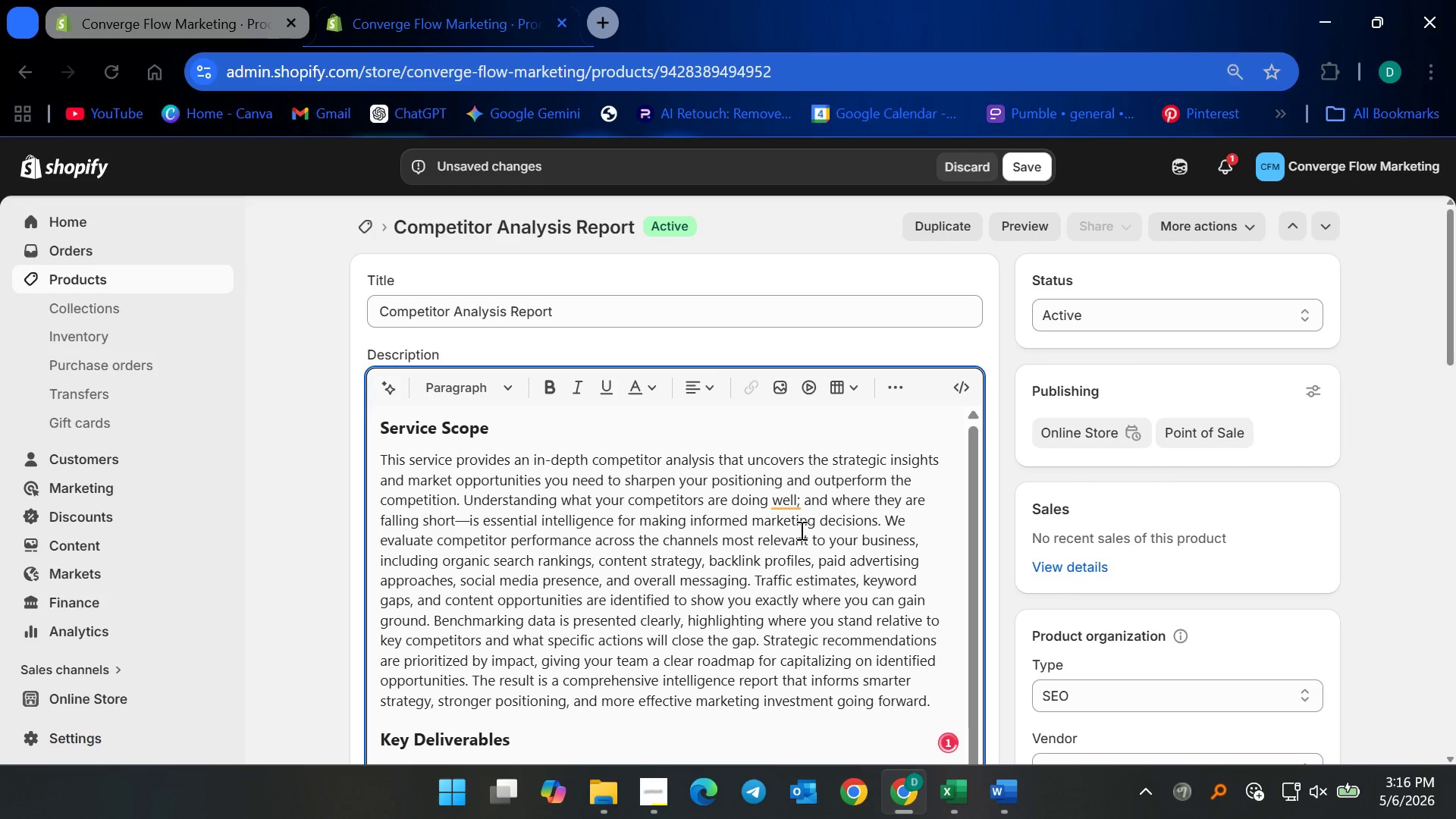 
key(Control+Z)
 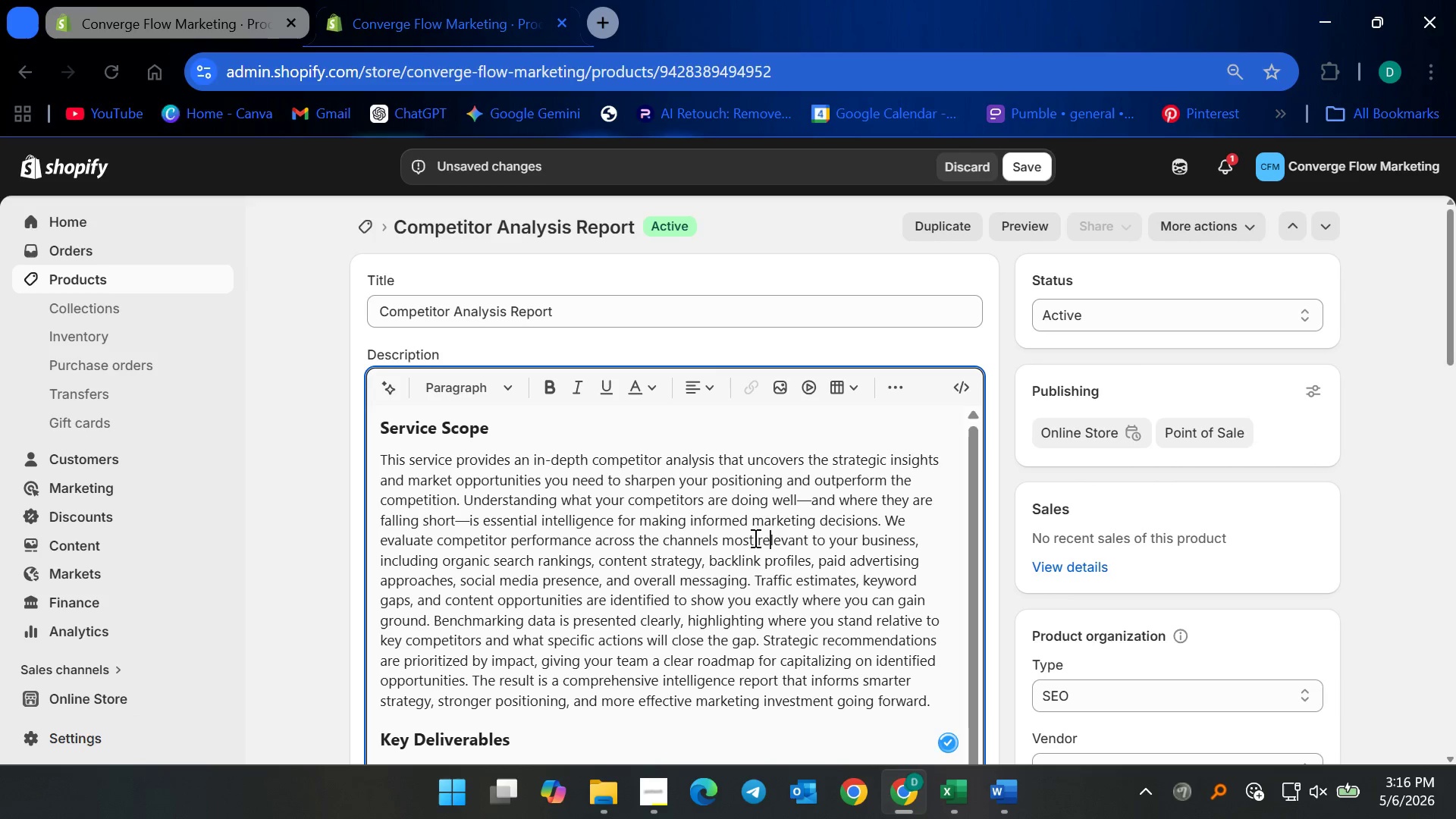 
scroll: coordinate [661, 604], scroll_direction: down, amount: 7.0
 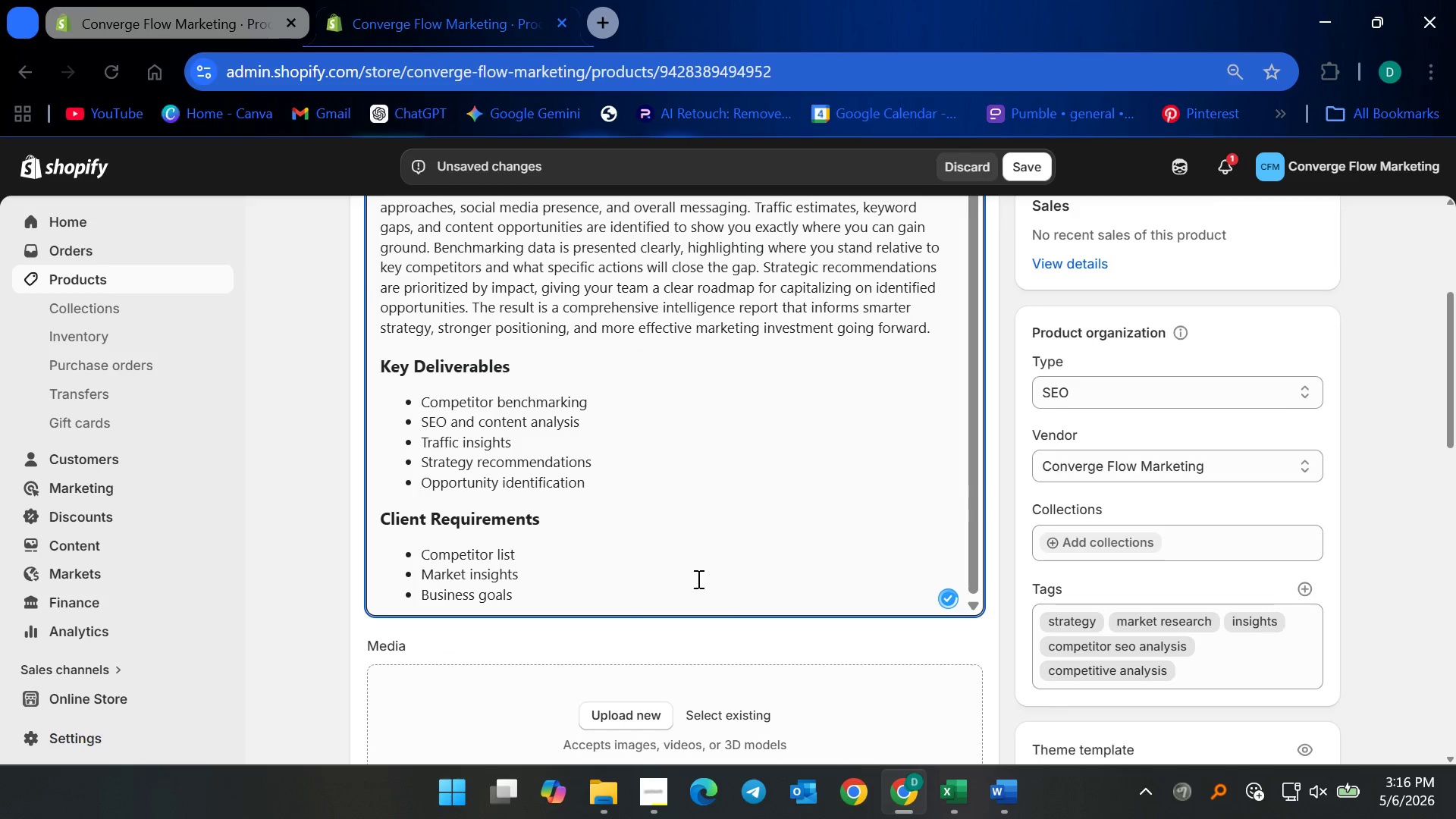 
scroll: coordinate [736, 560], scroll_direction: up, amount: 3.0
 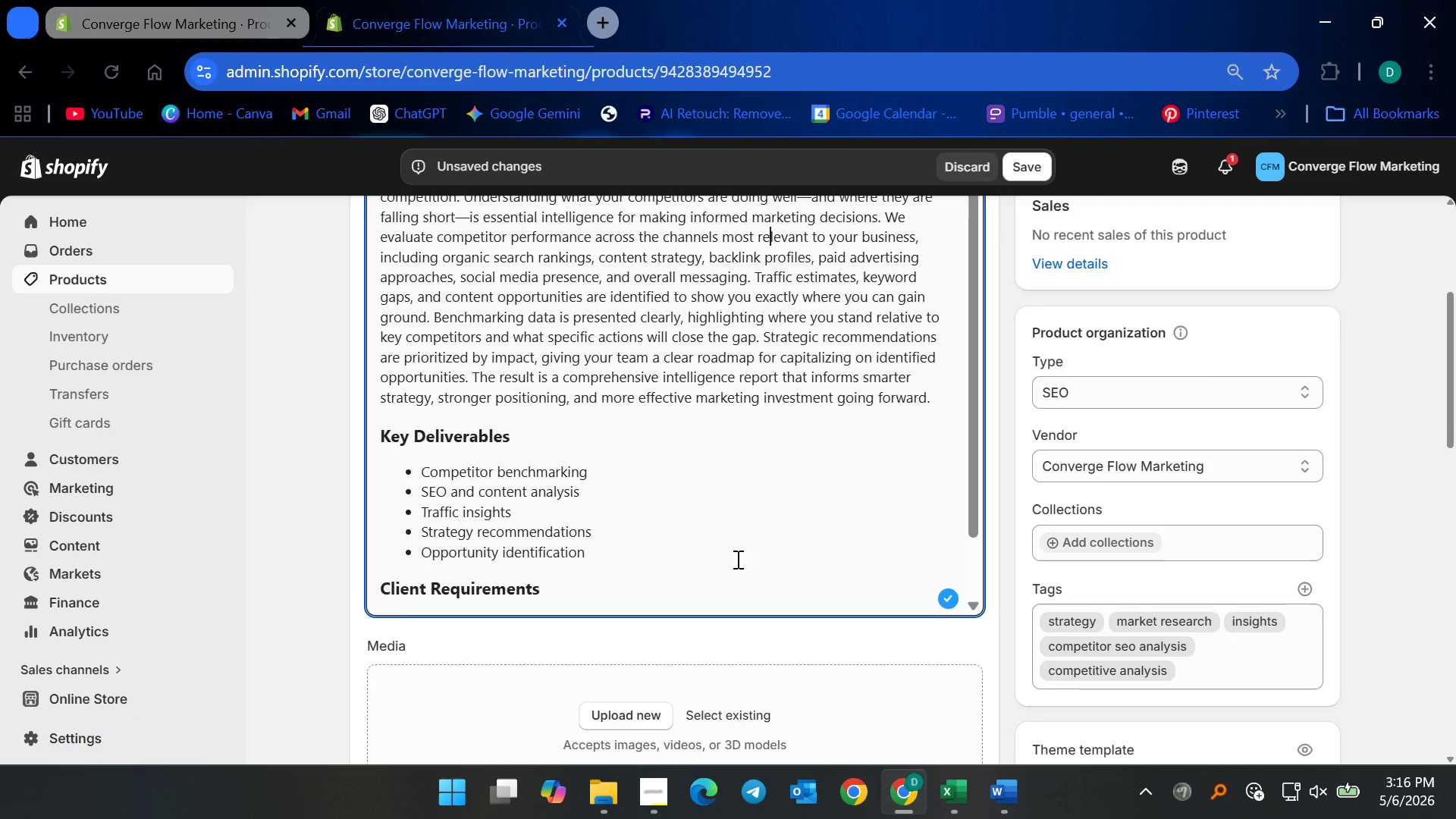 
scroll: coordinate [714, 552], scroll_direction: down, amount: 1.0
 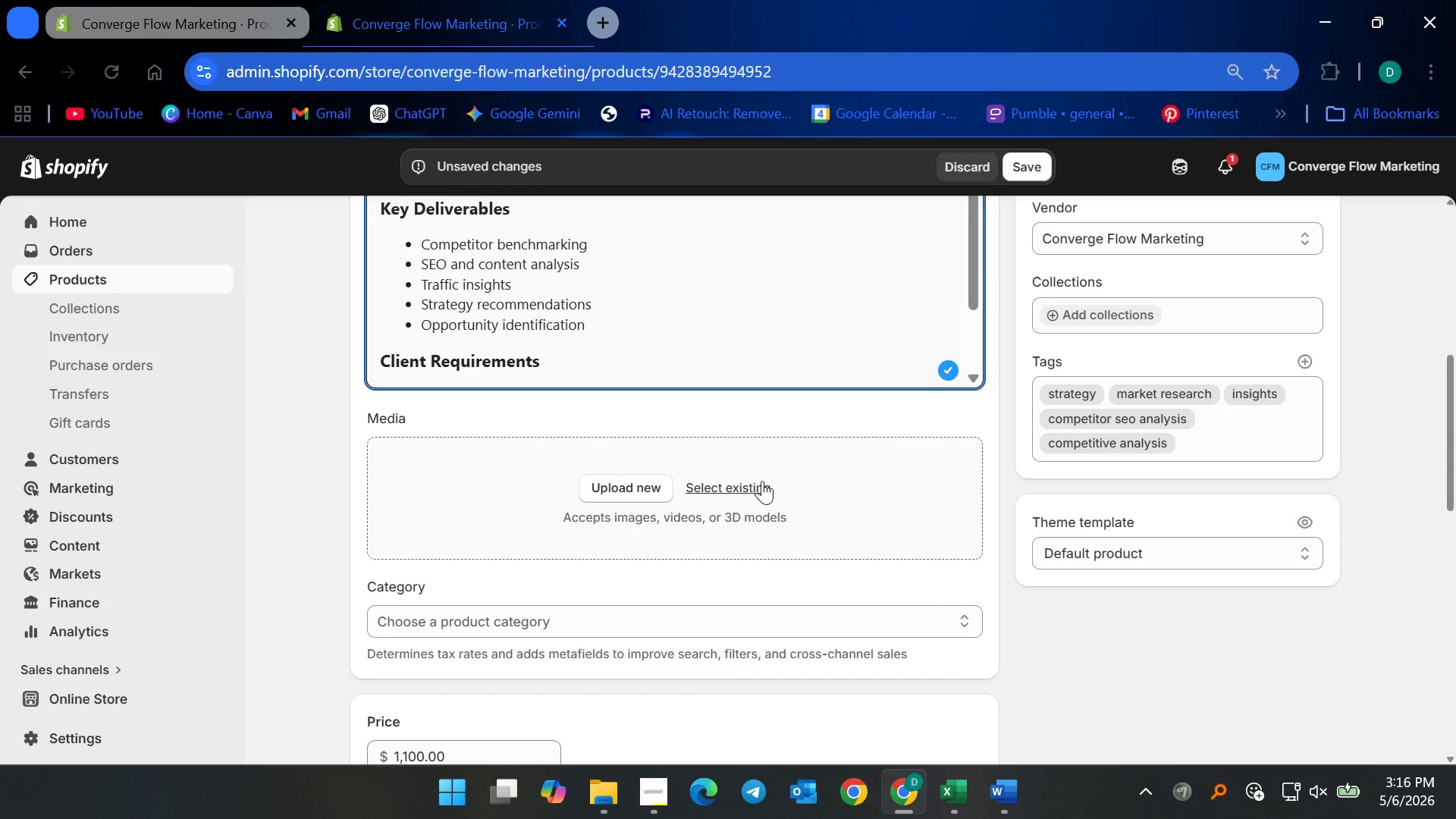 
left_click([762, 481])
 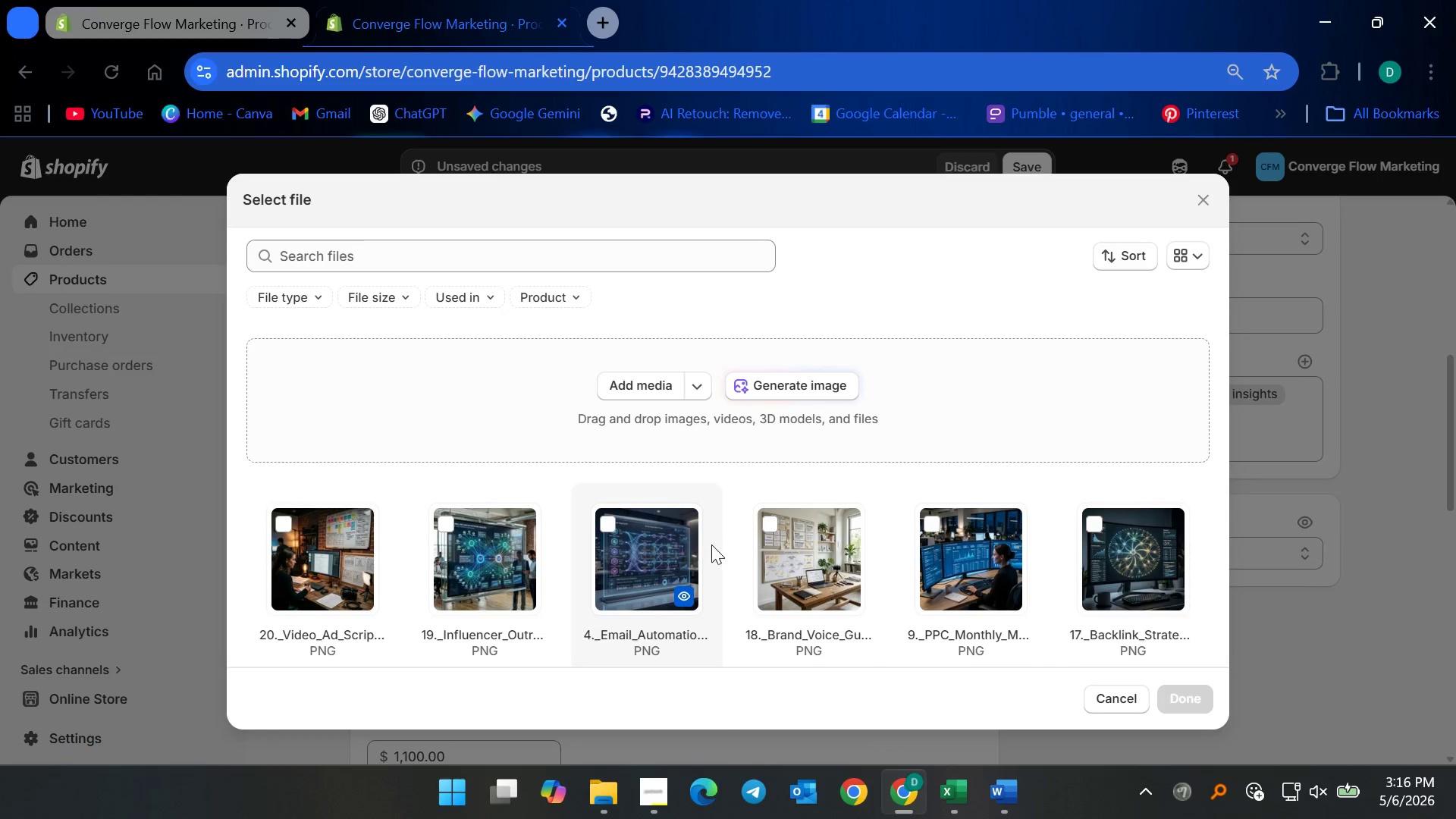 
scroll: coordinate [711, 560], scroll_direction: down, amount: 1.0
 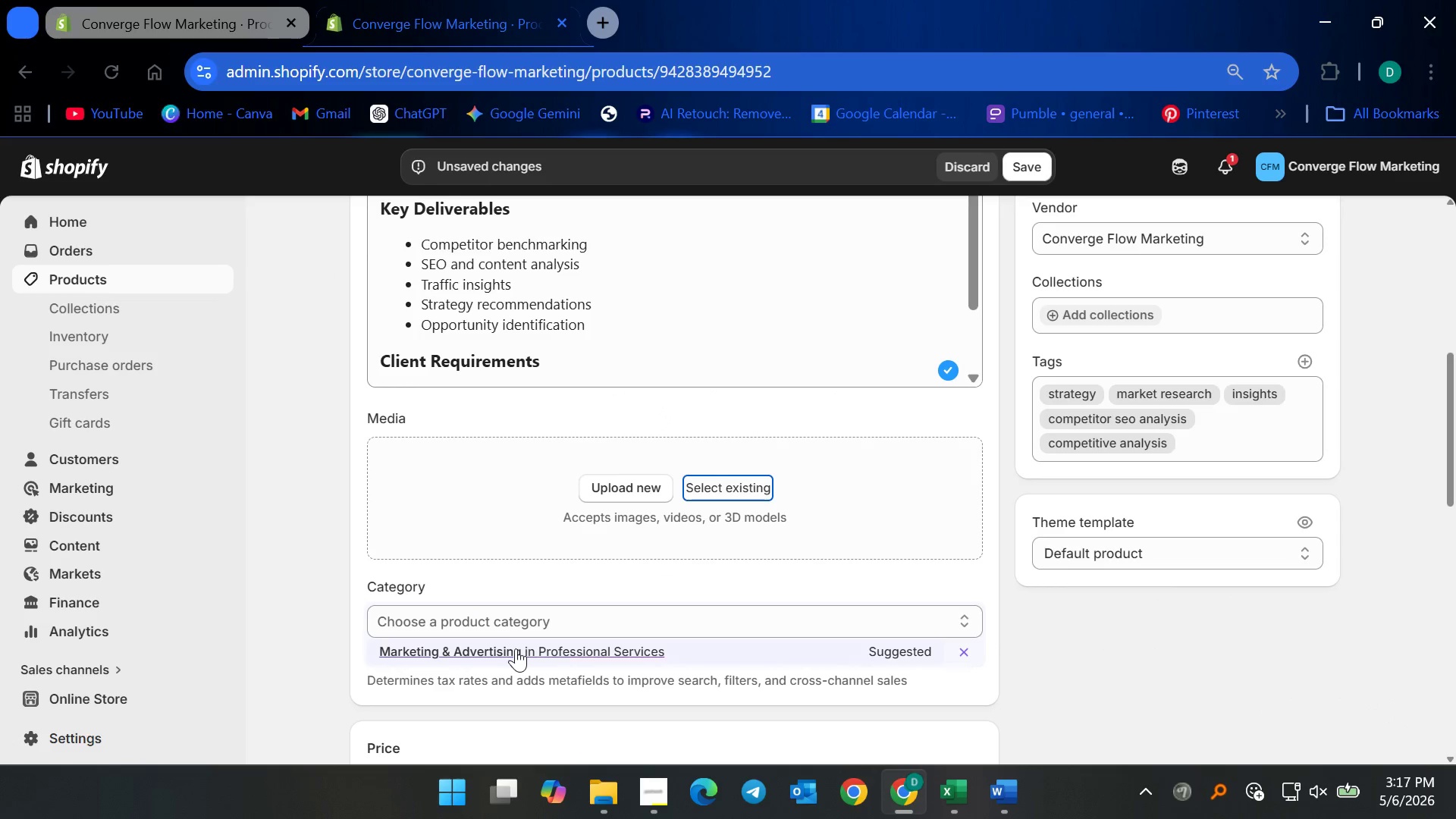 
scroll: coordinate [374, 453], scroll_direction: up, amount: 8.0
 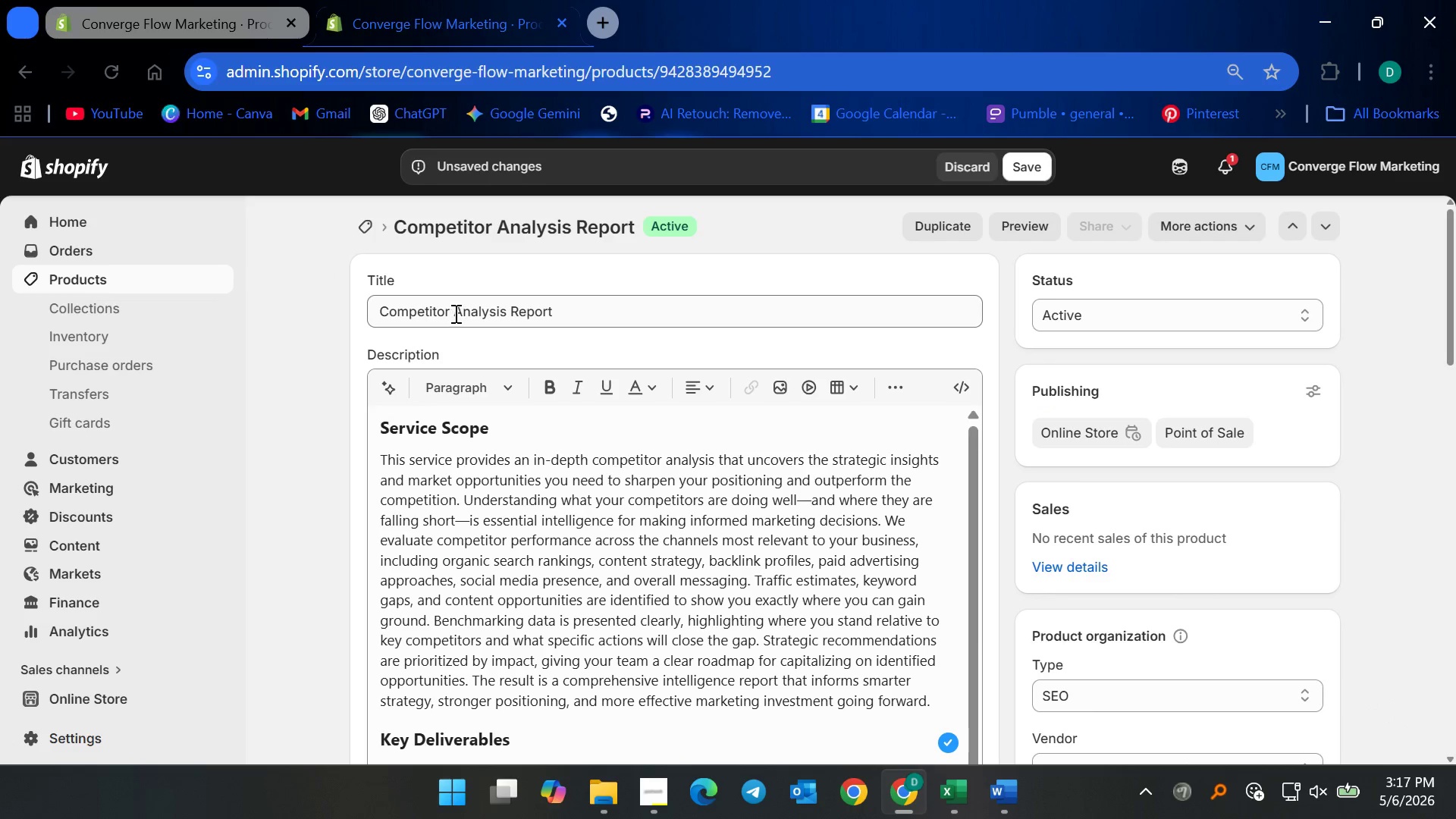 
scroll: coordinate [717, 601], scroll_direction: down, amount: 12.0
 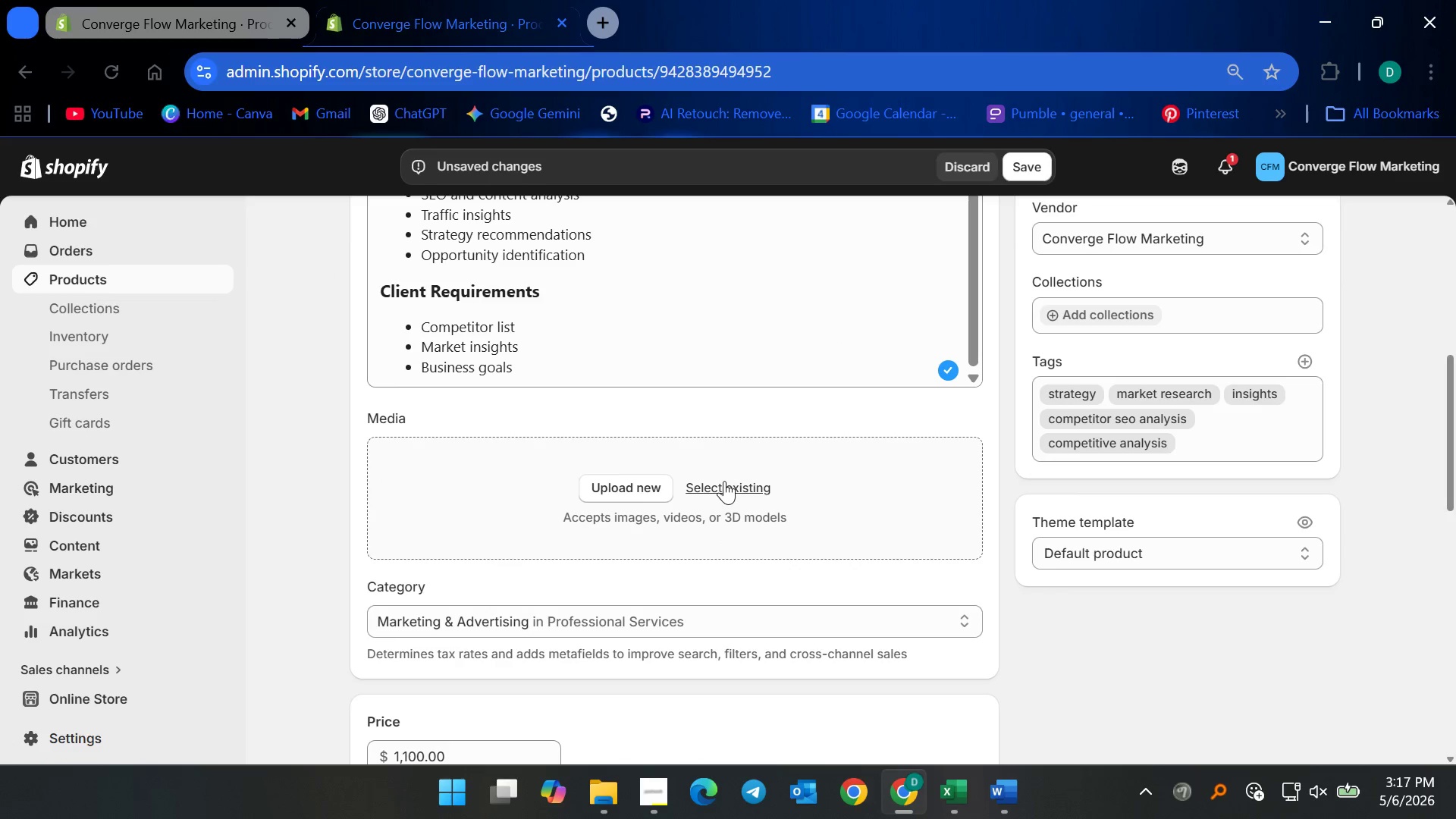 
left_click([725, 480])
 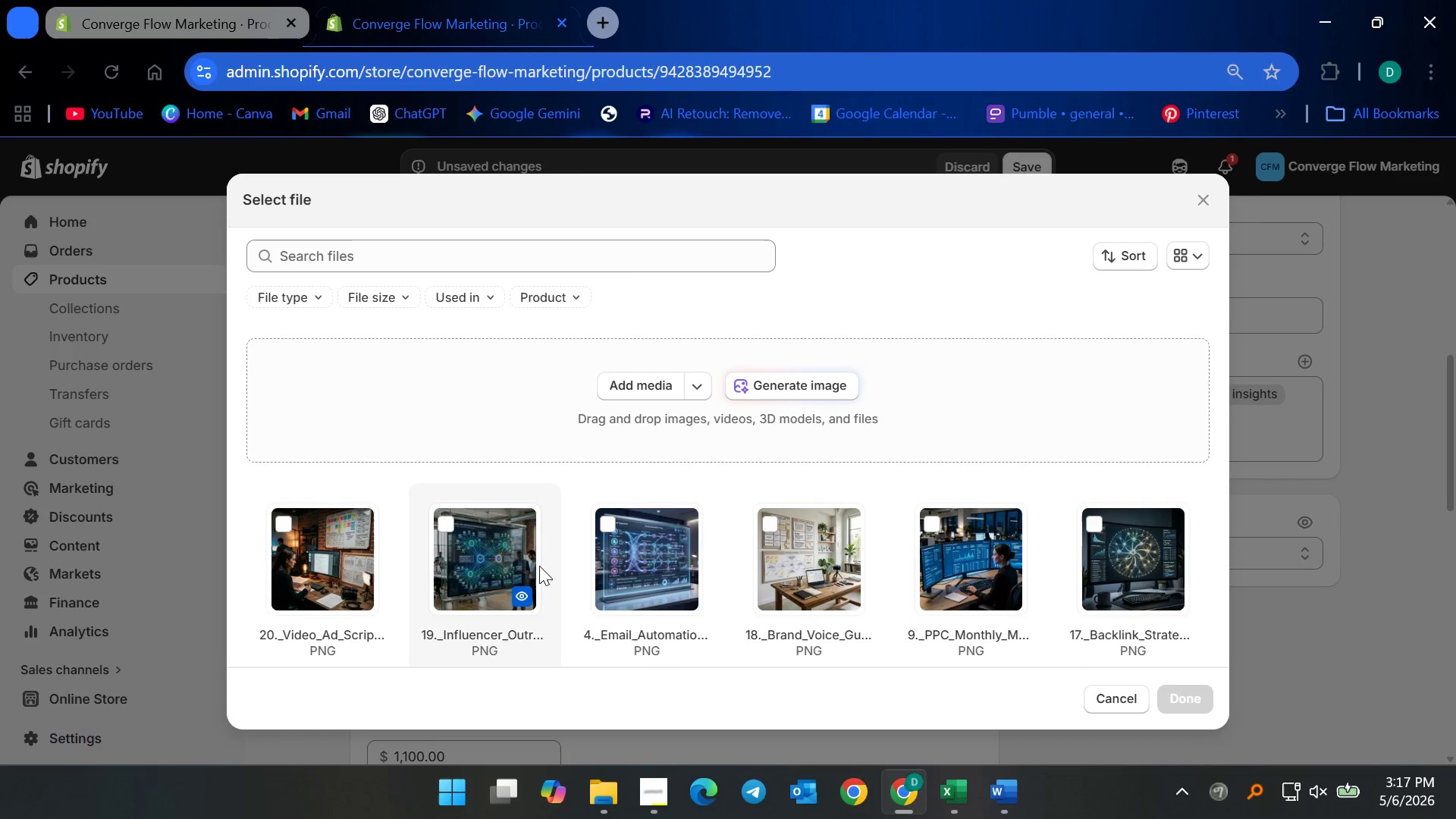 
scroll: coordinate [617, 576], scroll_direction: down, amount: 11.0
 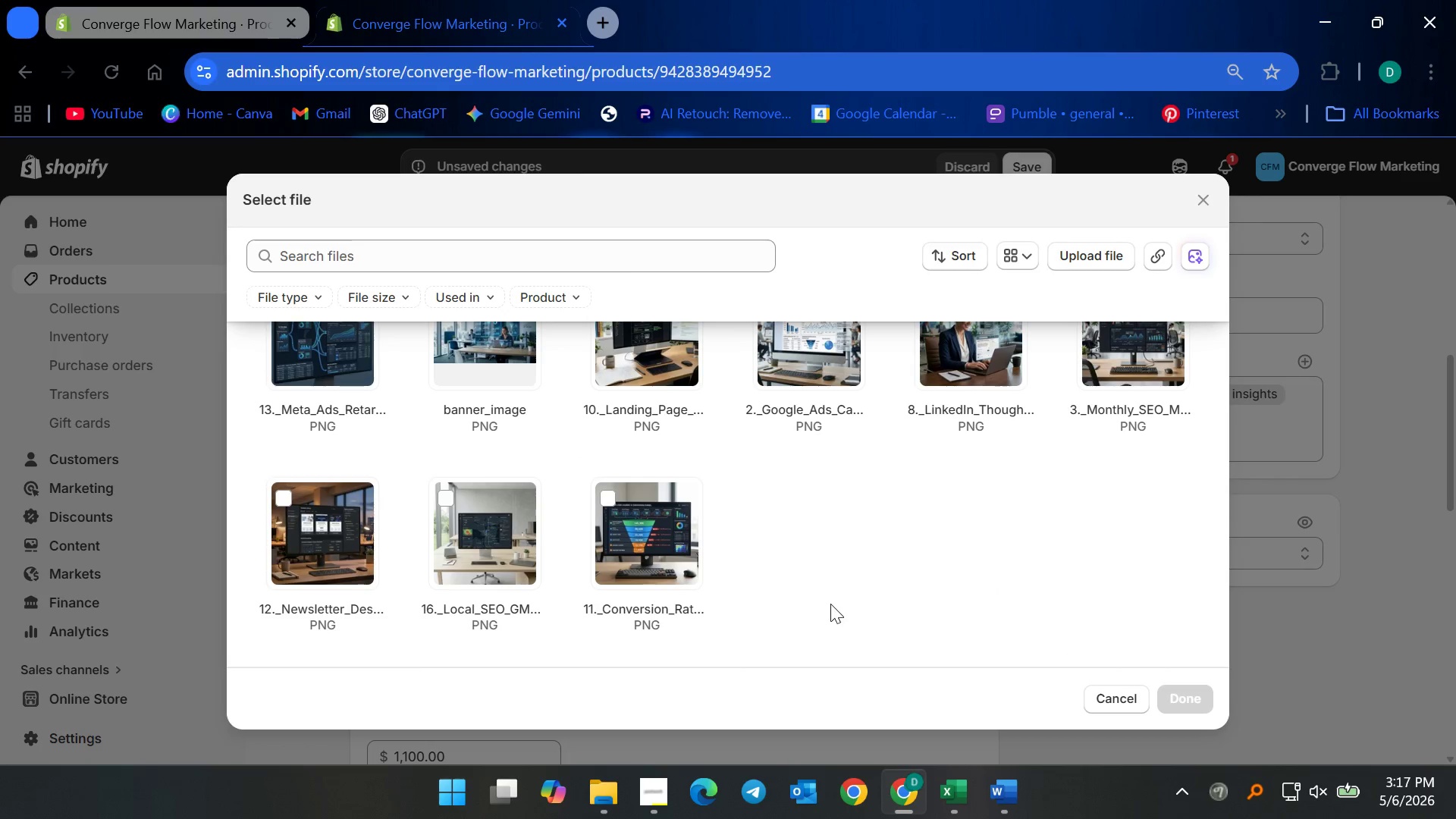 
scroll: coordinate [642, 421], scroll_direction: up, amount: 4.0
 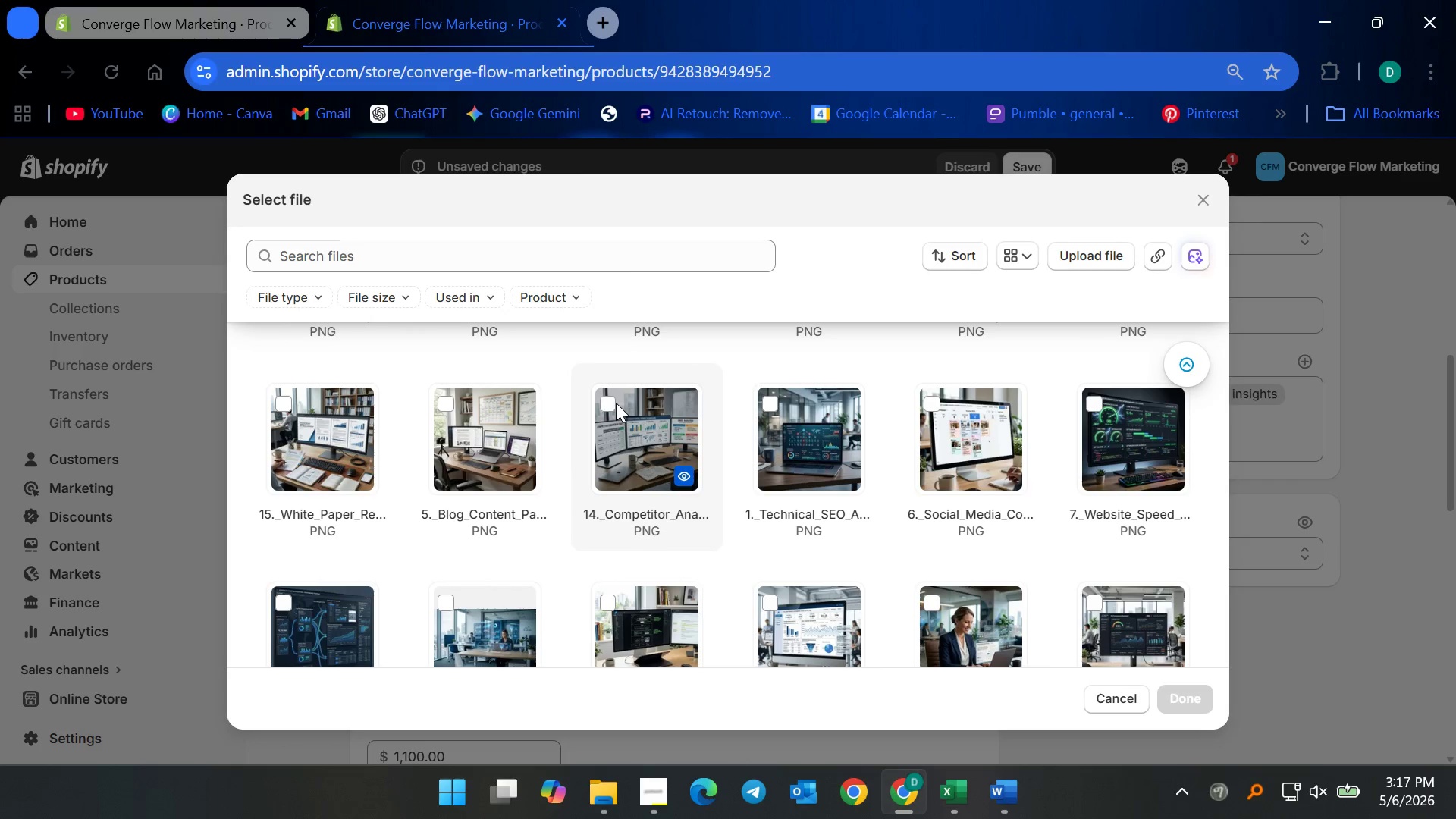 
left_click([609, 400])
 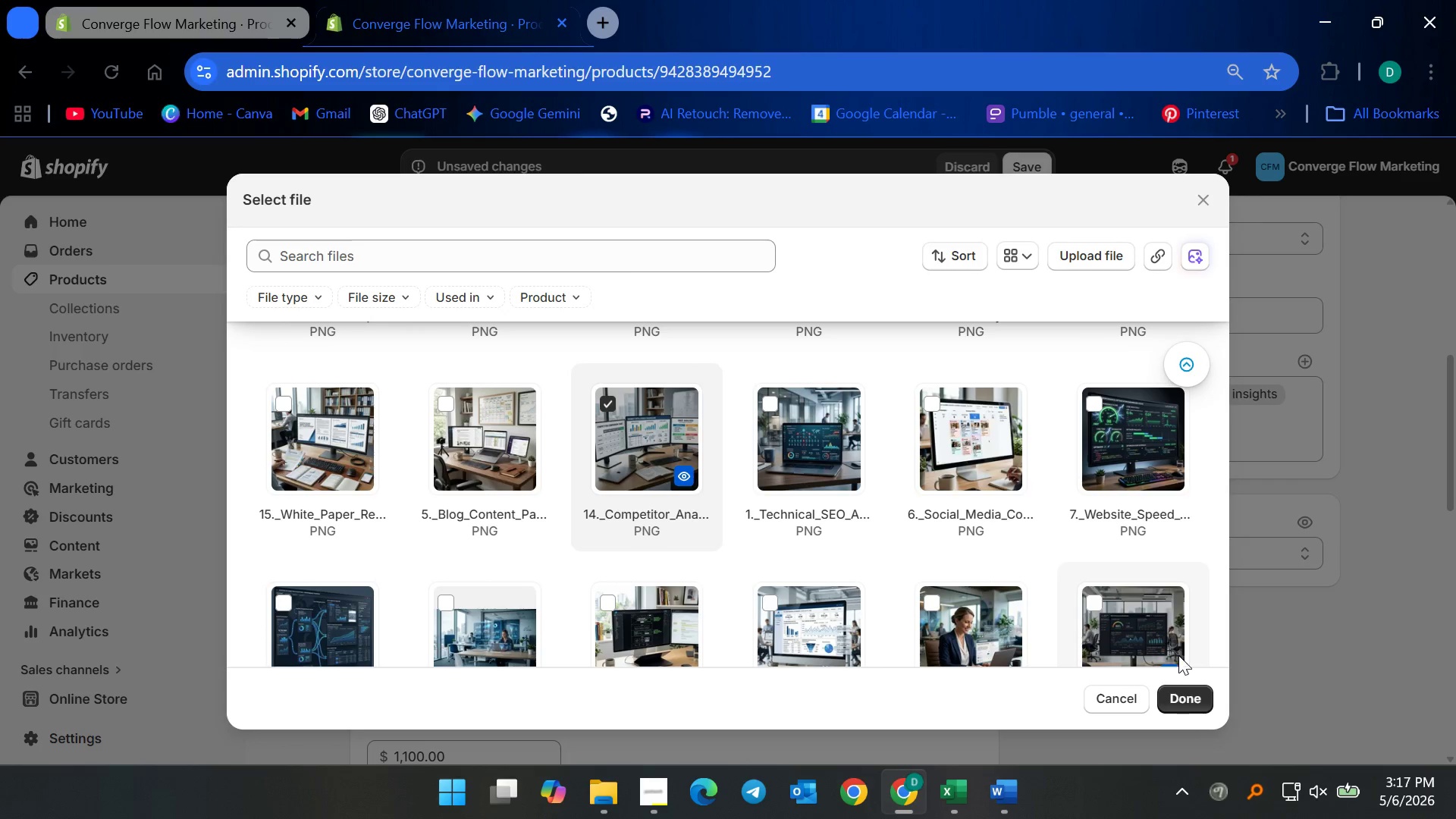 
left_click([1180, 706])
 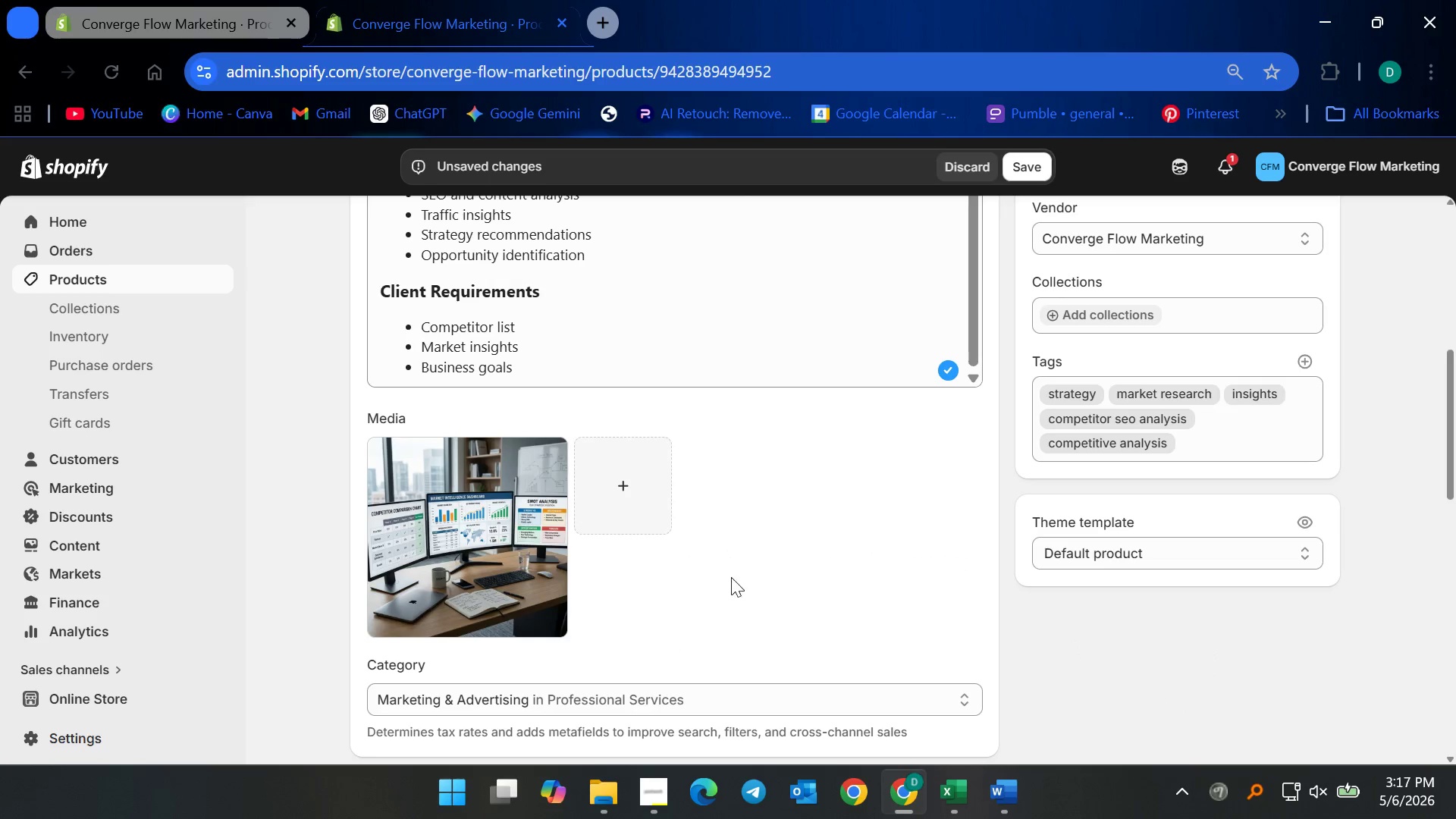 
scroll: coordinate [761, 645], scroll_direction: down, amount: 5.0
 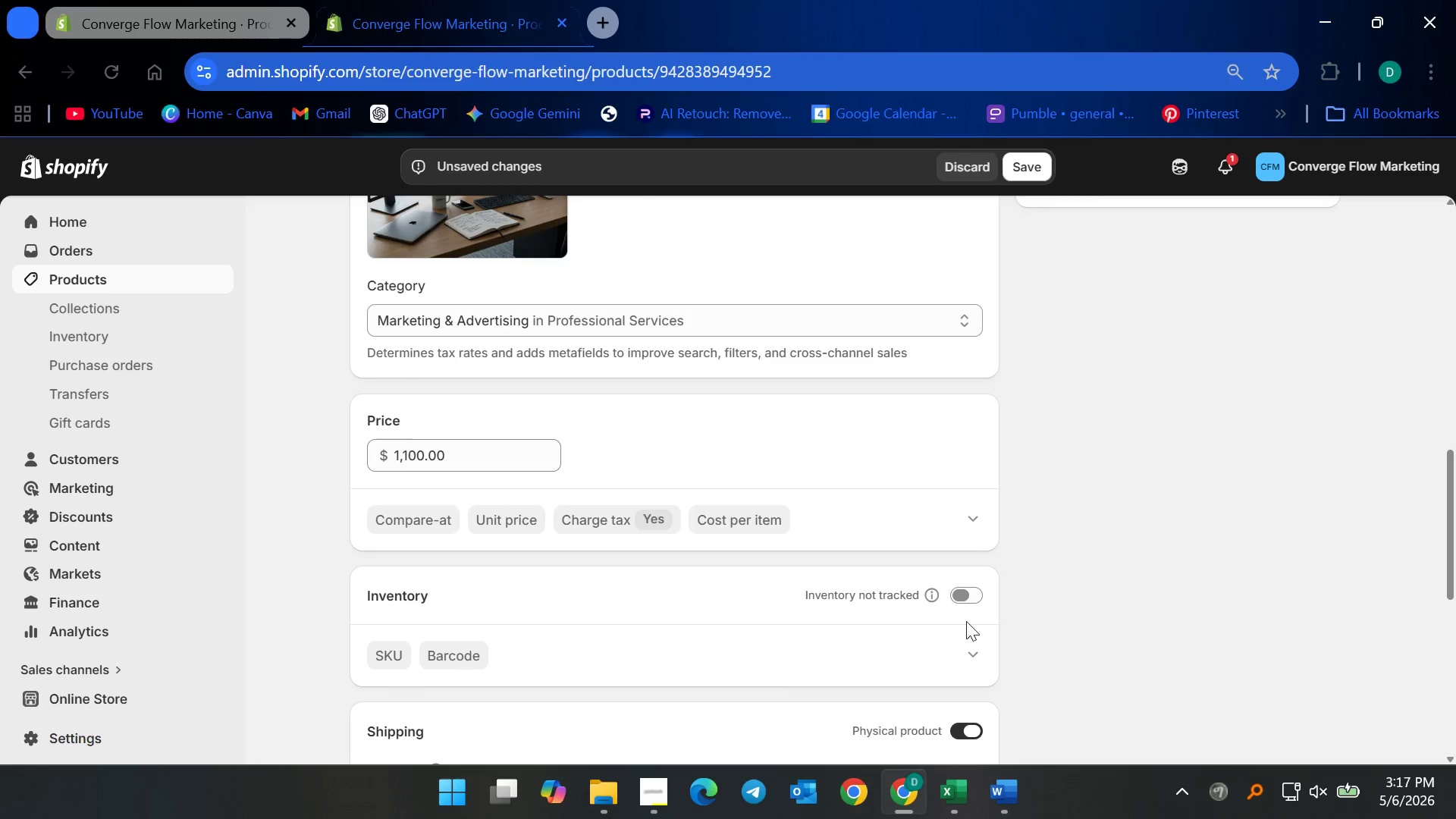 
scroll: coordinate [993, 613], scroll_direction: up, amount: 8.0
 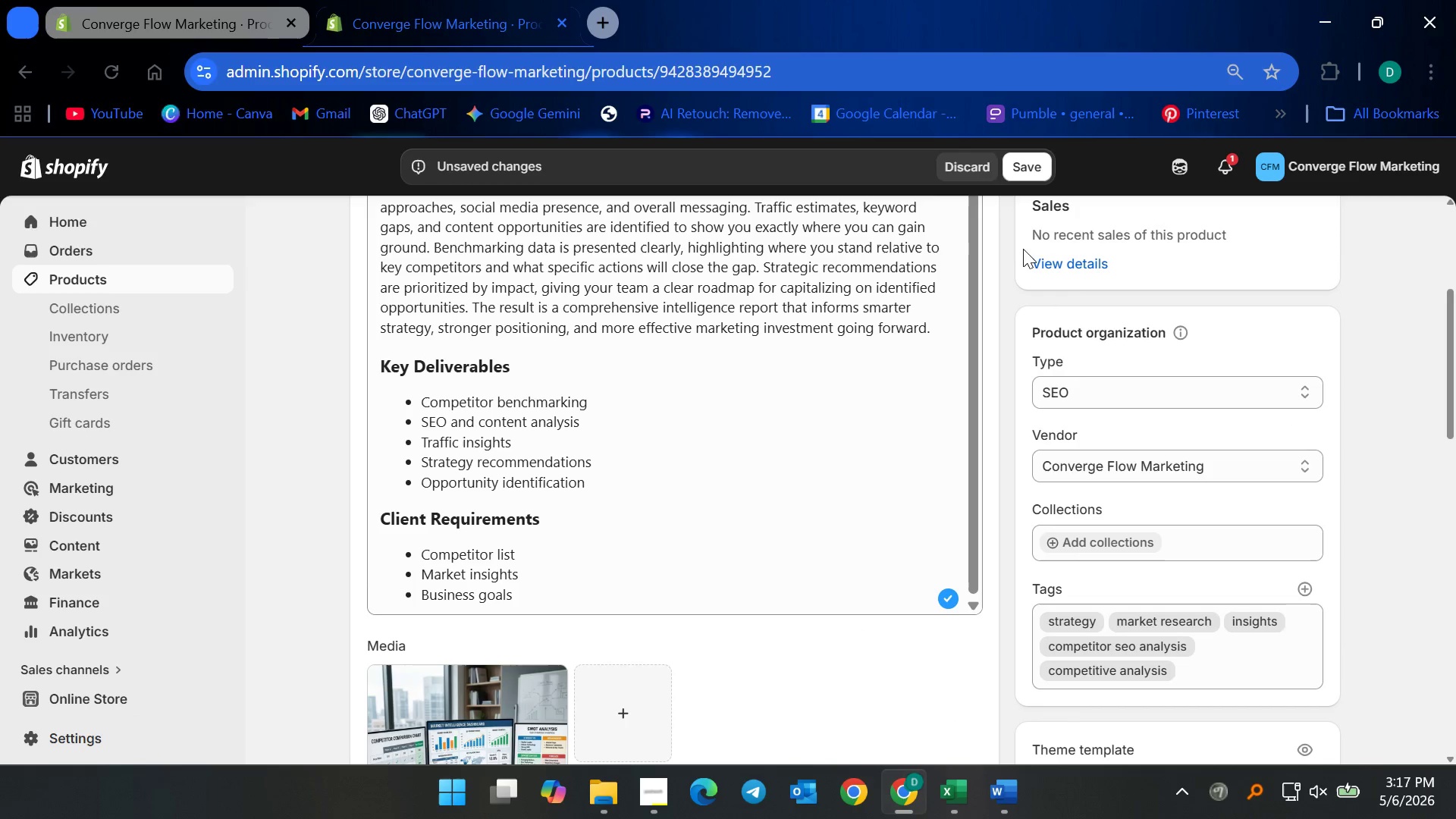 
left_click([1045, 160])
 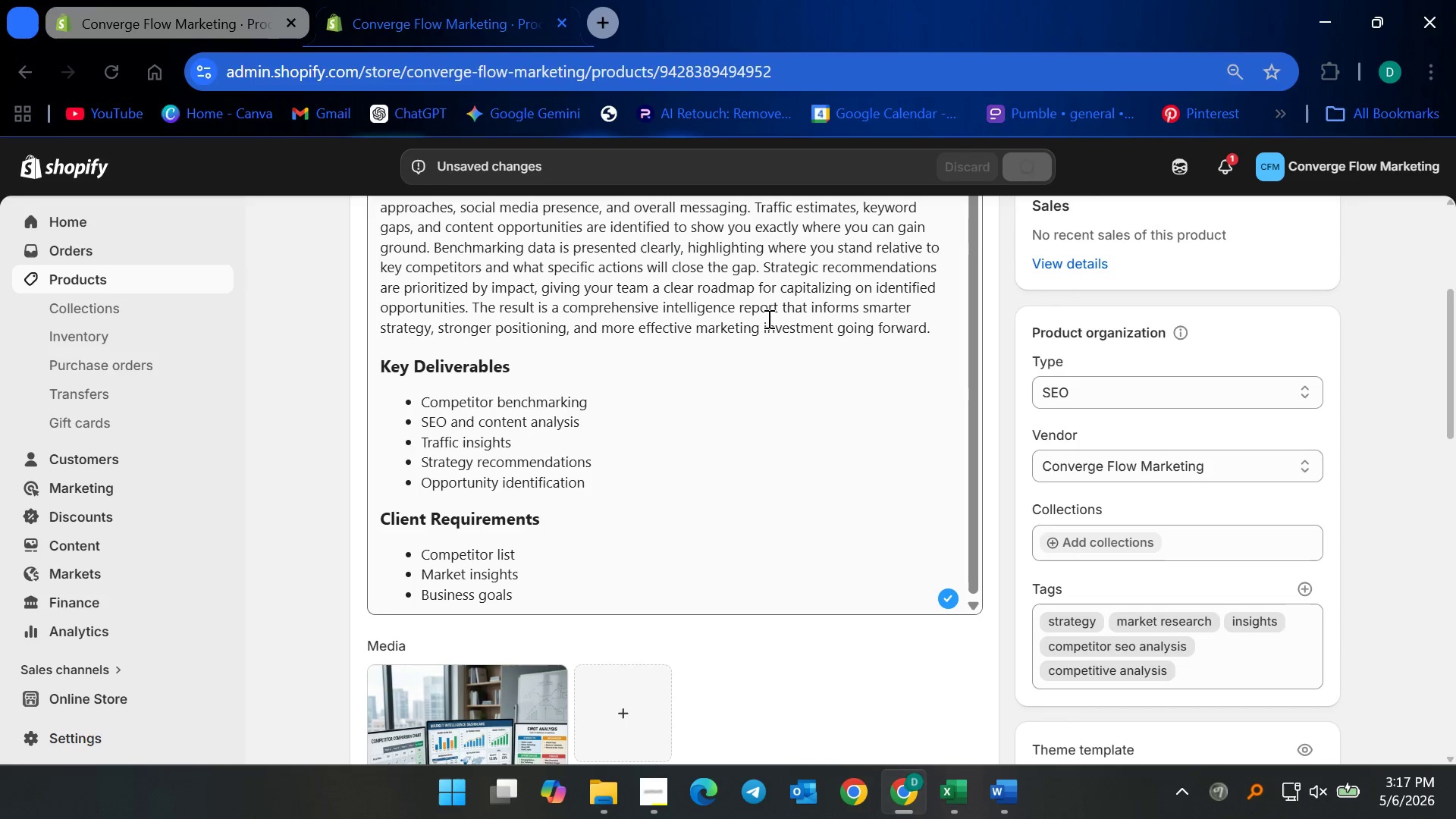 
scroll: coordinate [758, 428], scroll_direction: up, amount: 9.0
 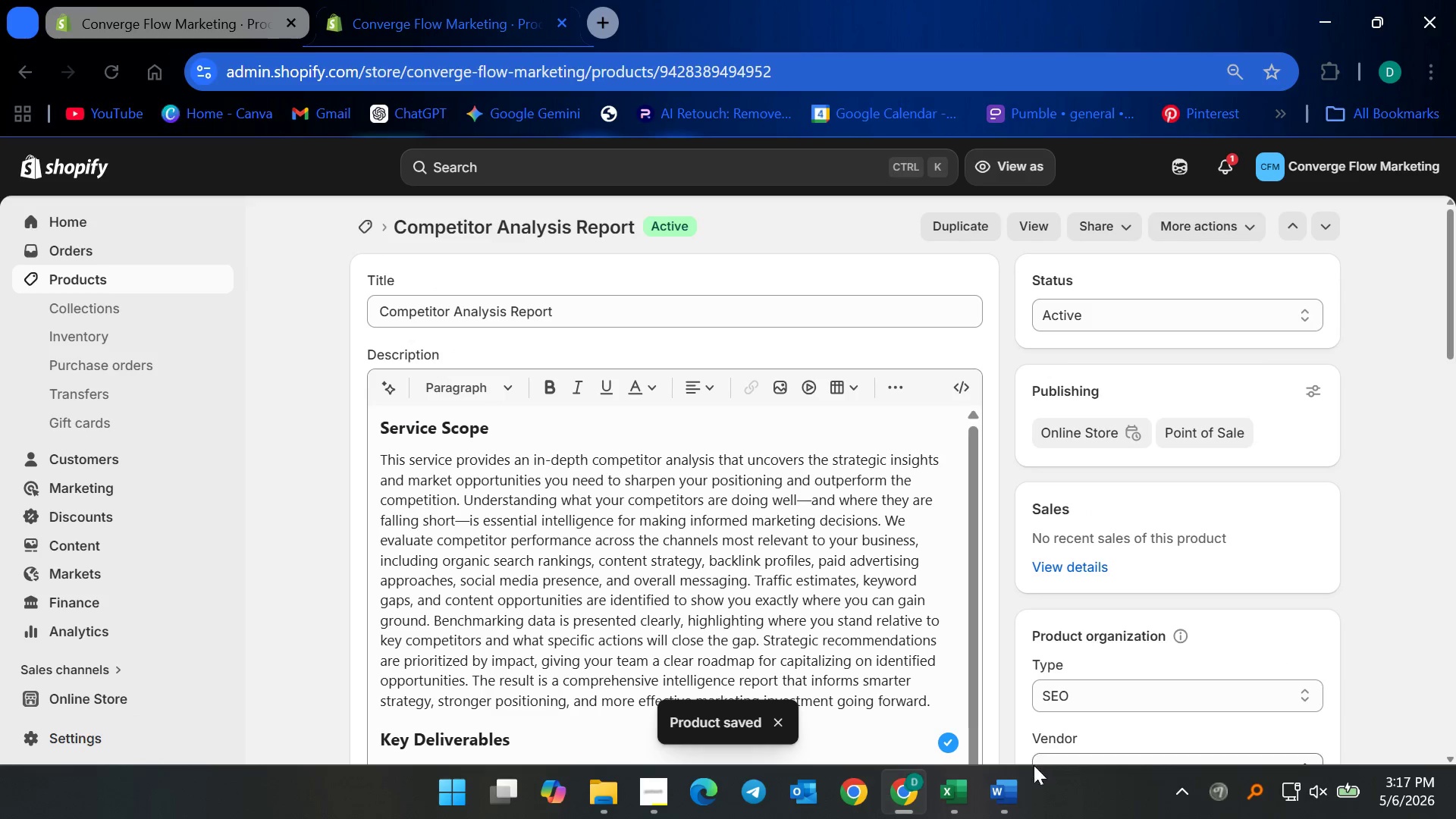 
left_click([955, 793])
 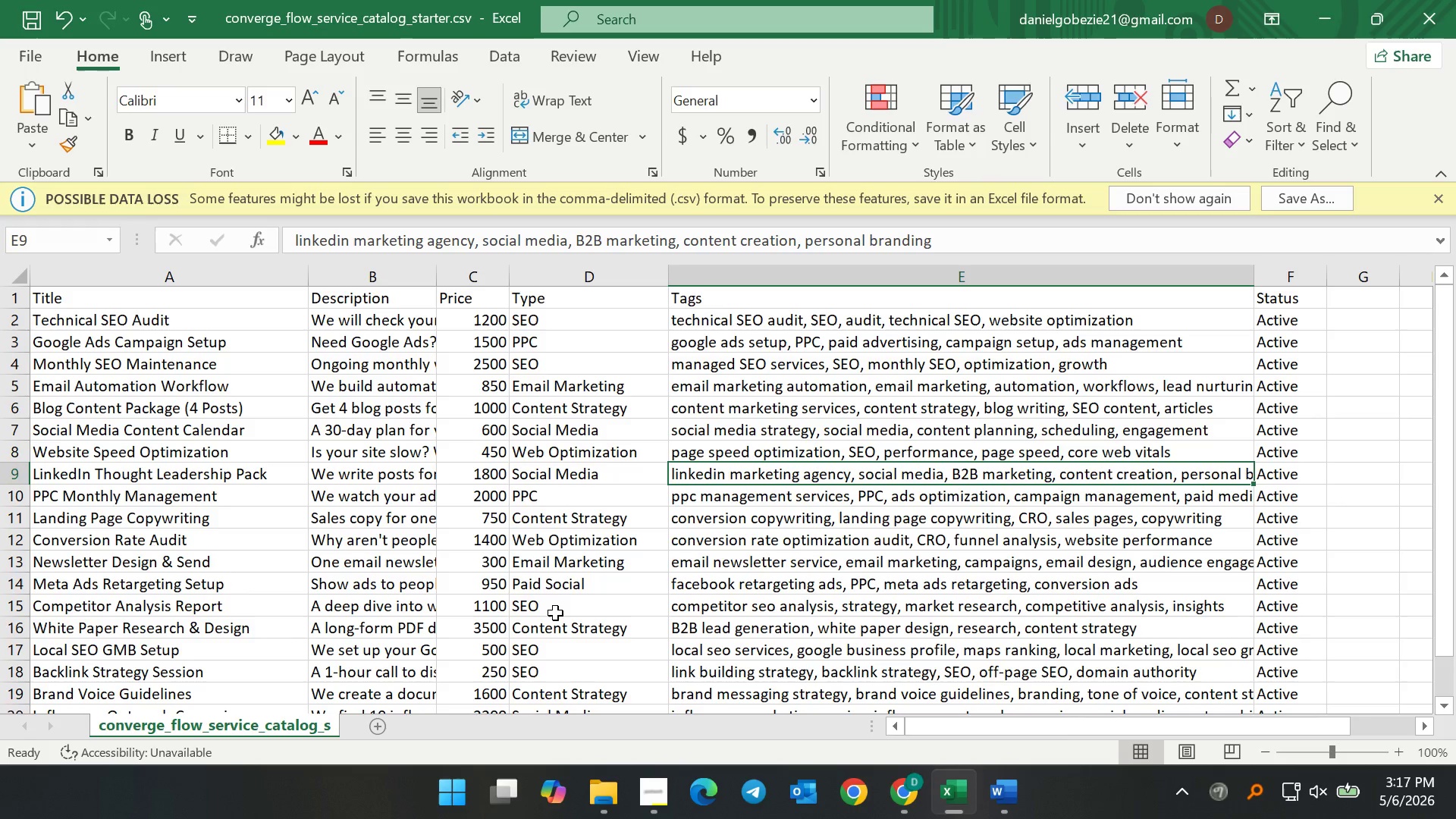 
left_click([1320, 10])
 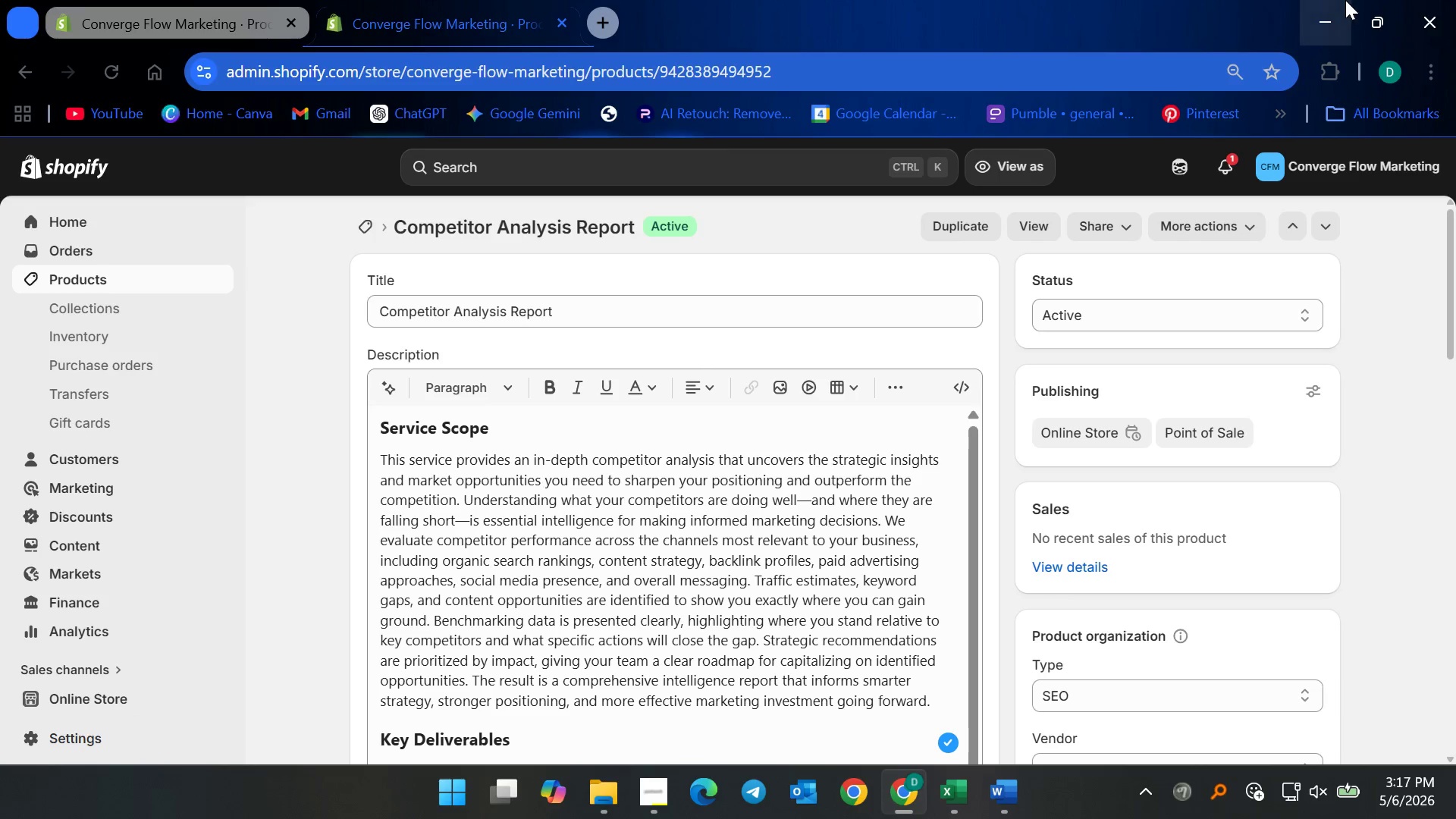 
left_click([1334, 7])
 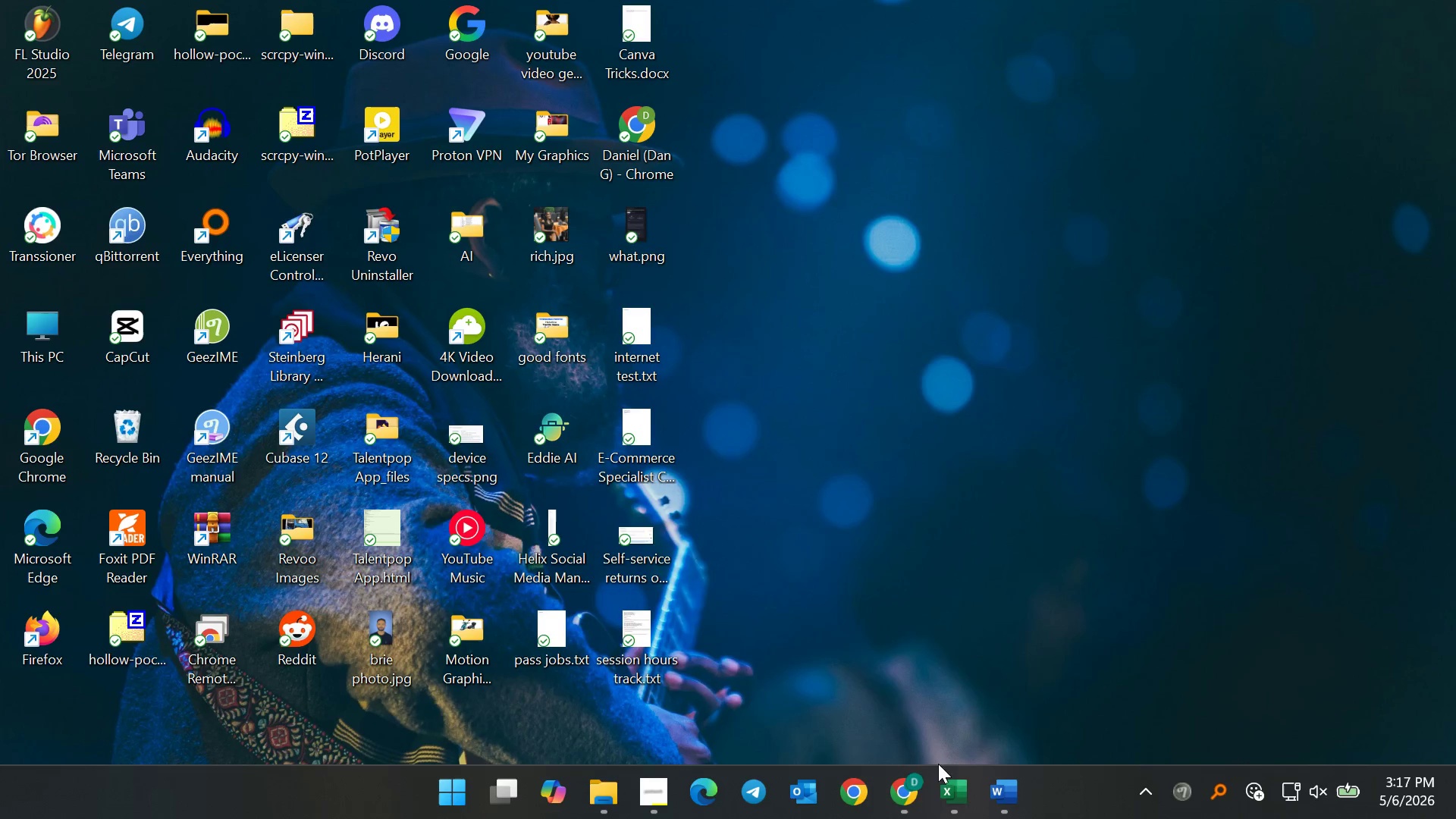 
left_click([917, 802])
 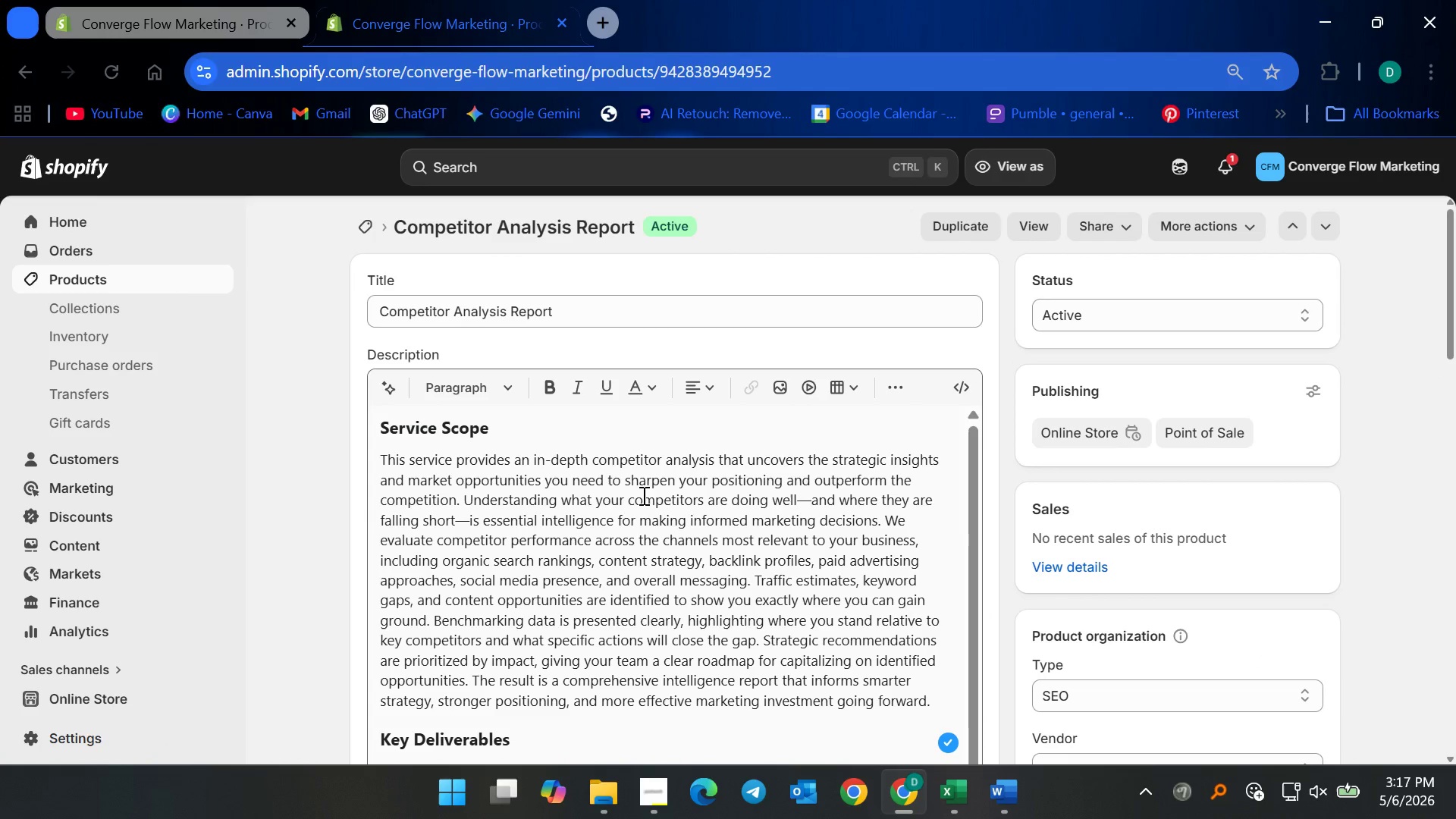 
left_click([544, 512])
 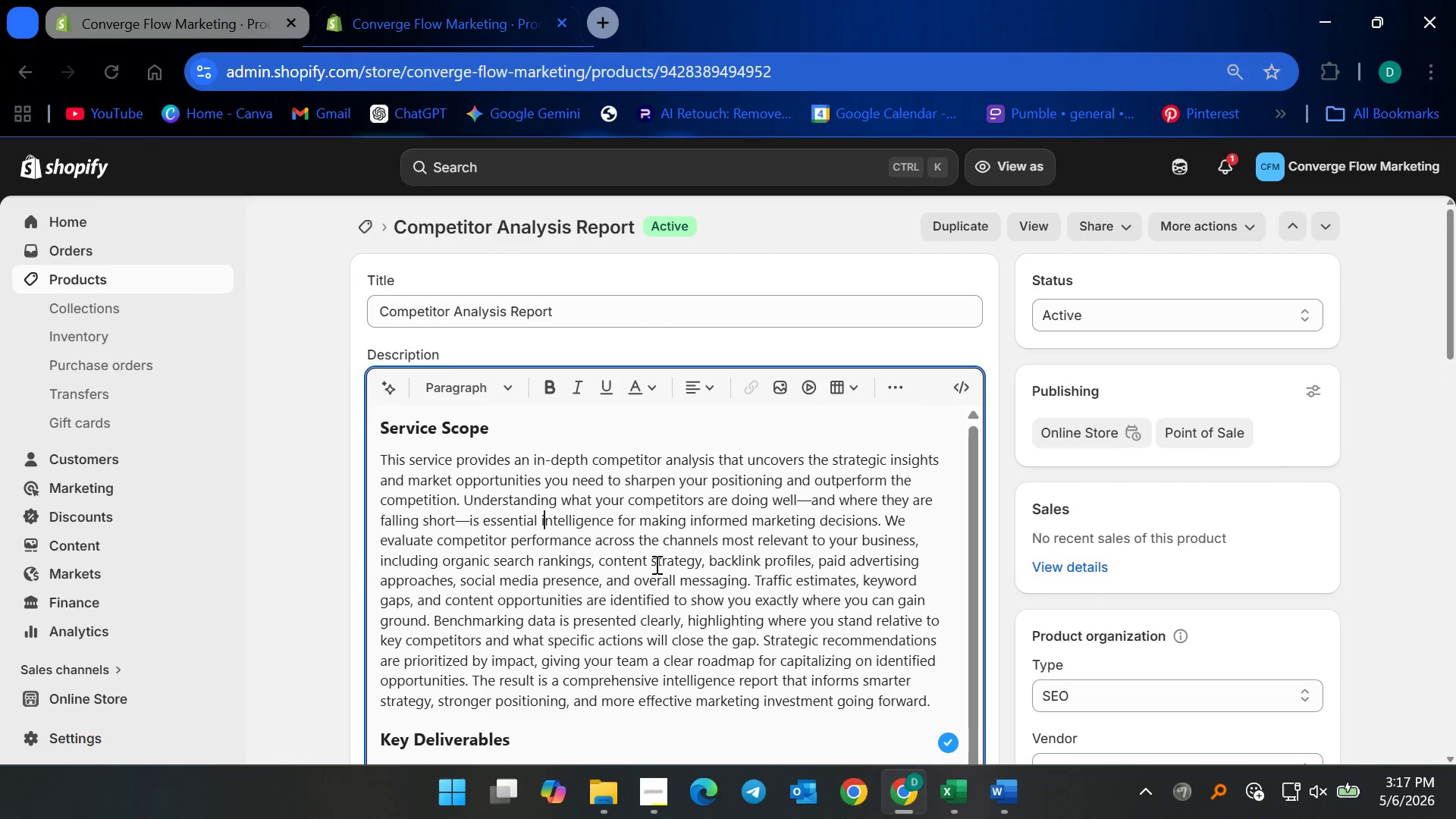 
scroll: coordinate [730, 610], scroll_direction: up, amount: 4.0
 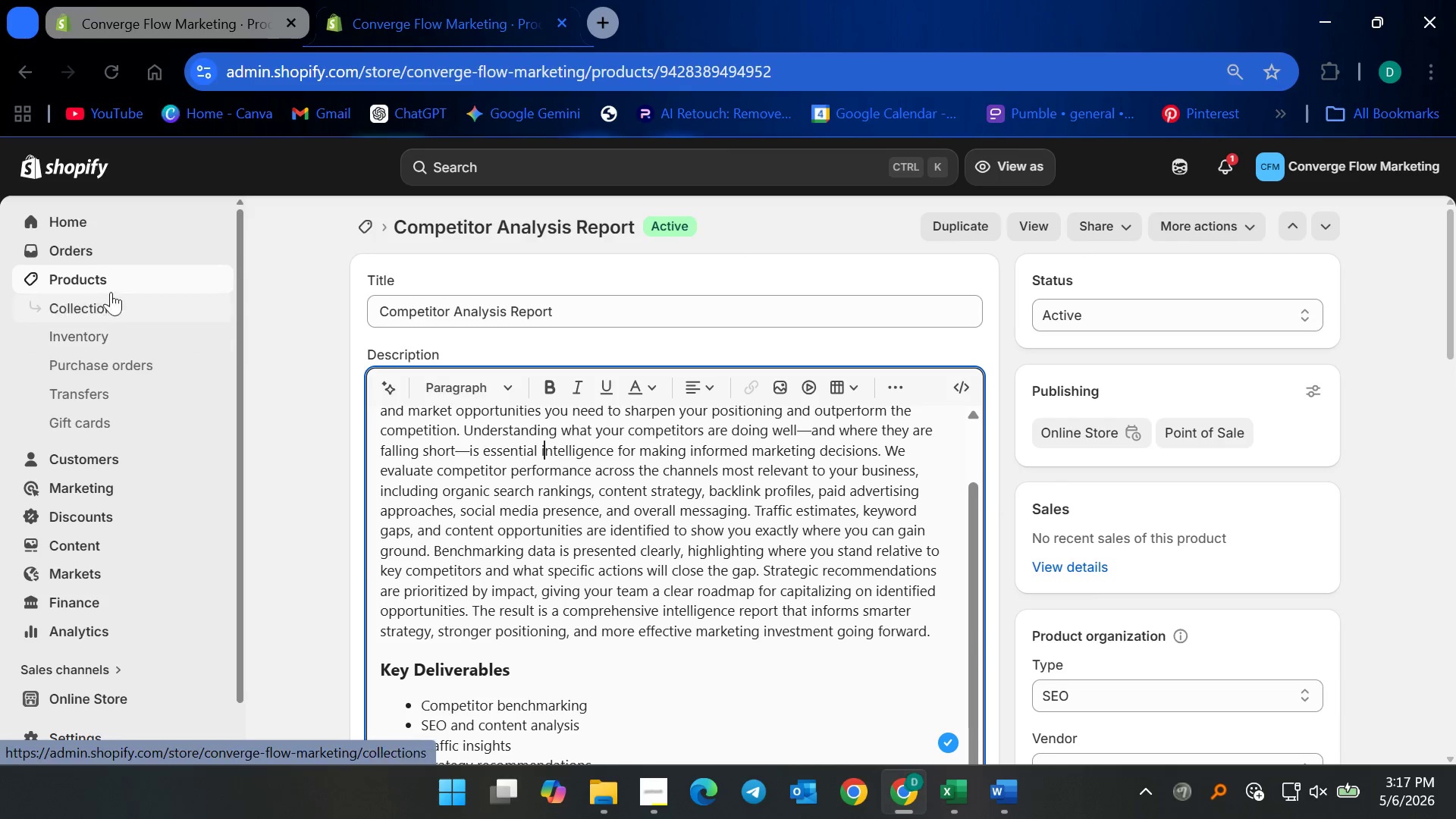 
left_click([131, 277])
 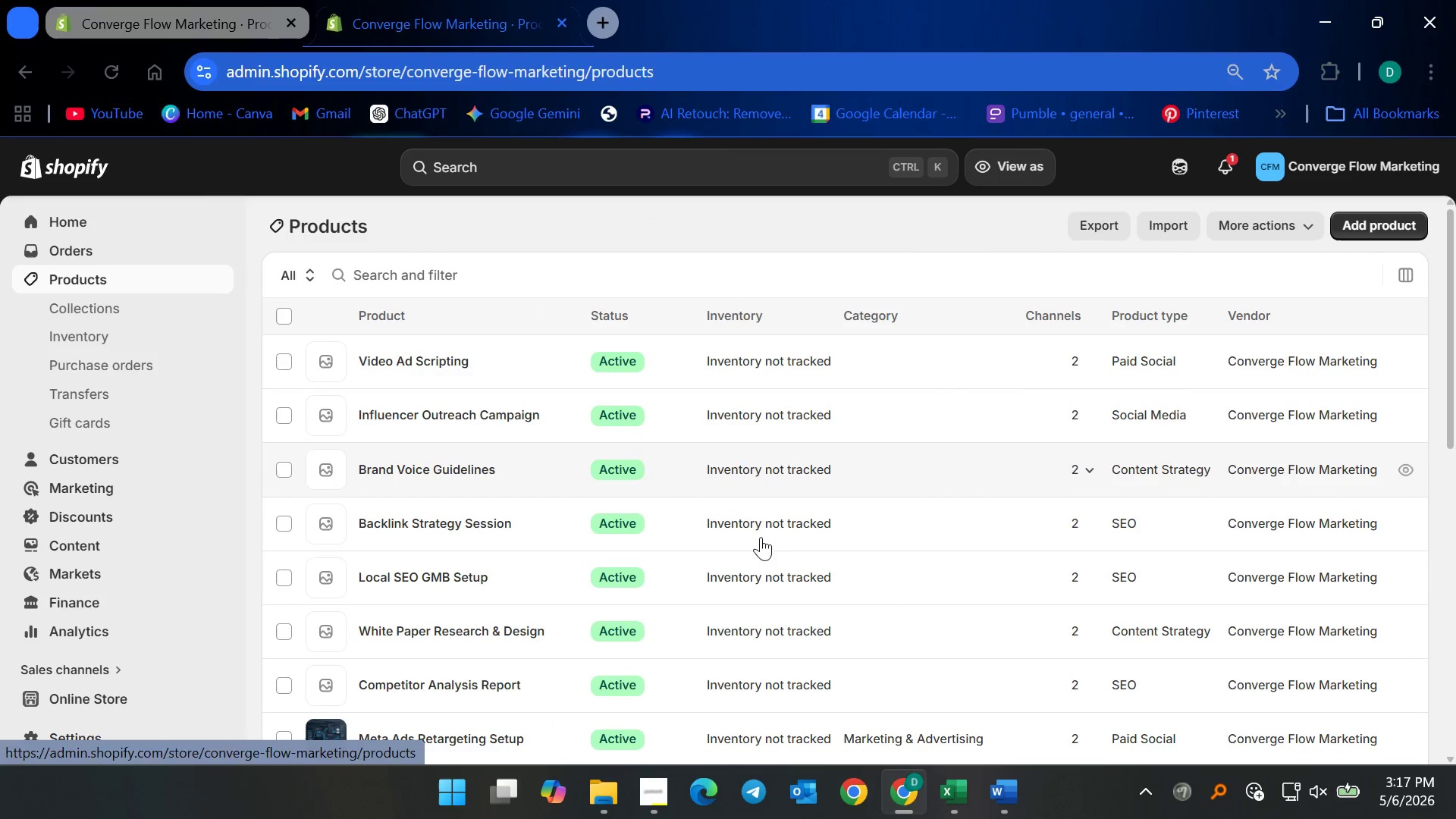 
scroll: coordinate [389, 568], scroll_direction: down, amount: 2.0
 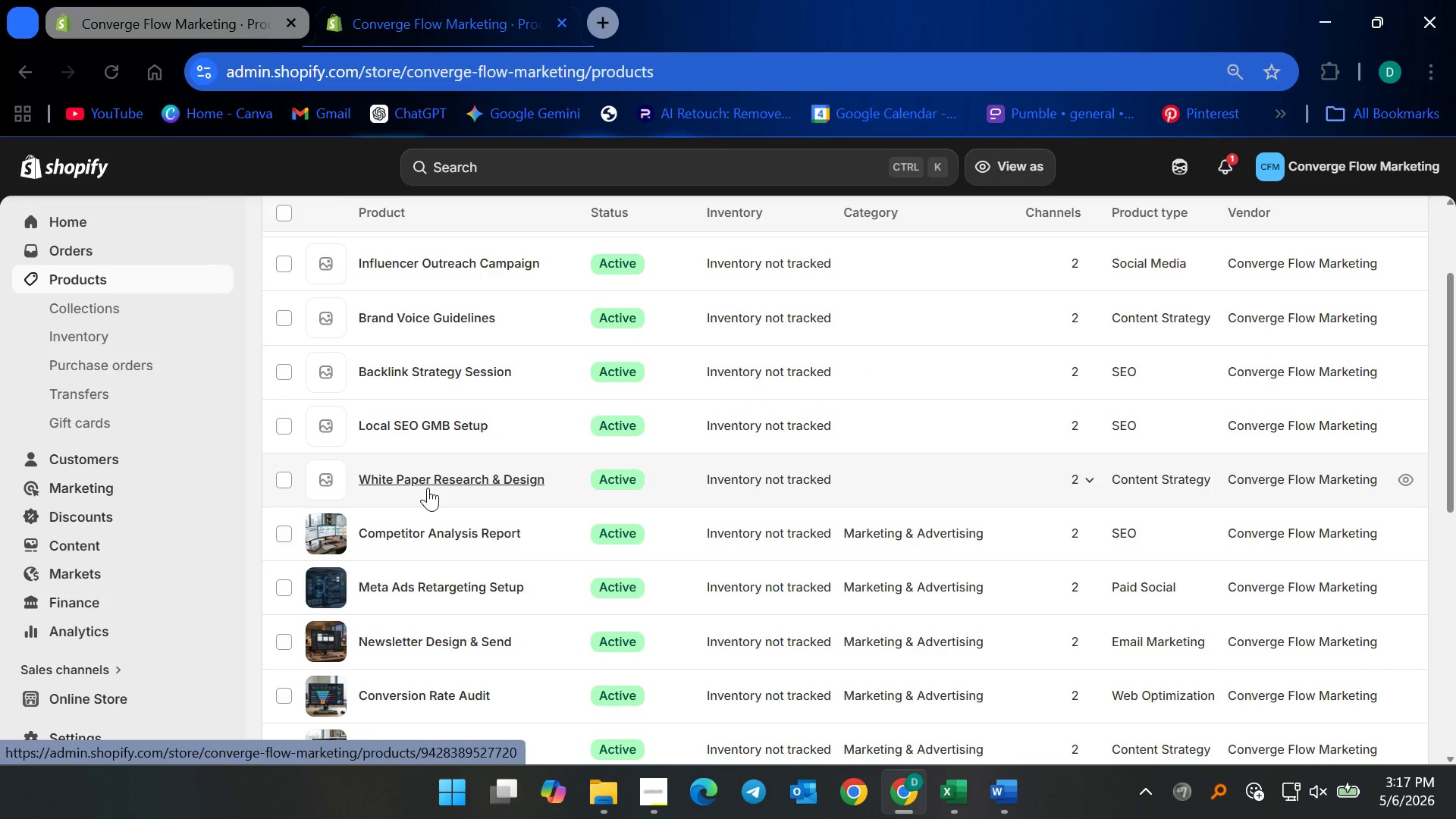 
scroll: coordinate [424, 513], scroll_direction: up, amount: 2.0
 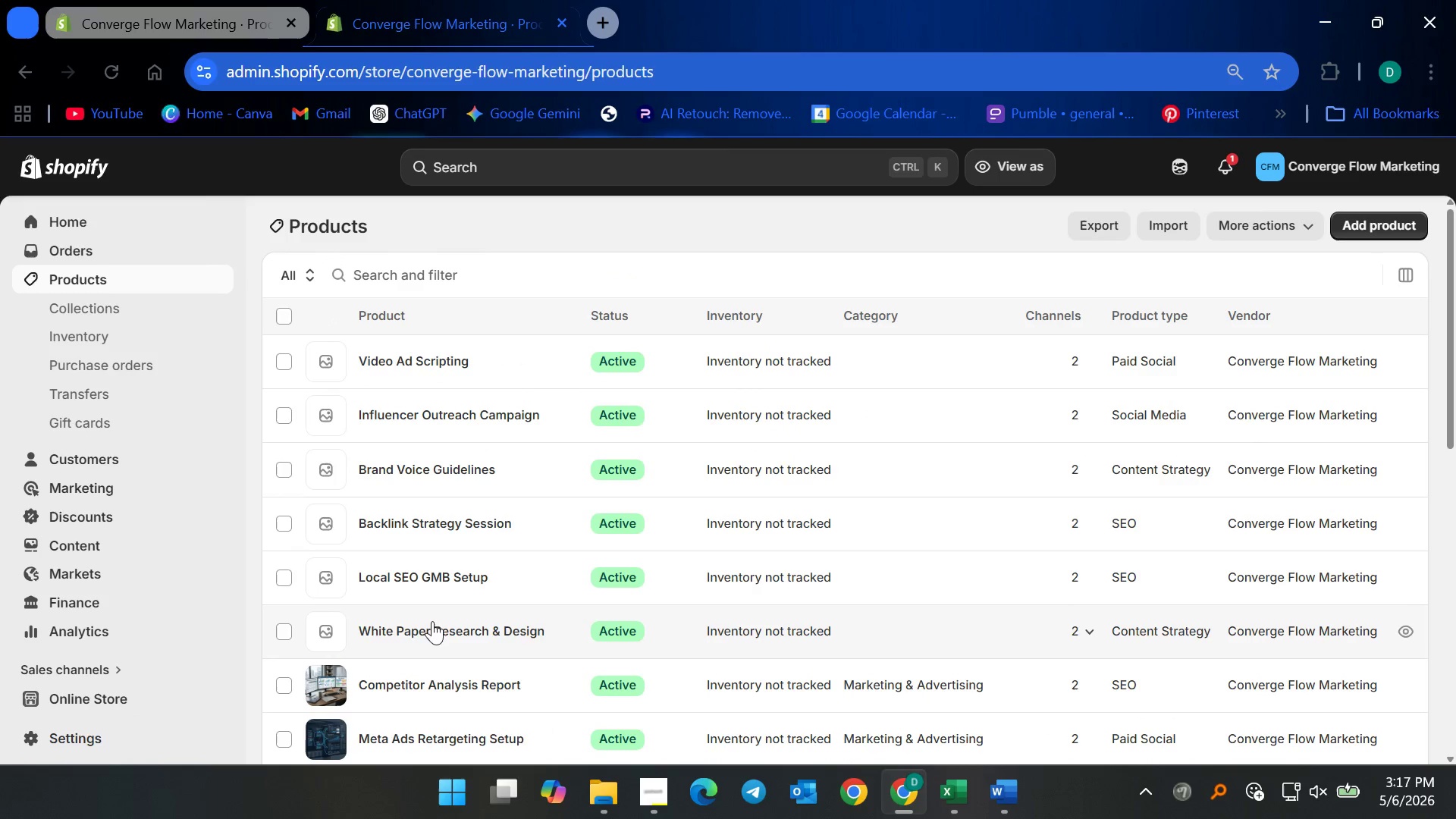 
left_click([436, 627])
 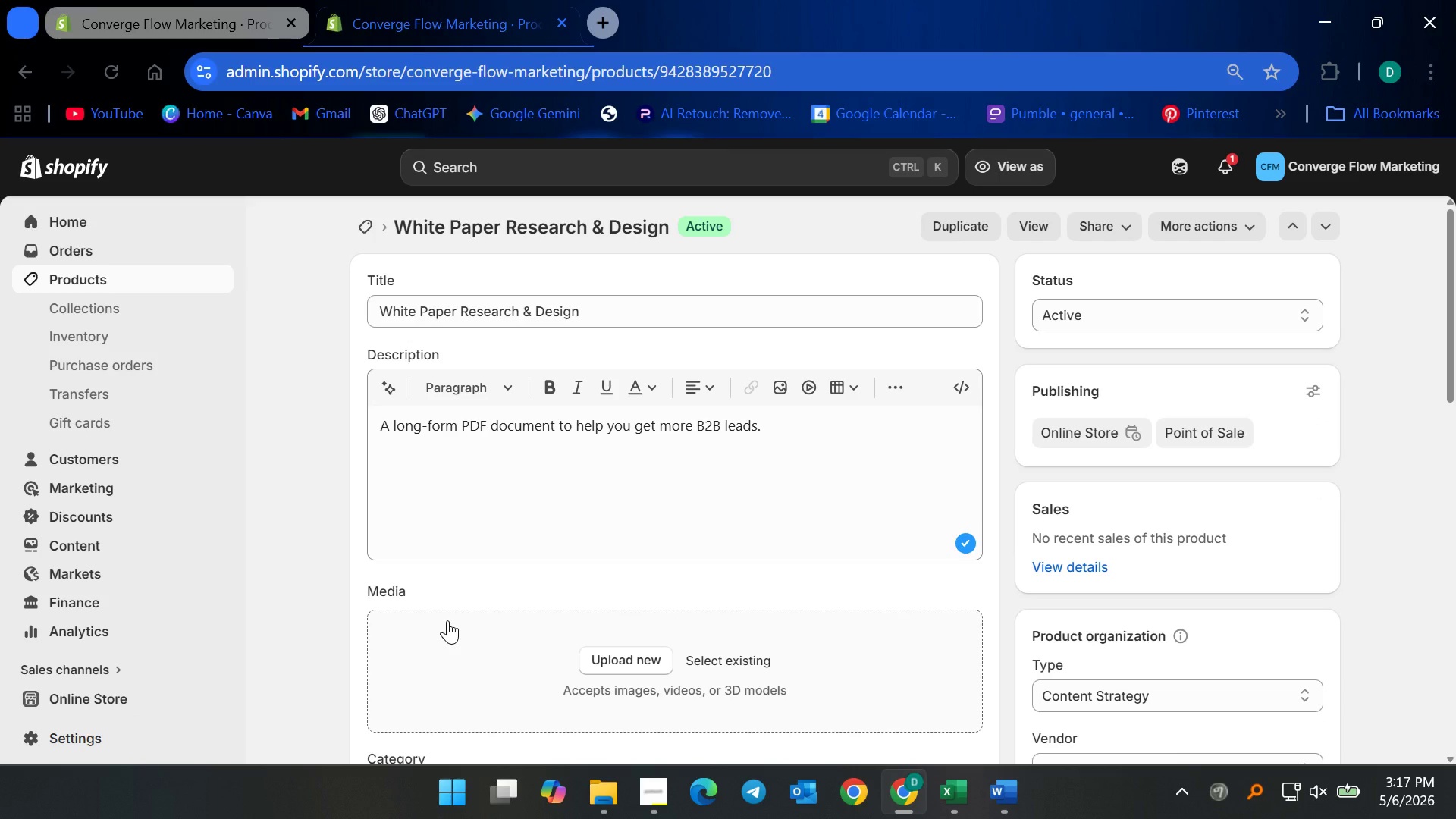 
wait(9.8)
 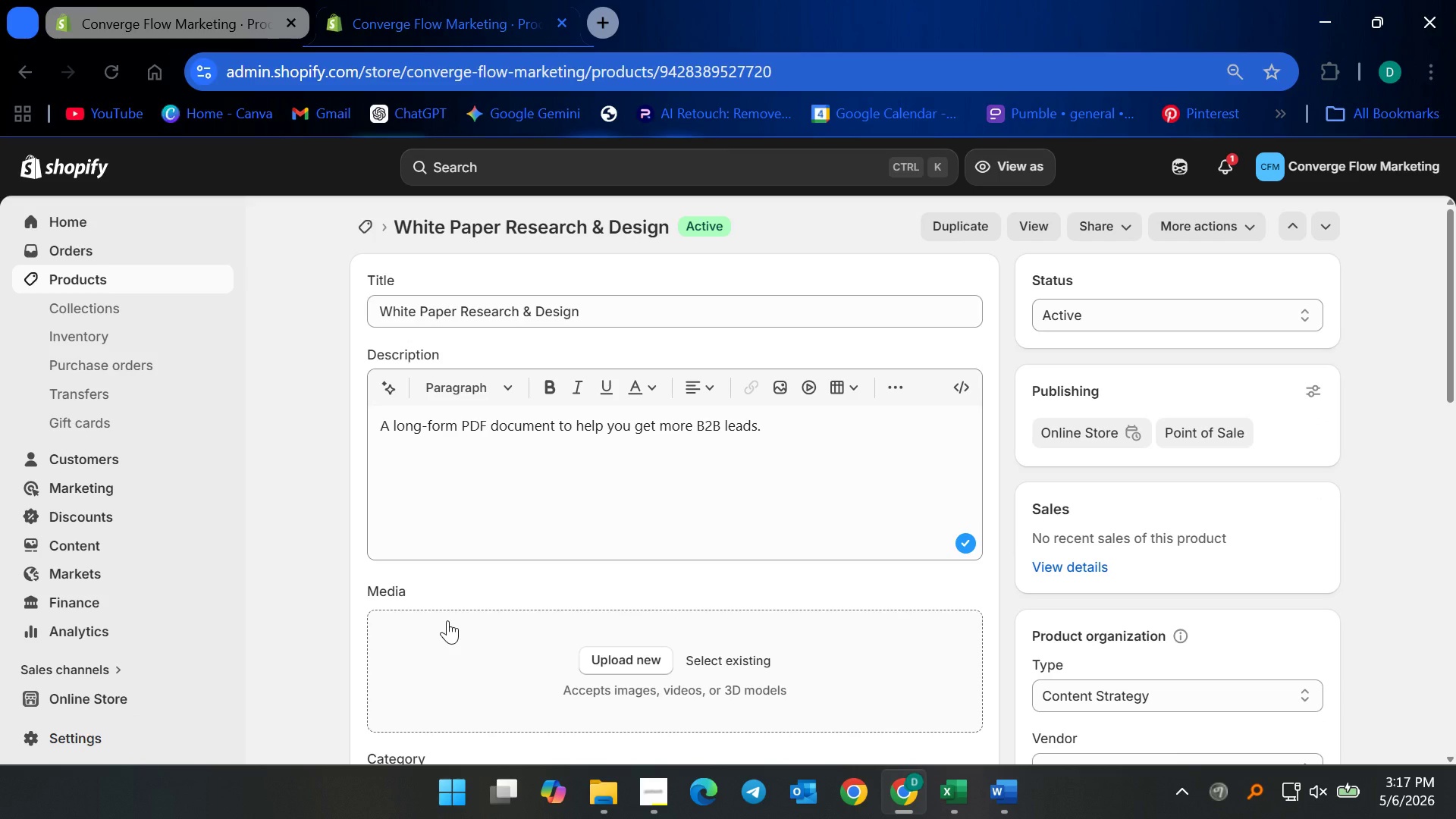 
left_click([656, 357])
 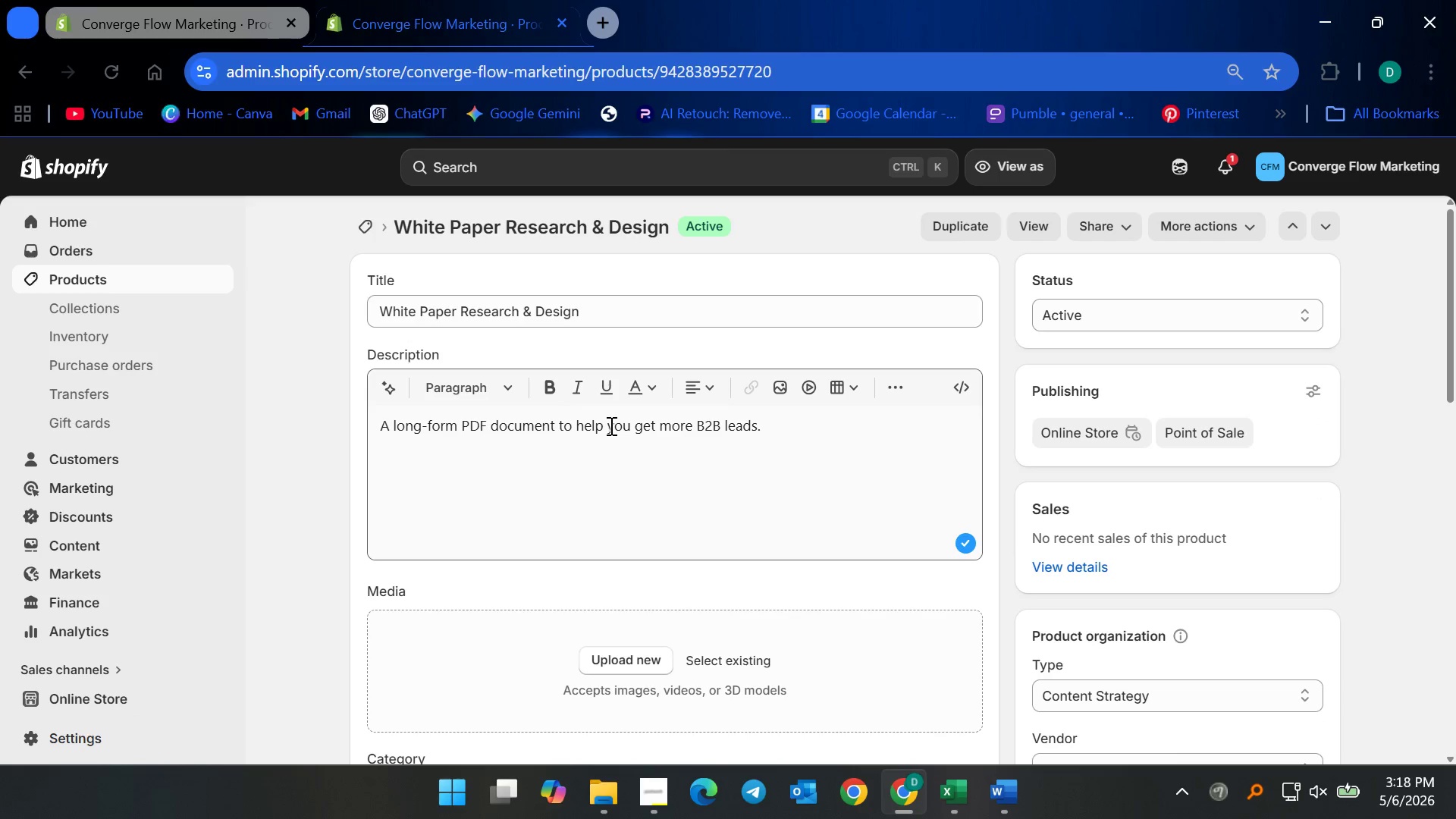 
left_click([610, 425])
 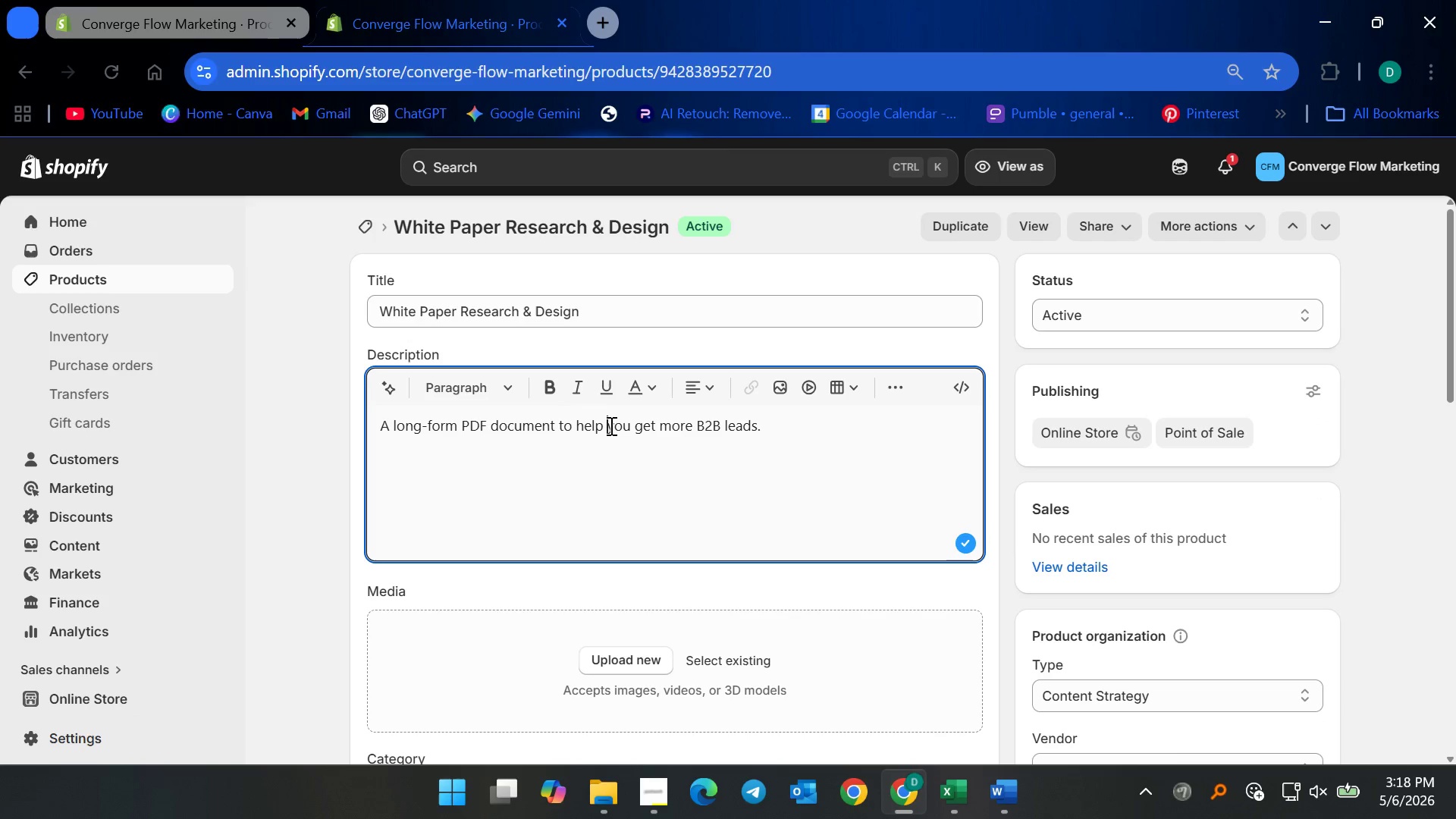 
key(Control+ControlLeft)
 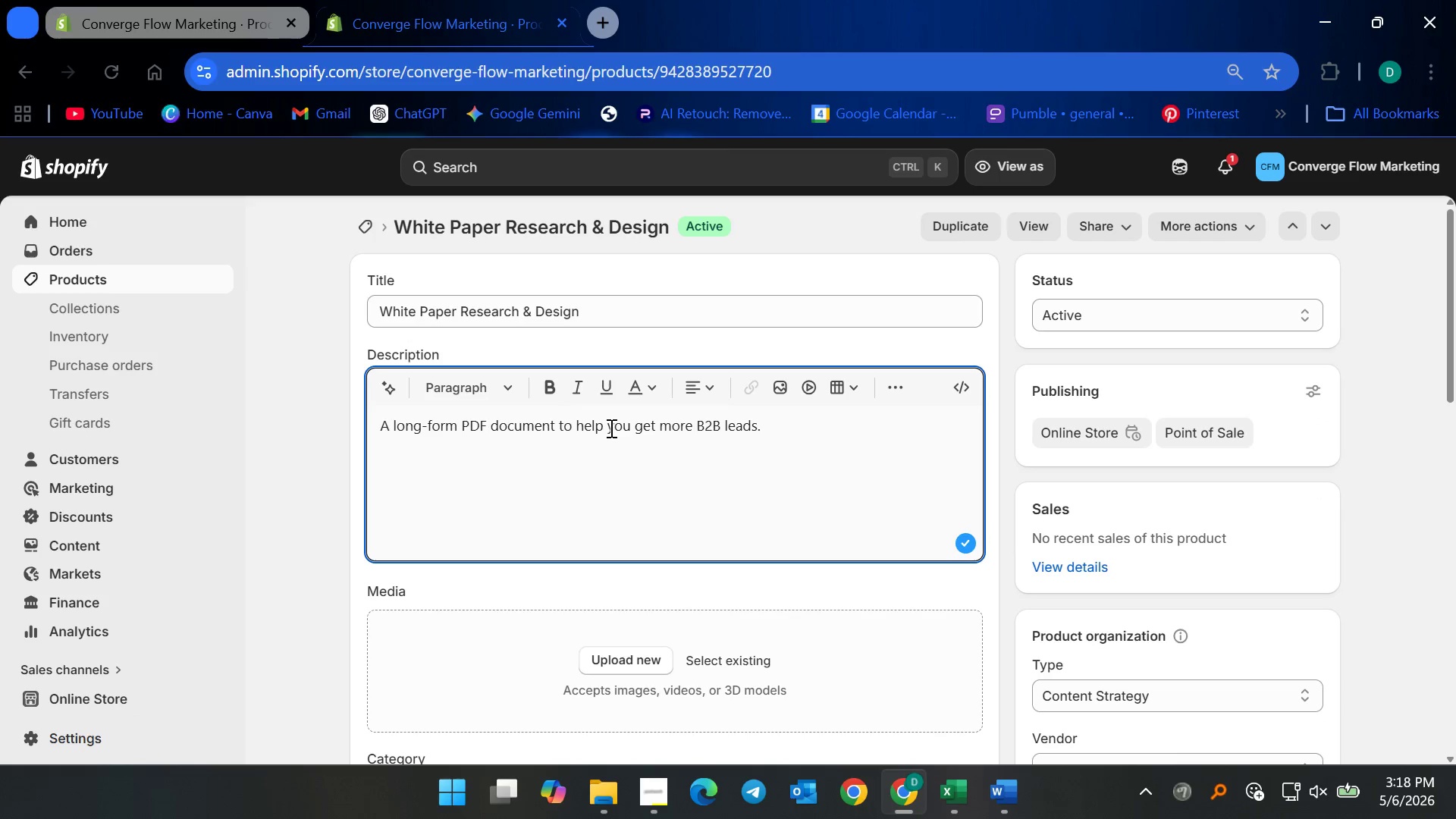 
key(Control+A)
 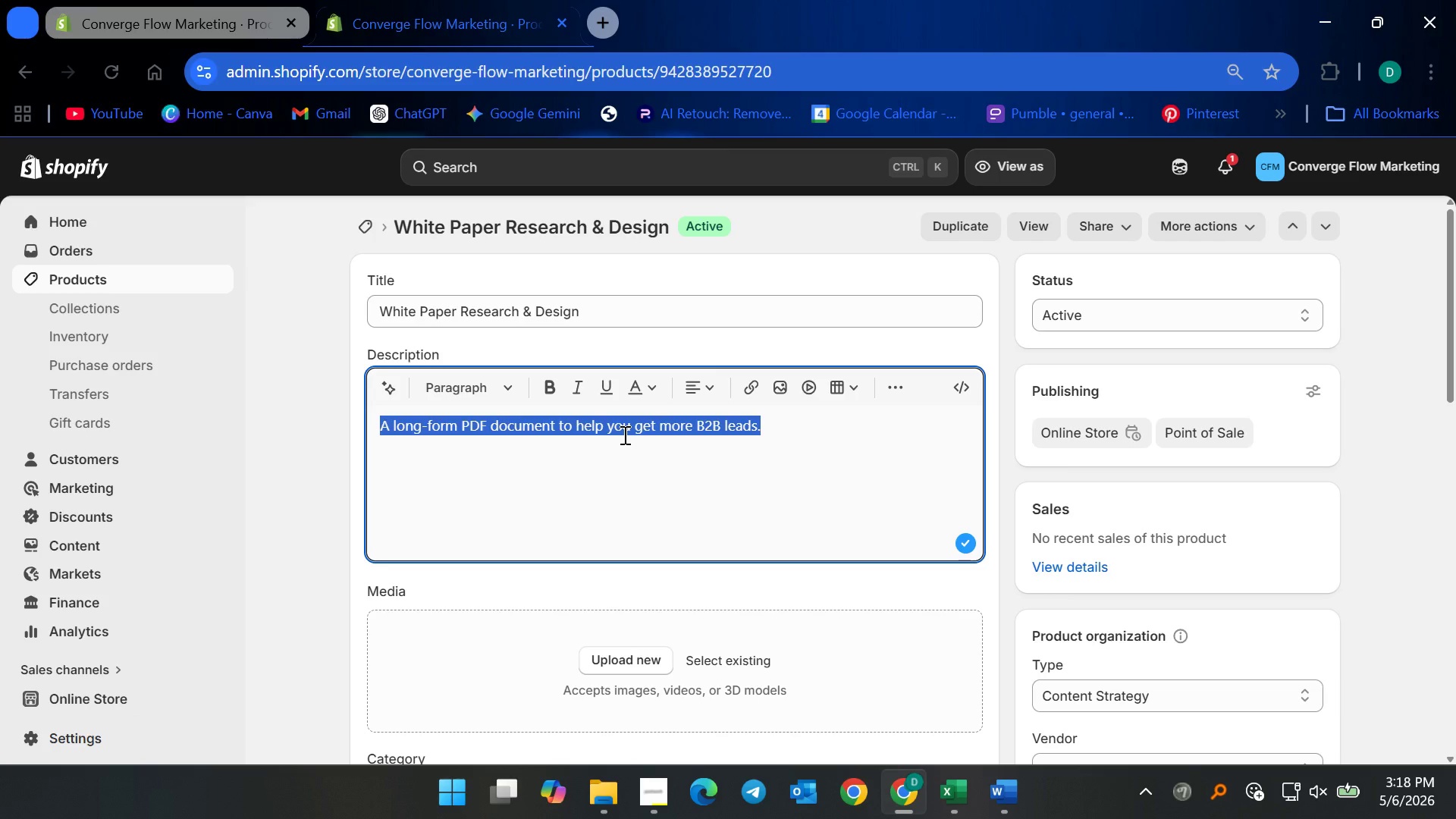 
wait(14.44)
 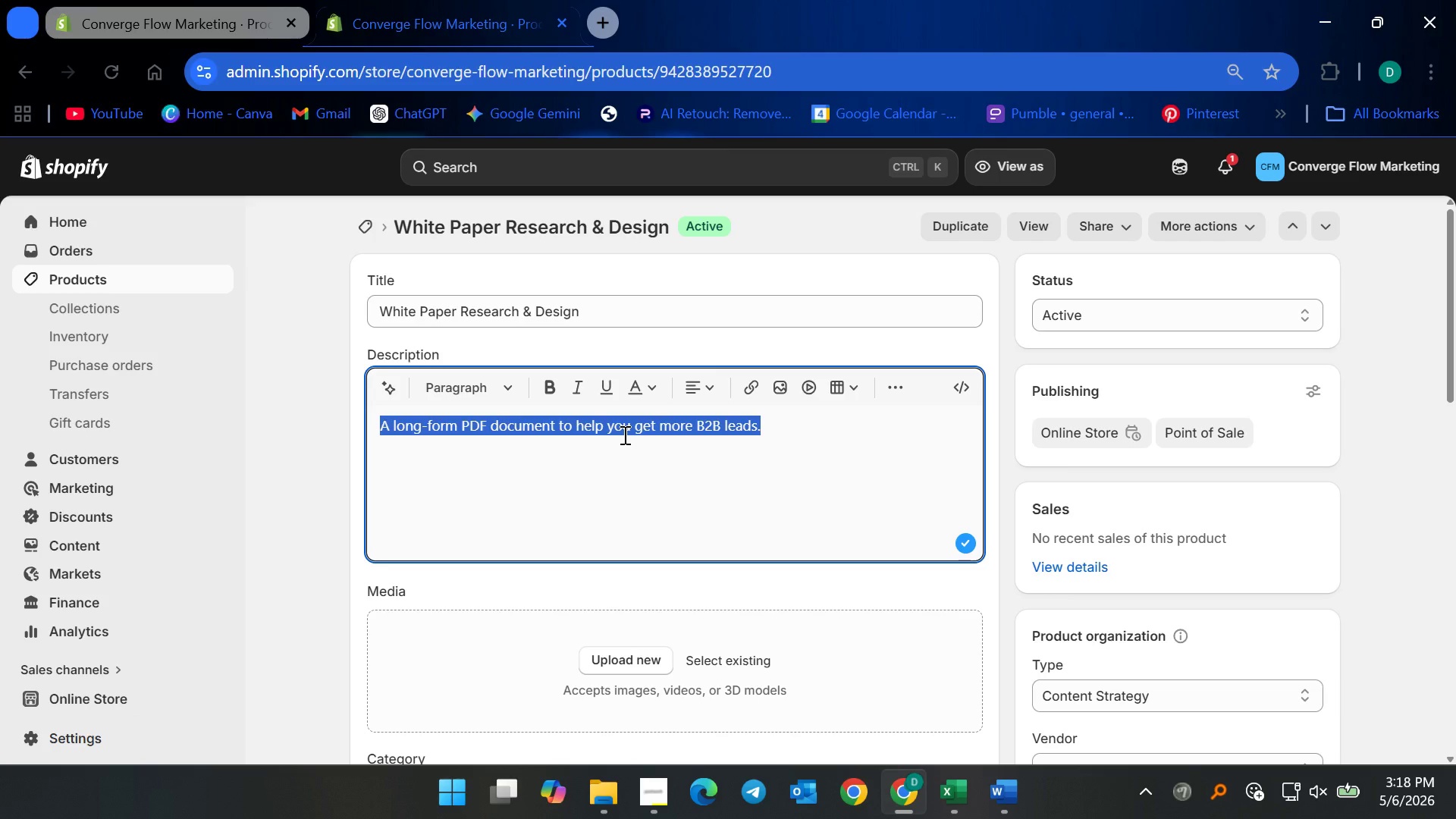 
key(Backspace)
 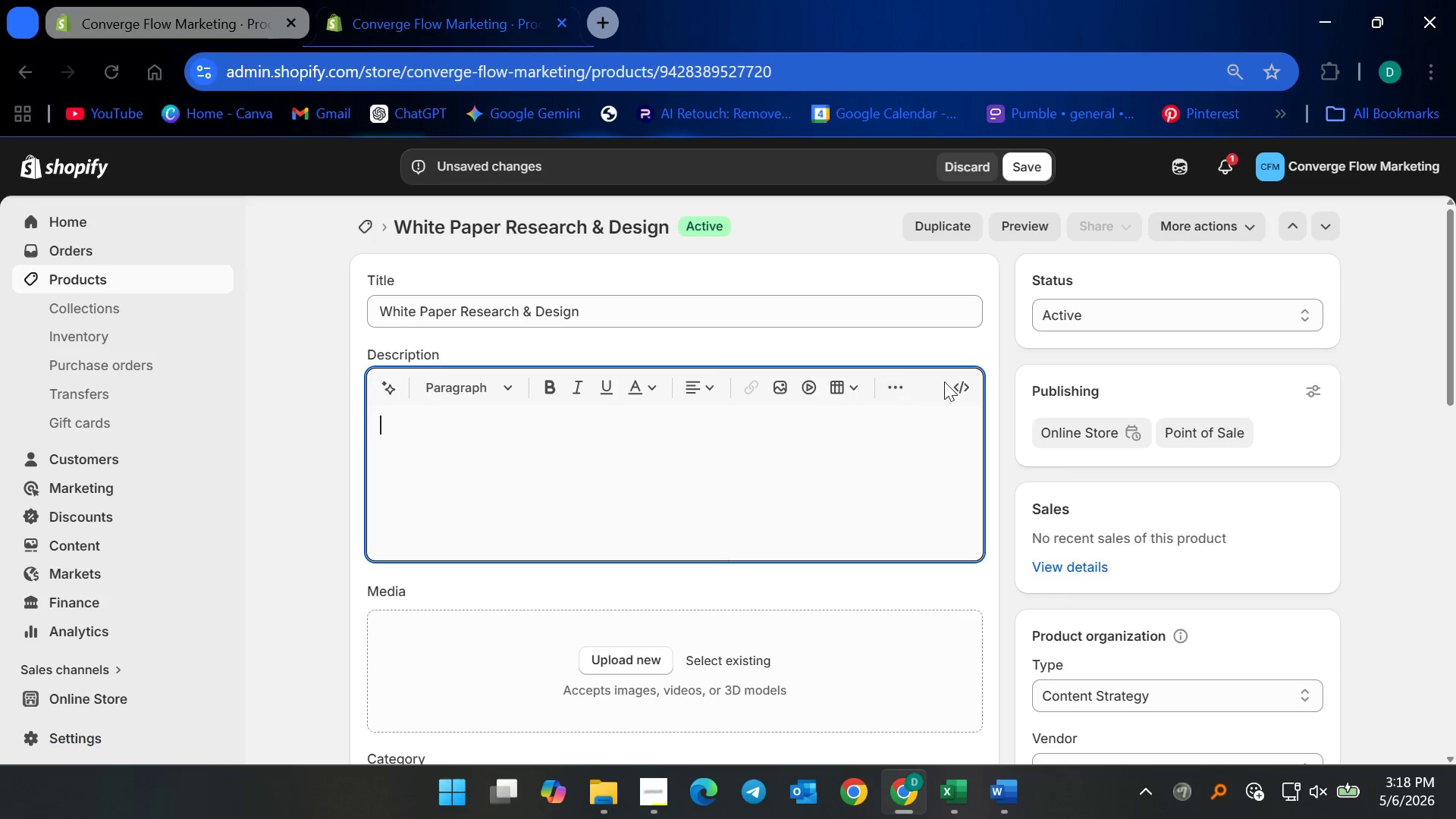 
left_click([969, 380])
 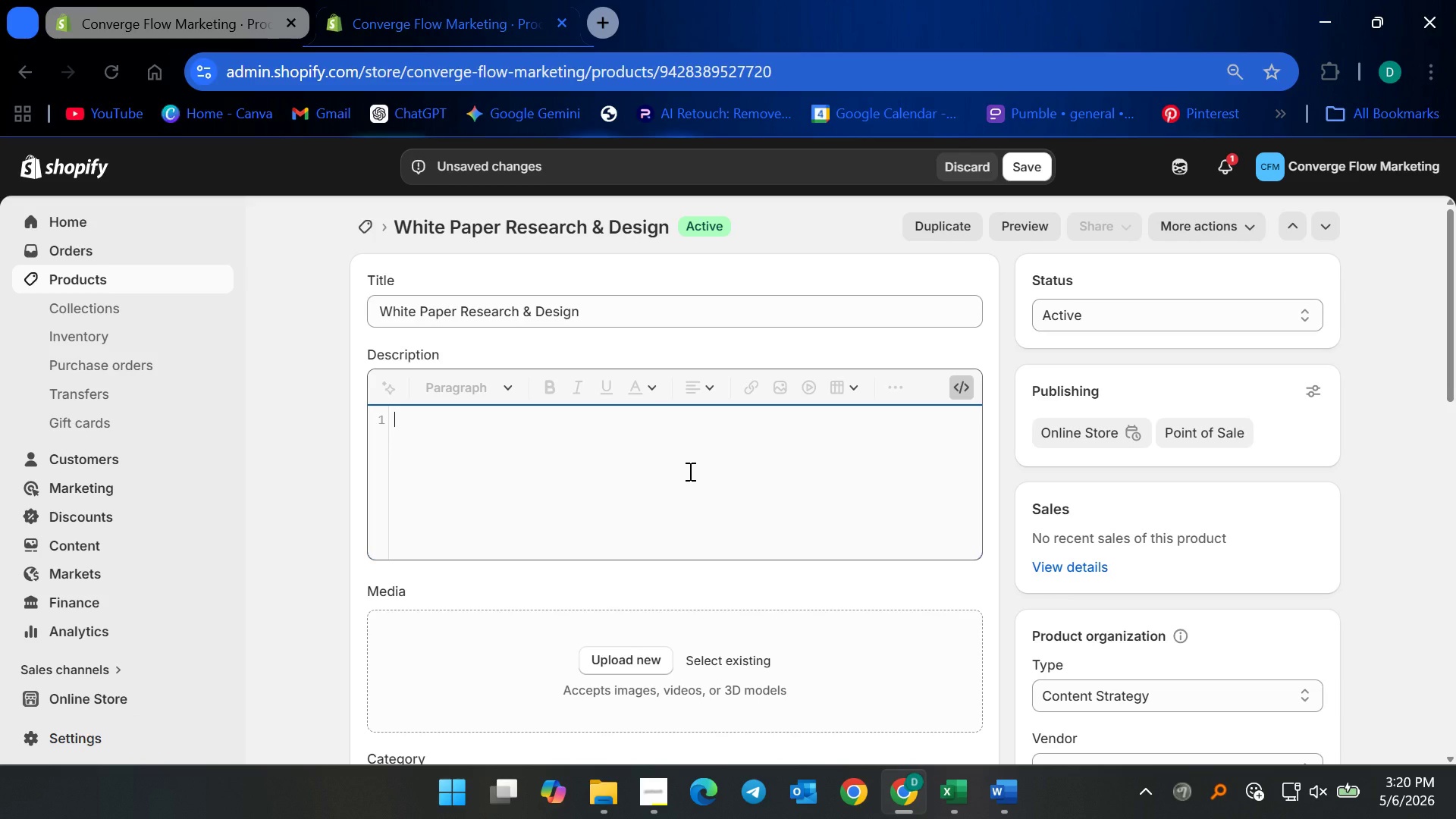 
wait(164.19)
 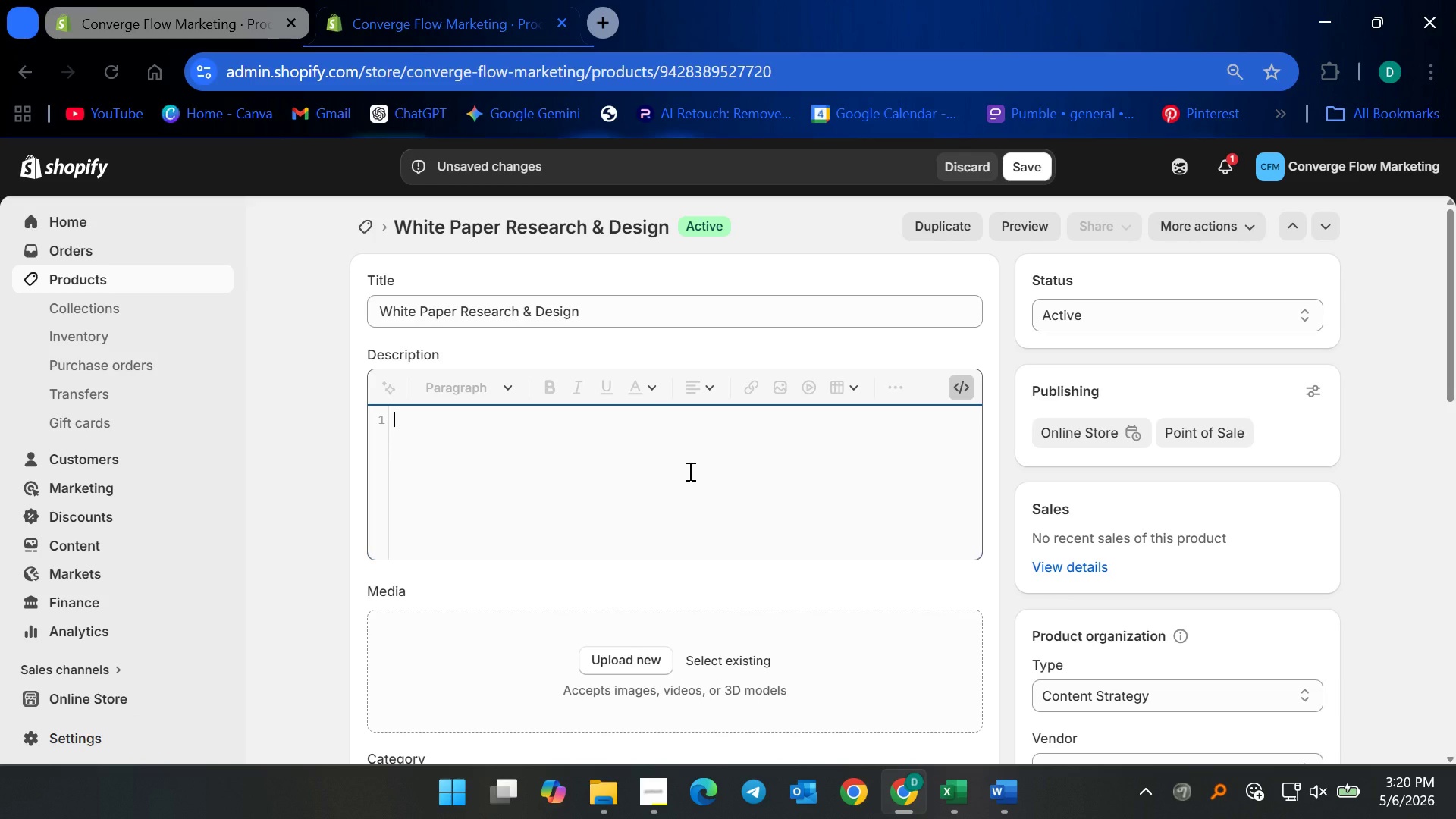 
left_click([1015, 805])
 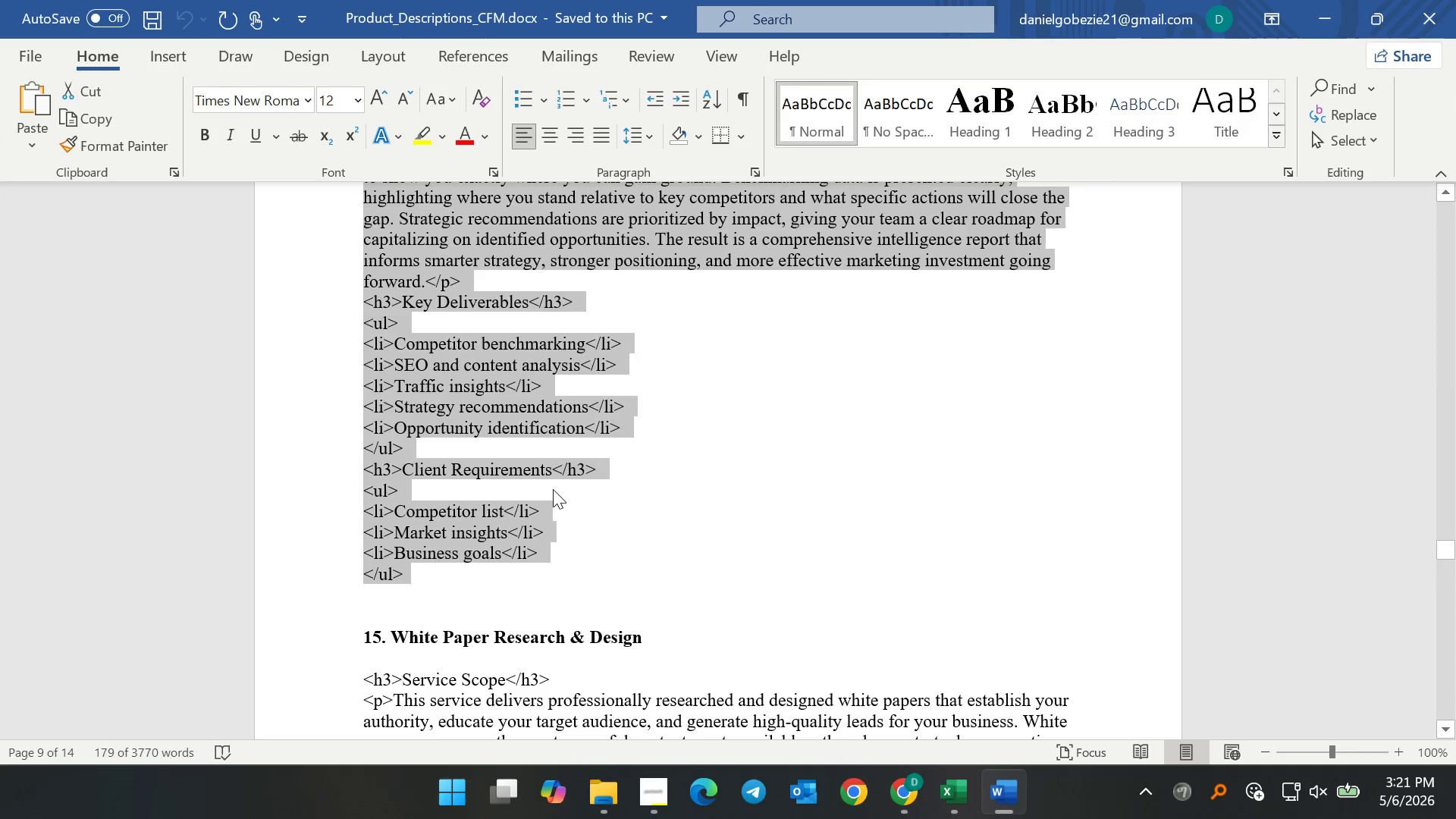 
scroll: coordinate [519, 573], scroll_direction: down, amount: 10.0
 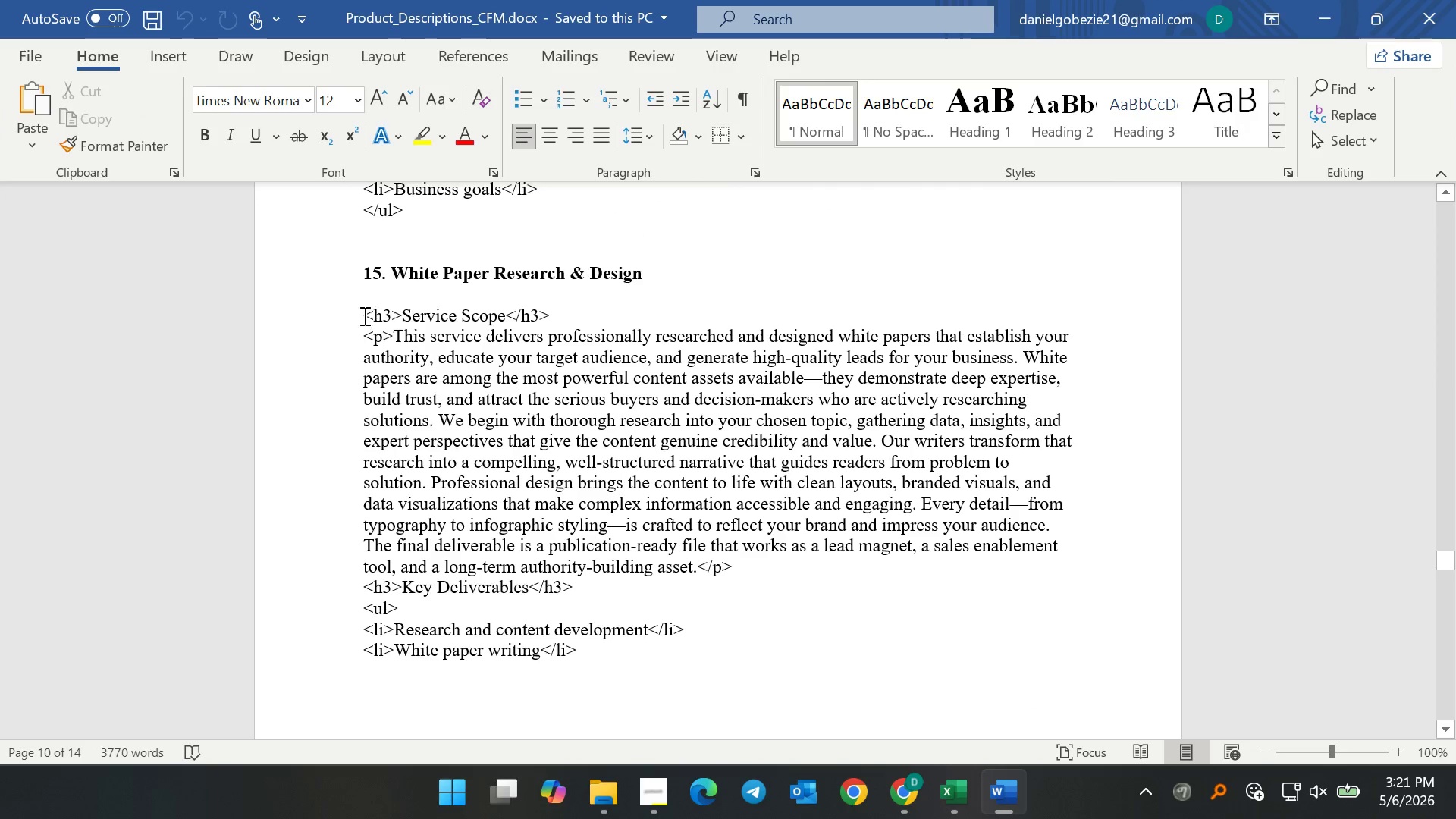 
left_click_drag(start_coordinate=[362, 312], to_coordinate=[535, 623])
 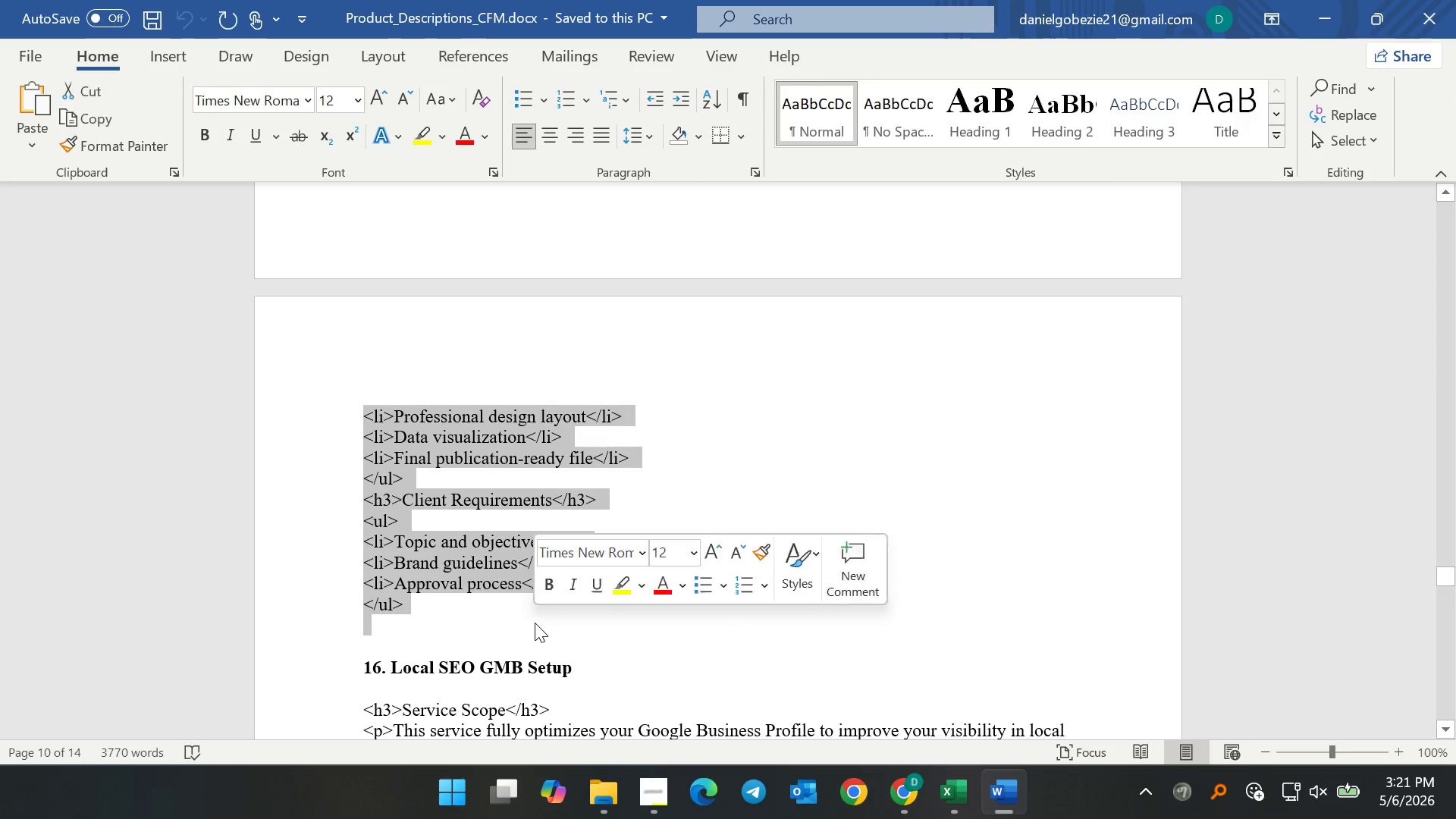 
left_click([535, 623])
 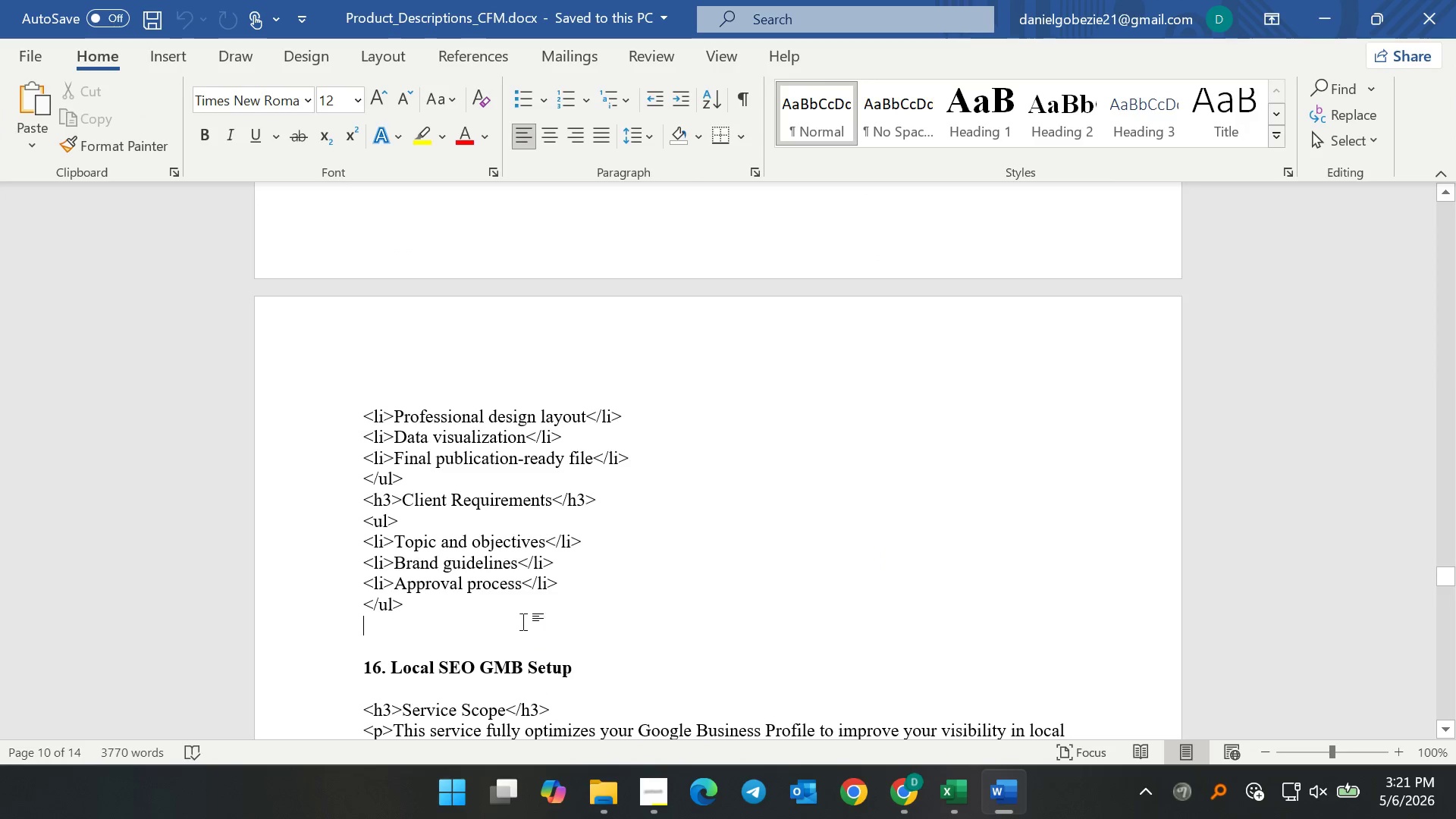 
left_click_drag(start_coordinate=[504, 620], to_coordinate=[350, 575])
 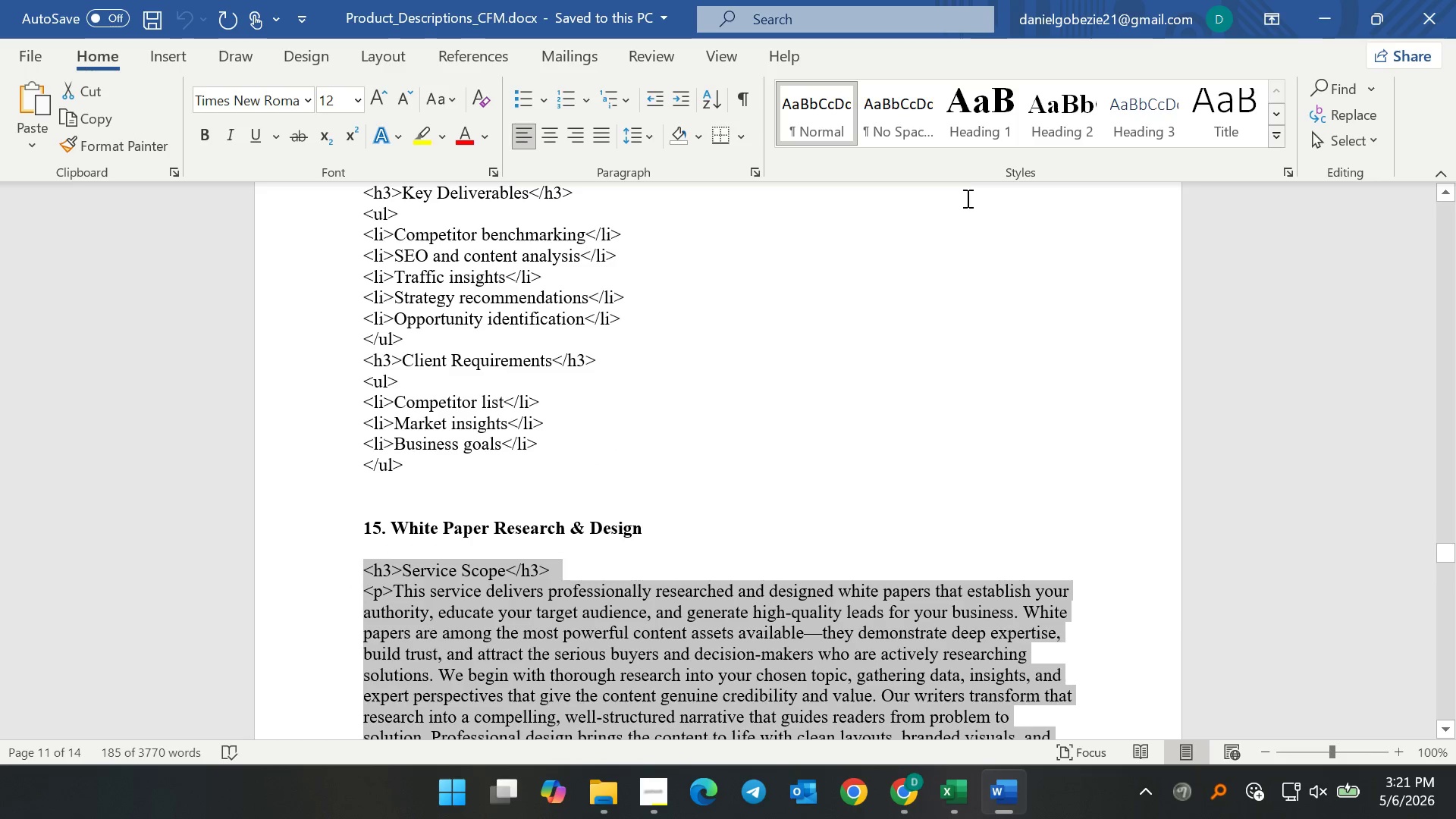 
key(Control+C)
 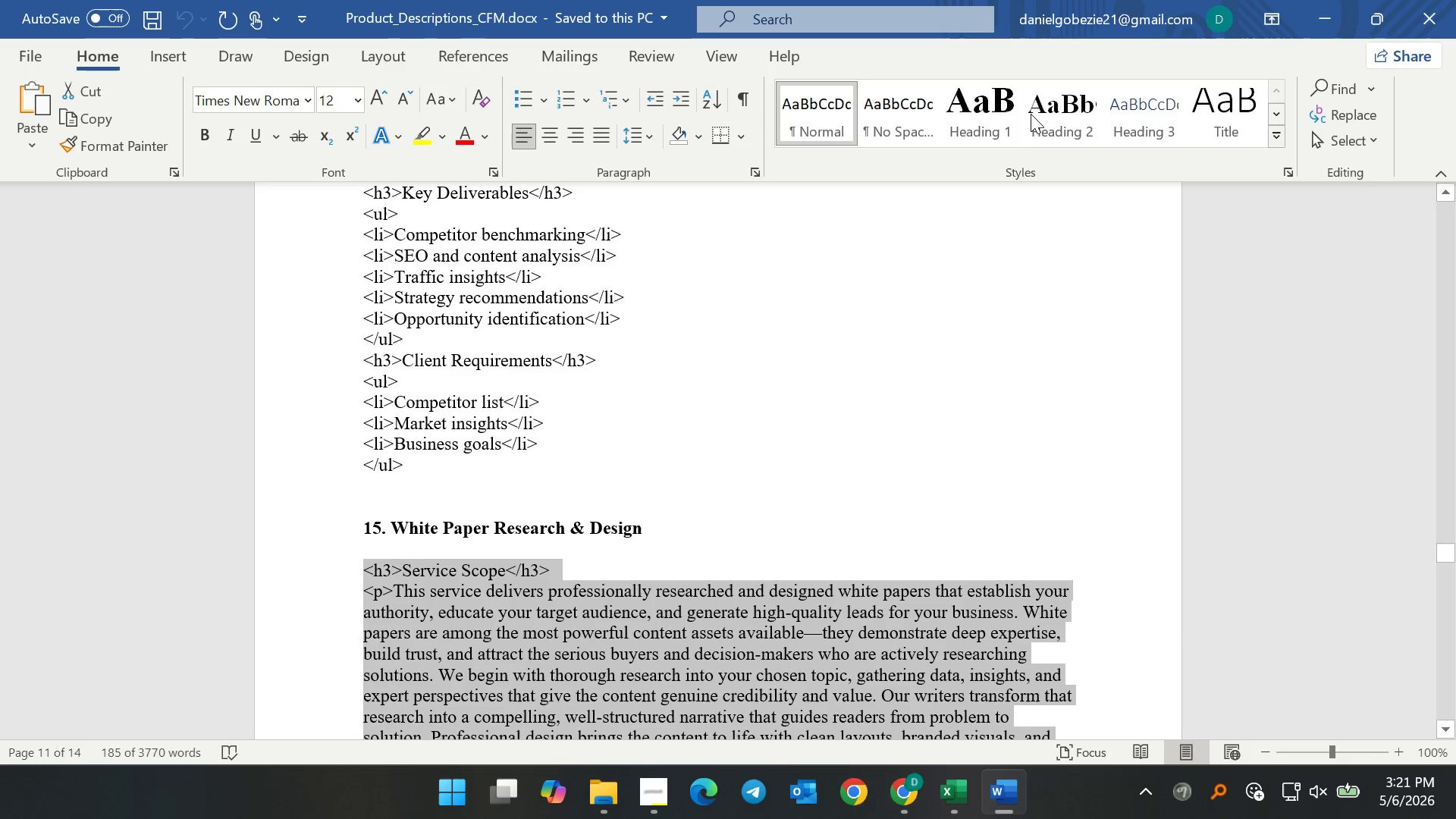 
key(Control+C)
 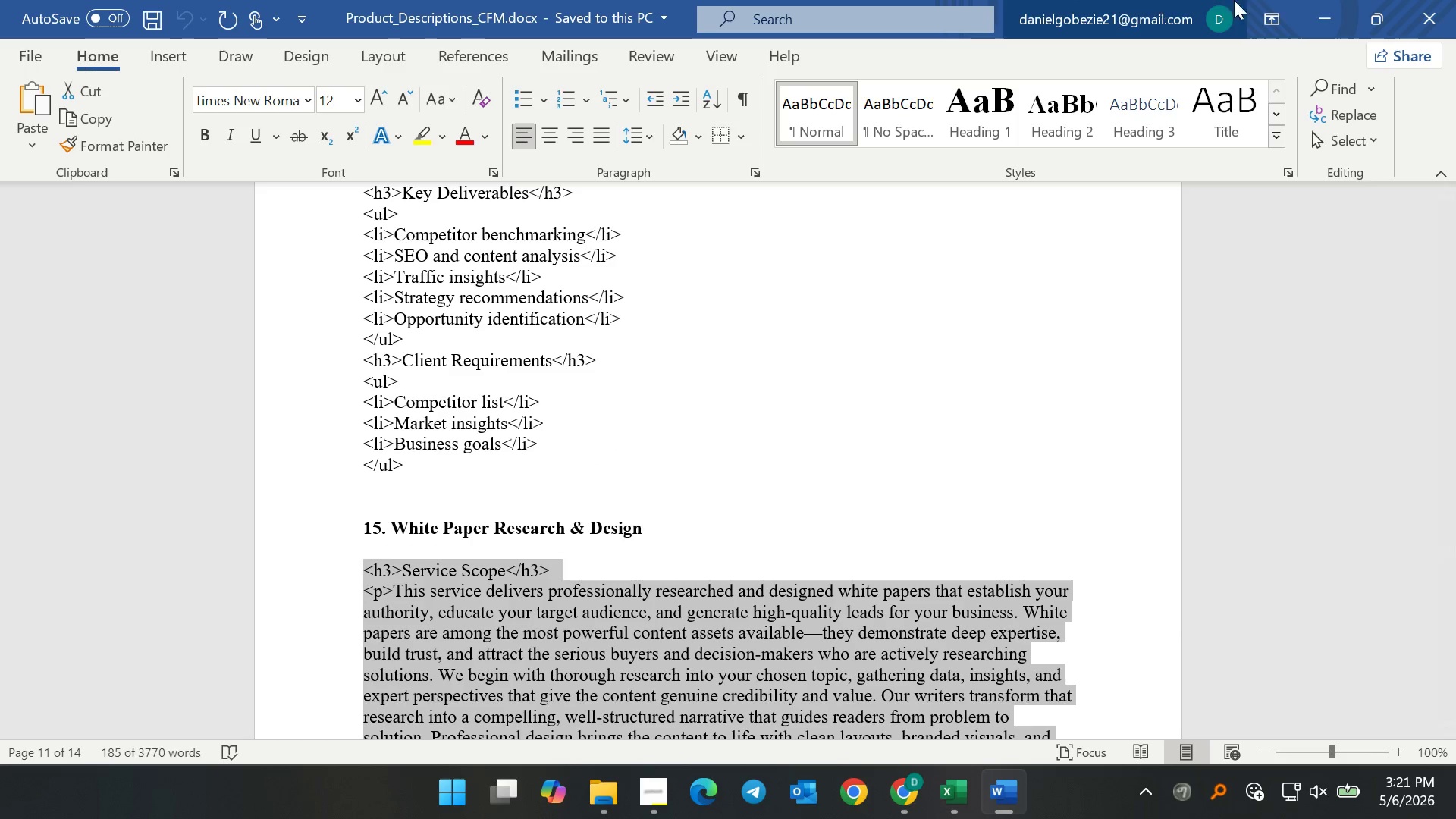 
key(Control+C)
 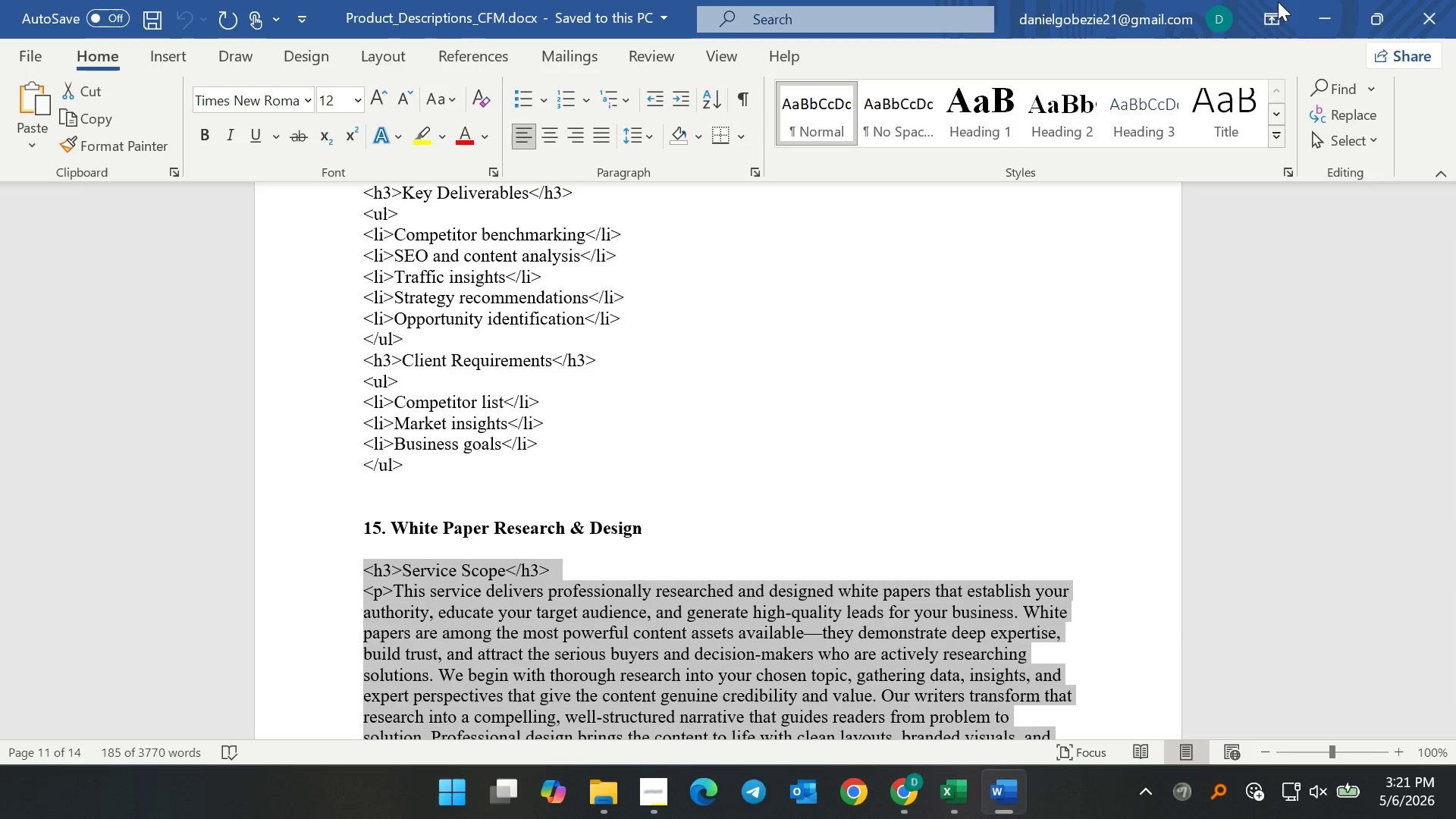 
key(Control+C)
 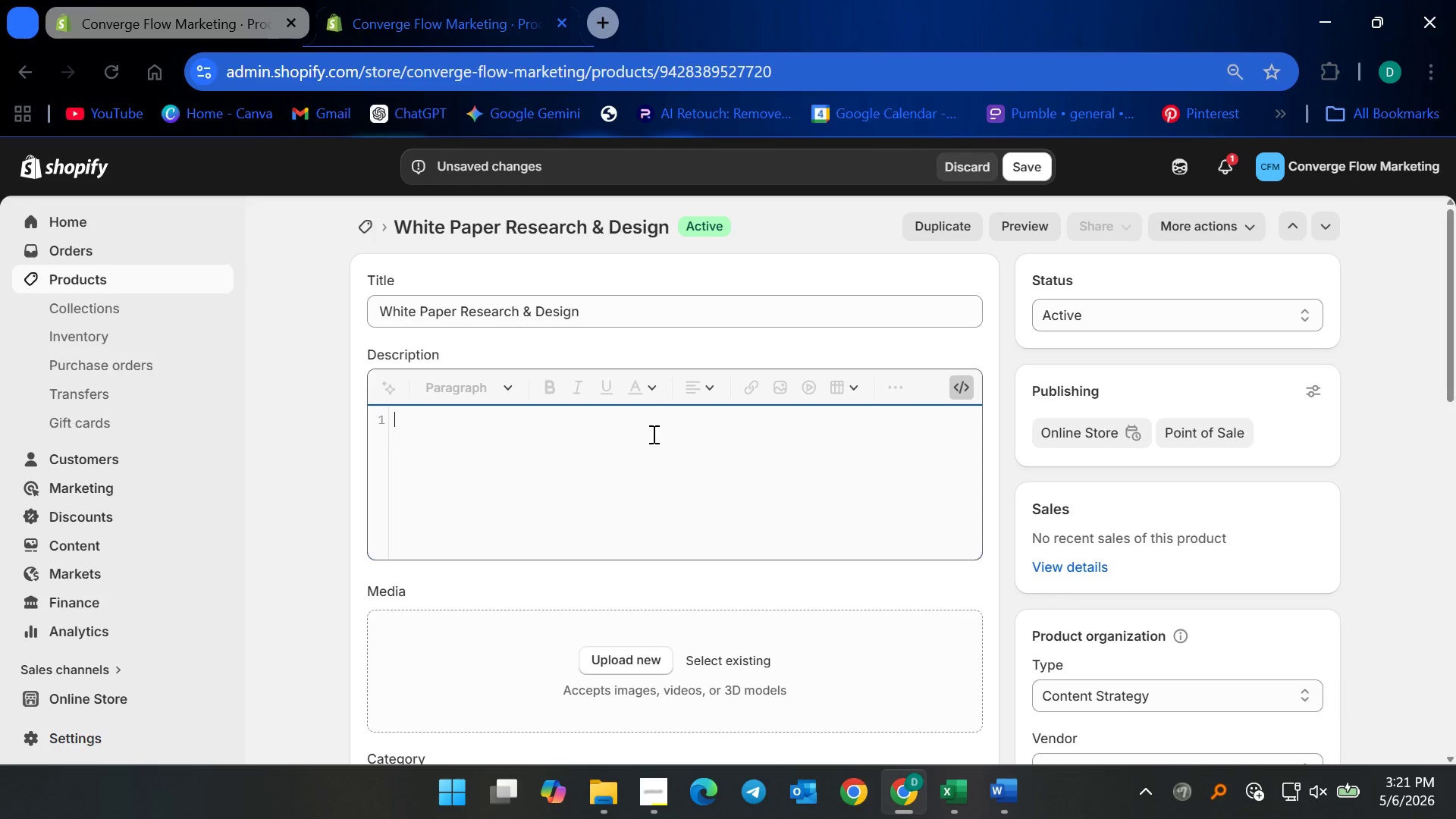 
key(Control+C)
 